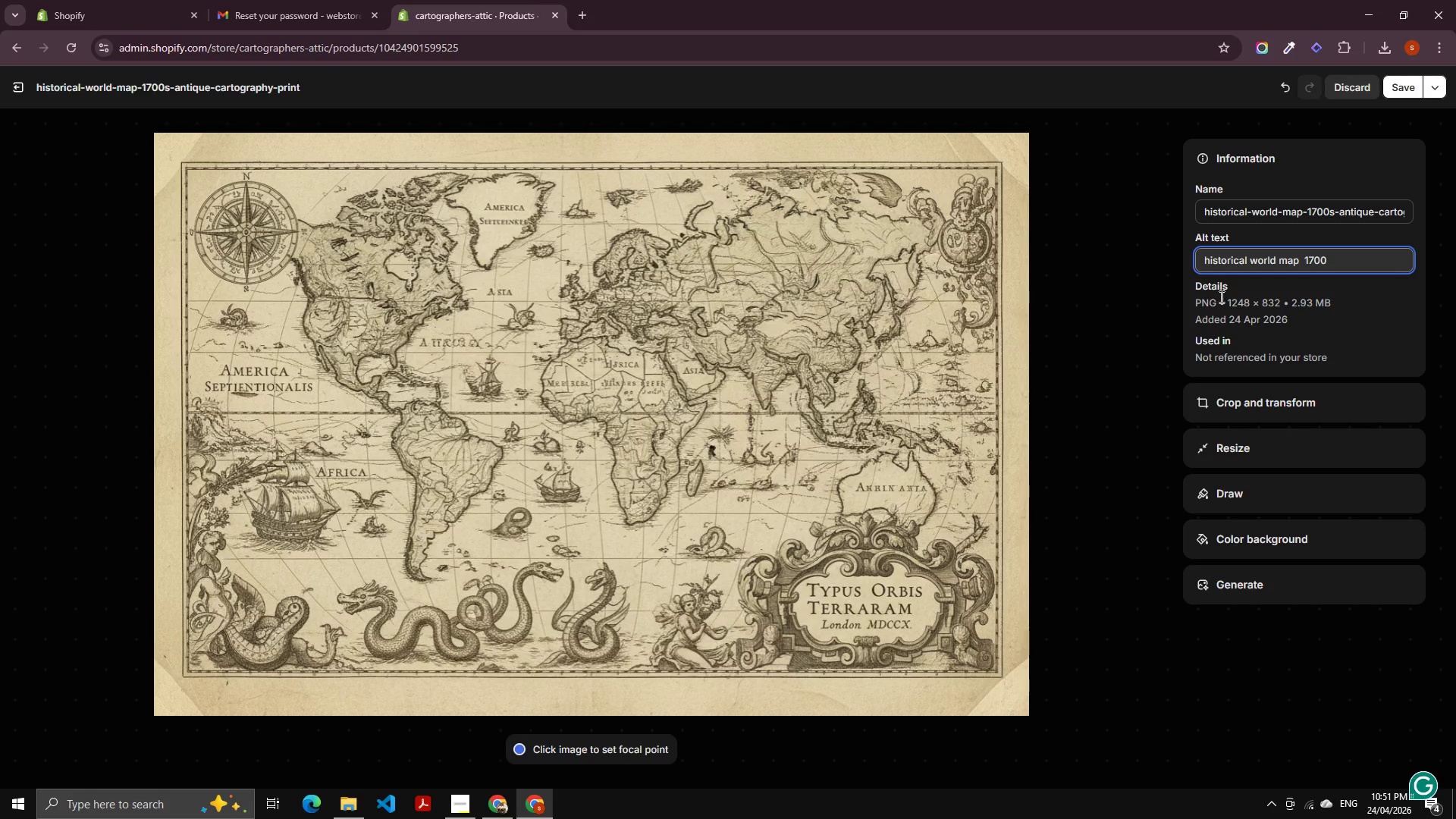 
key(Z)
 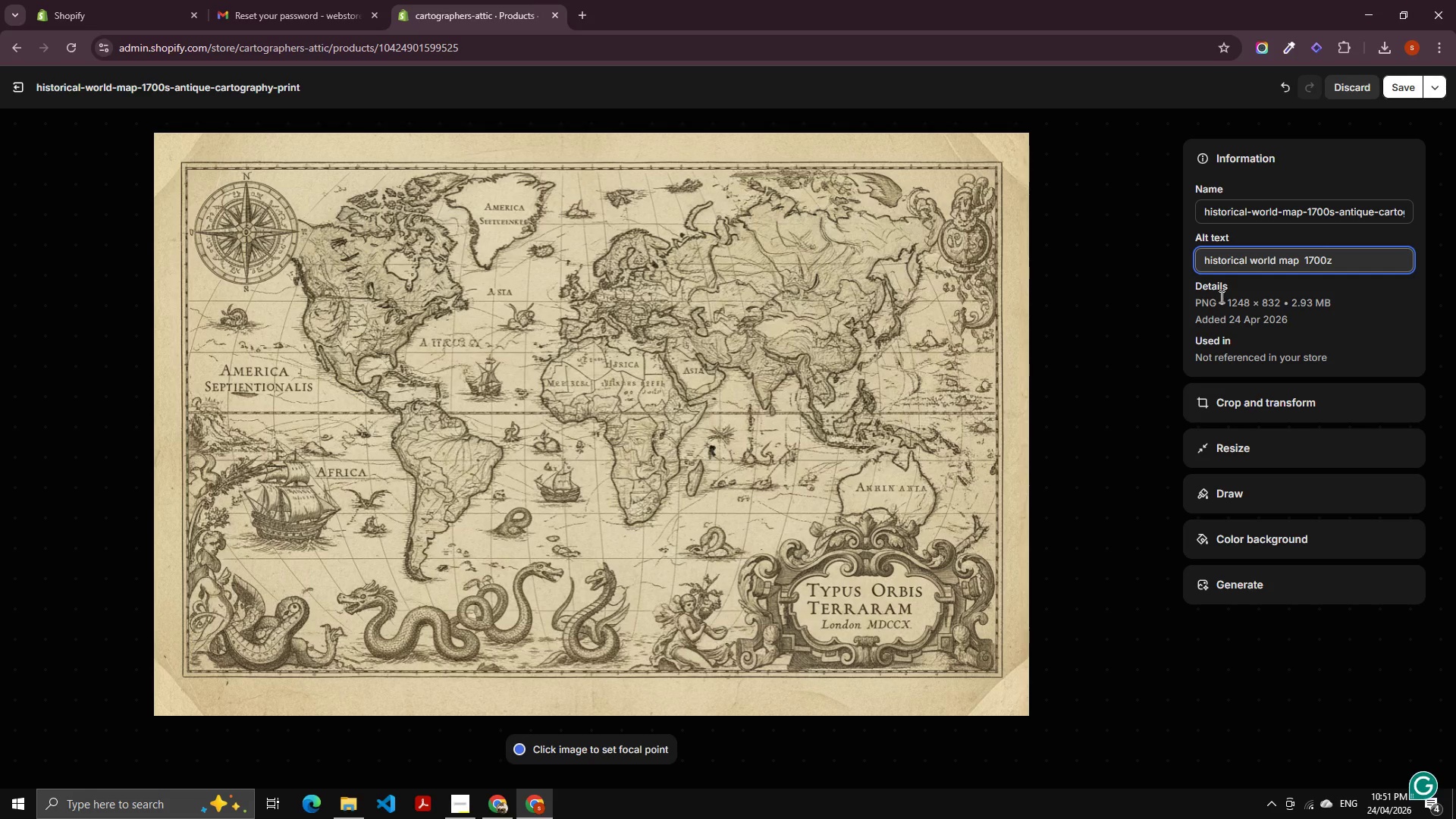 
key(Backspace)
 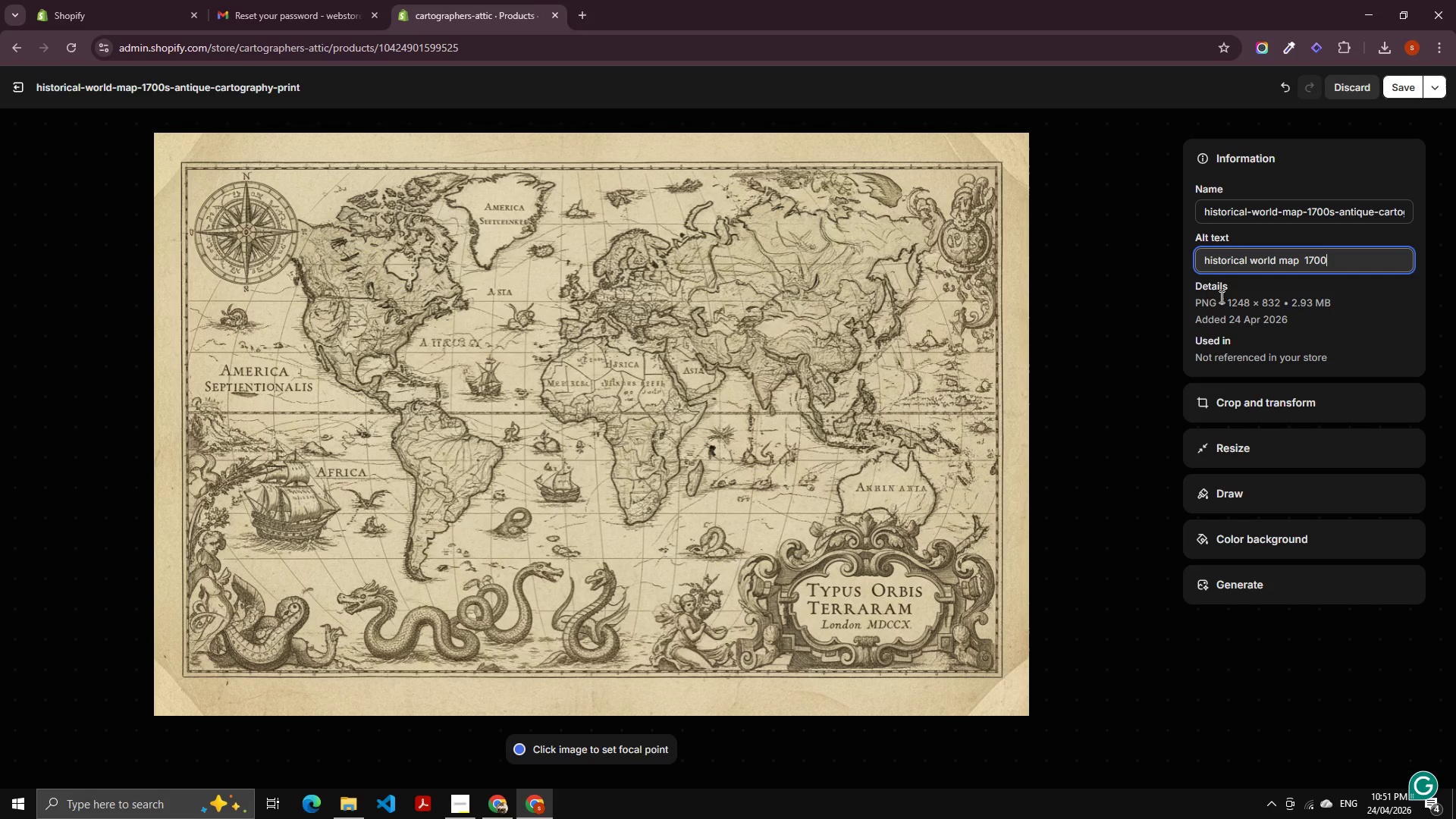 
key(S)
 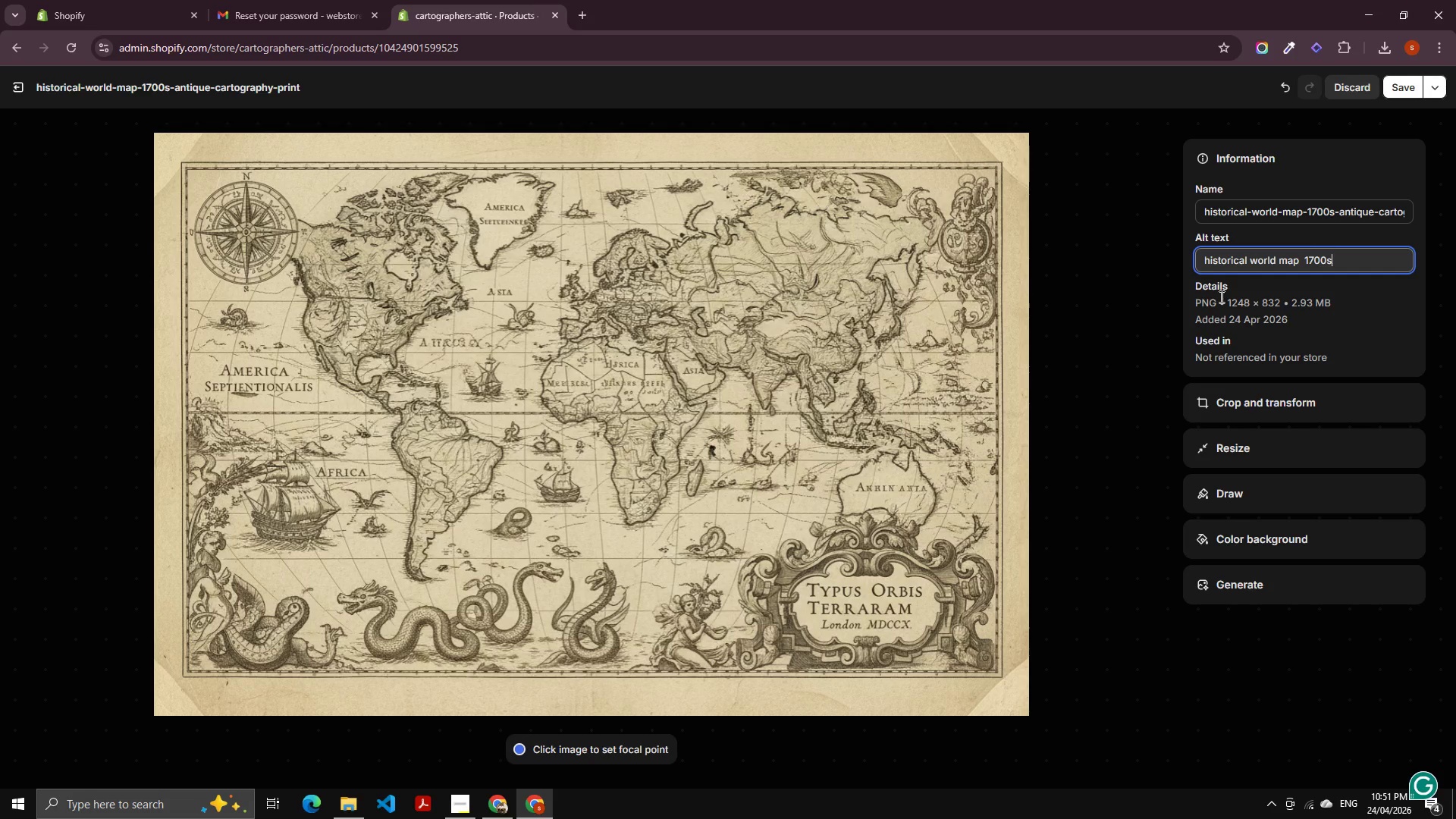 
key(Space)
 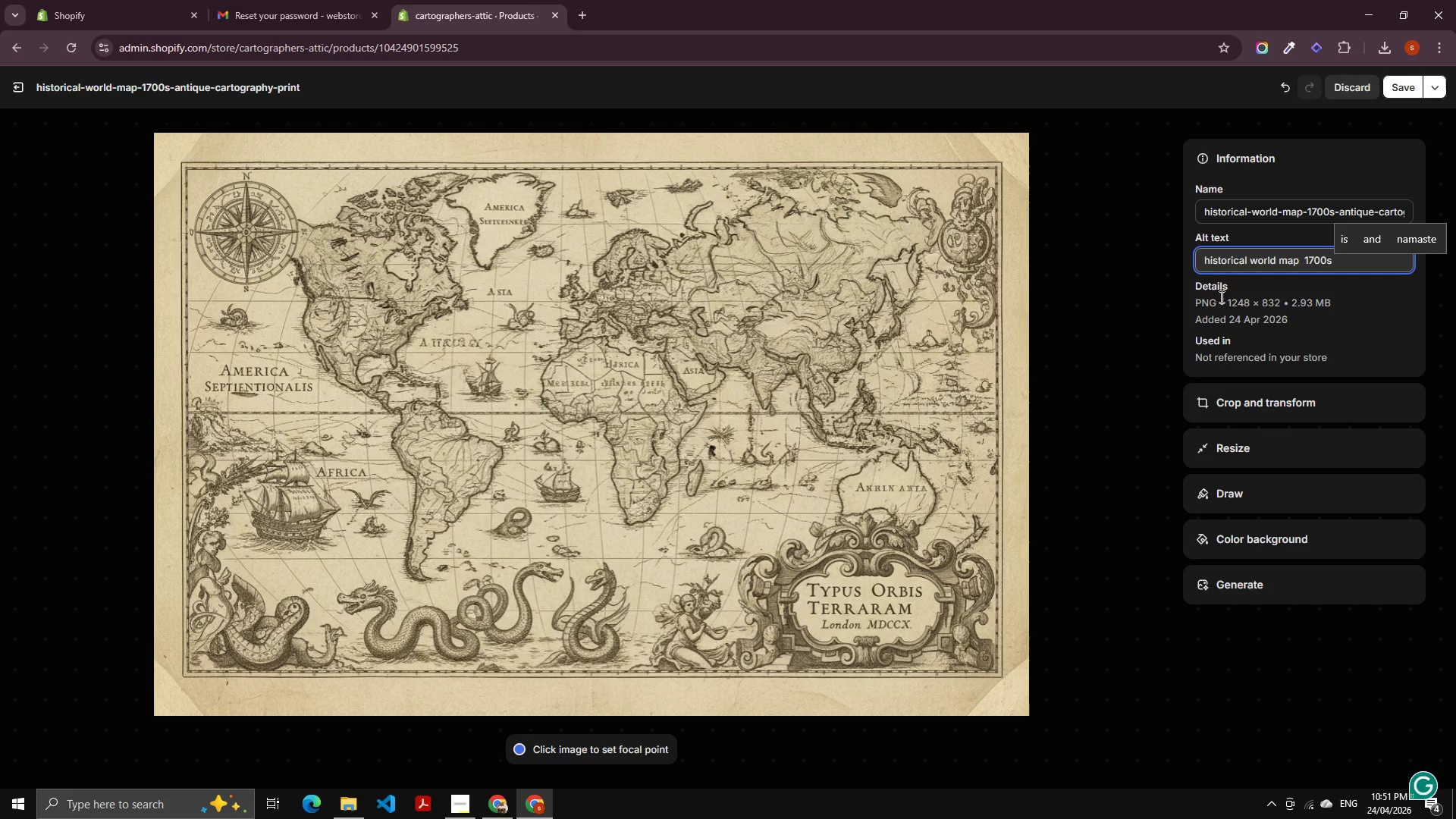 
key(Control+ArrowLeft)
 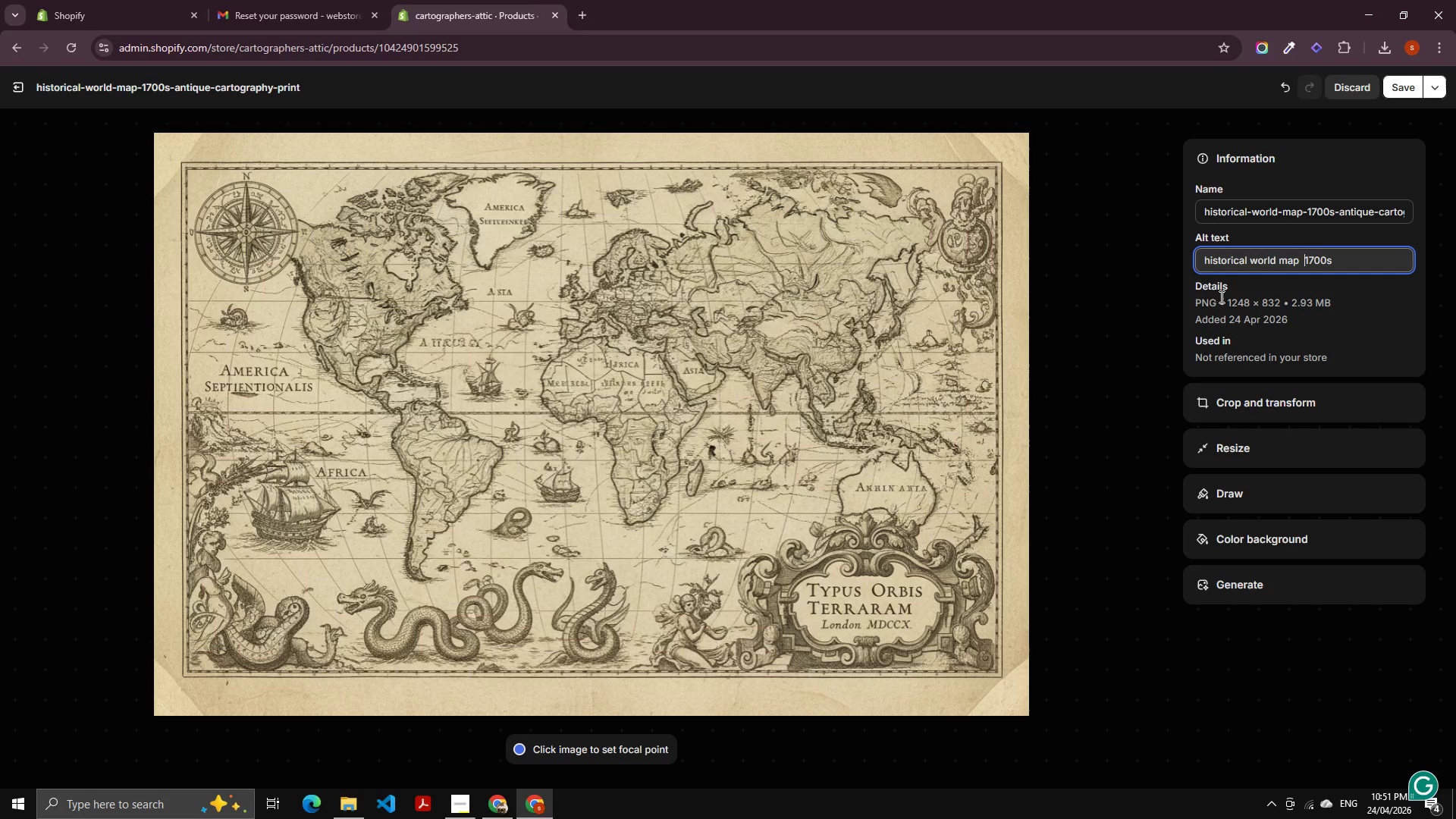 
key(Control+ArrowLeft)
 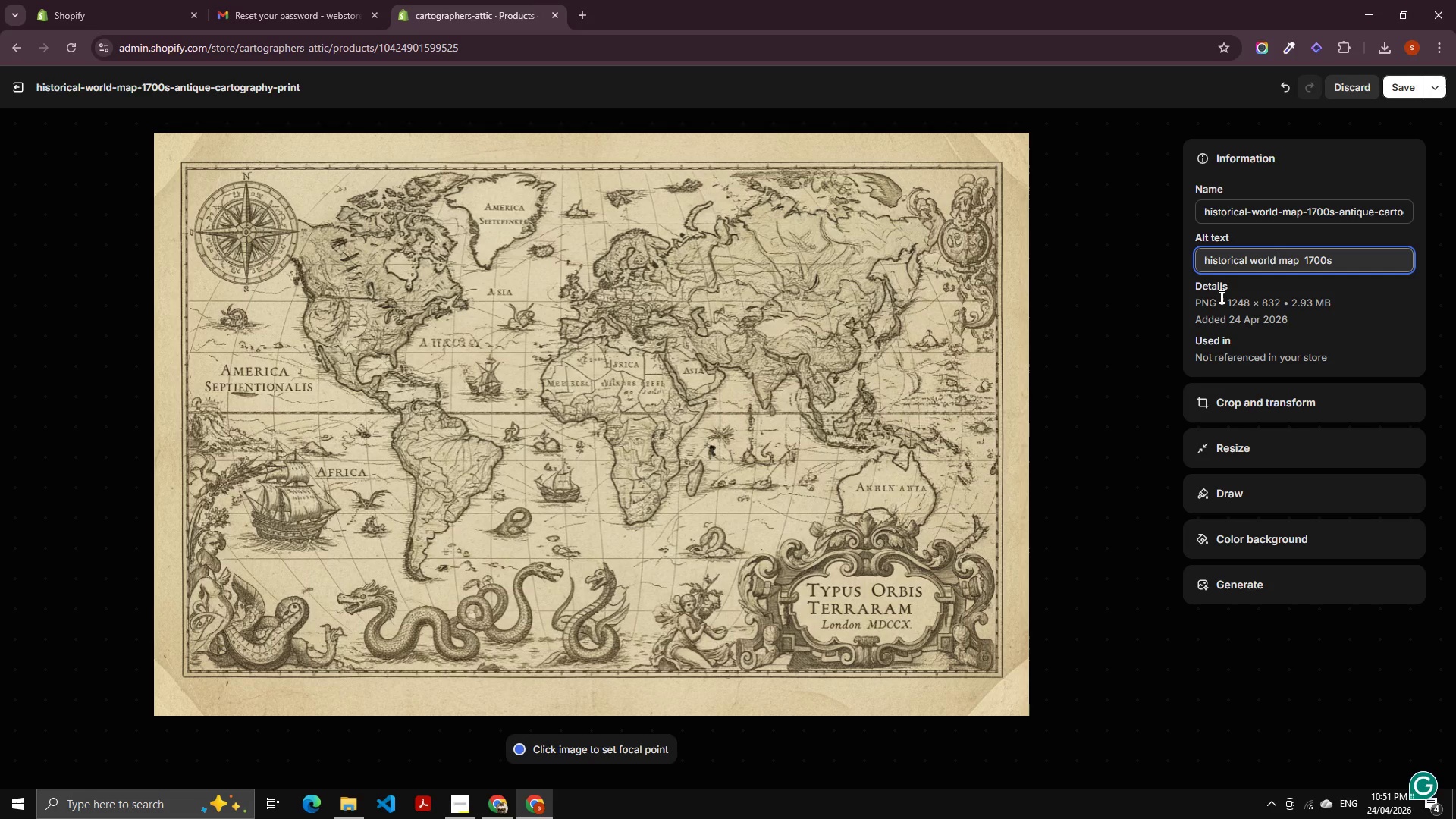 
key(ArrowRight)
 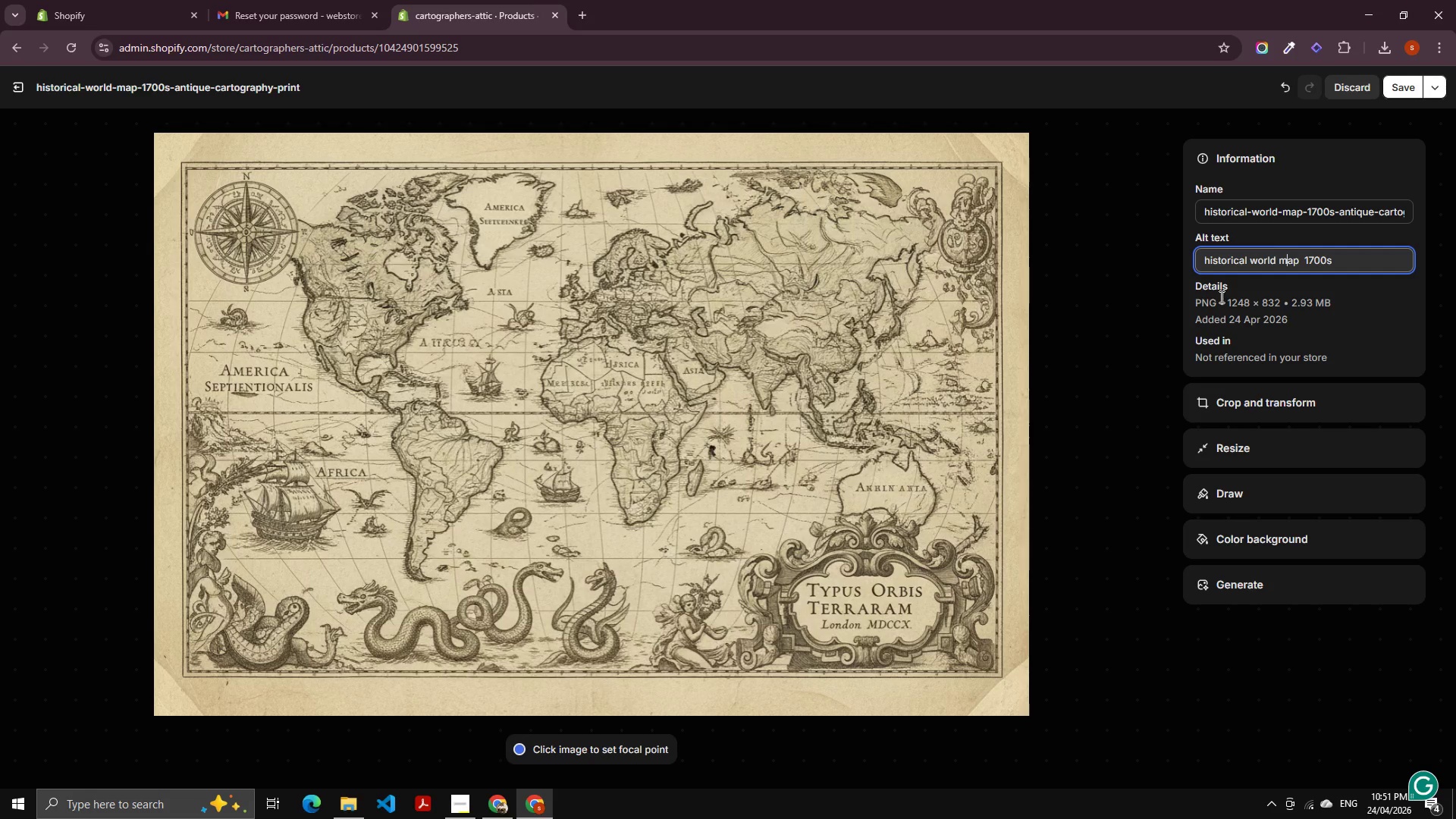 
key(ArrowRight)
 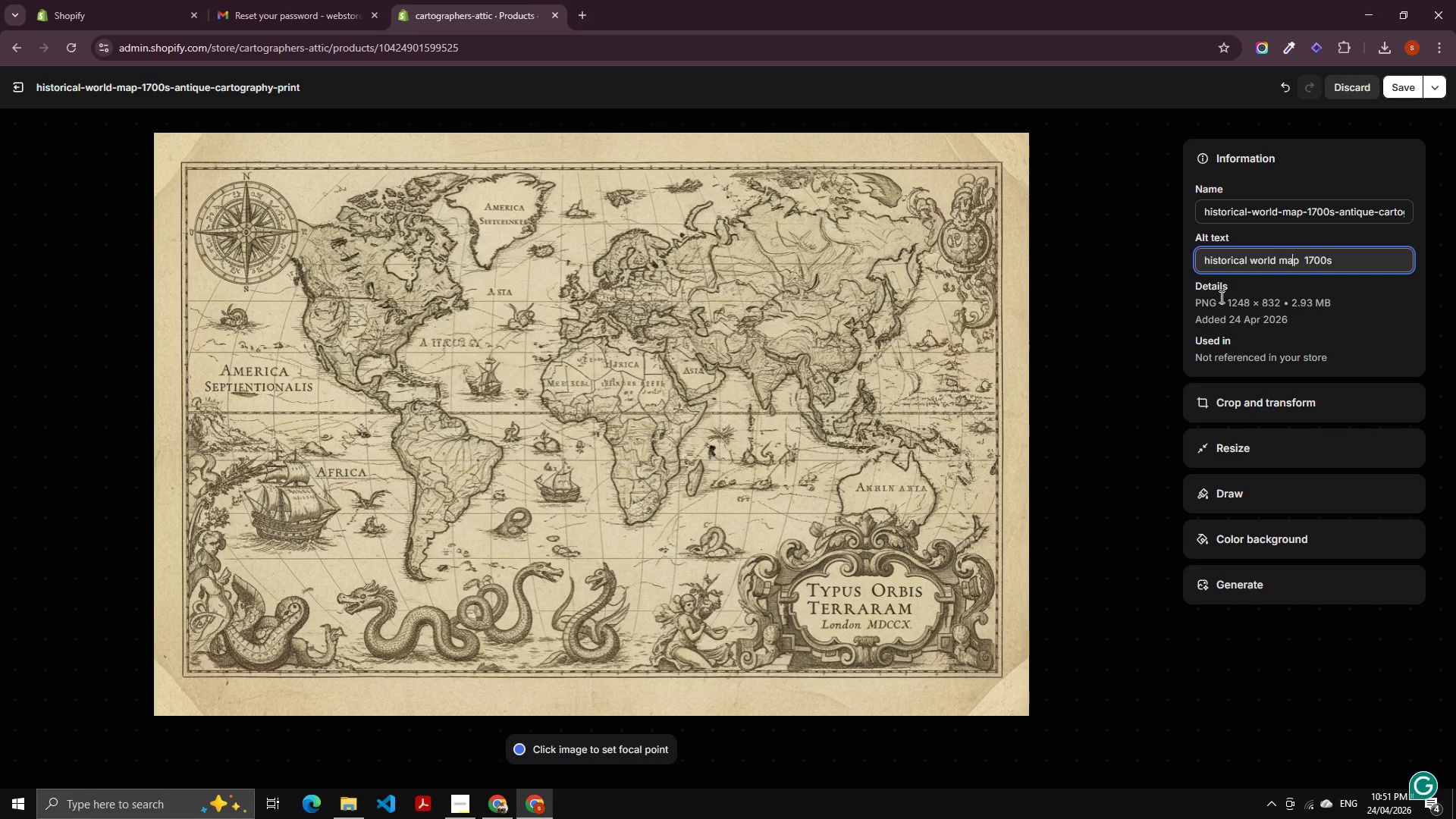 
key(ArrowRight)
 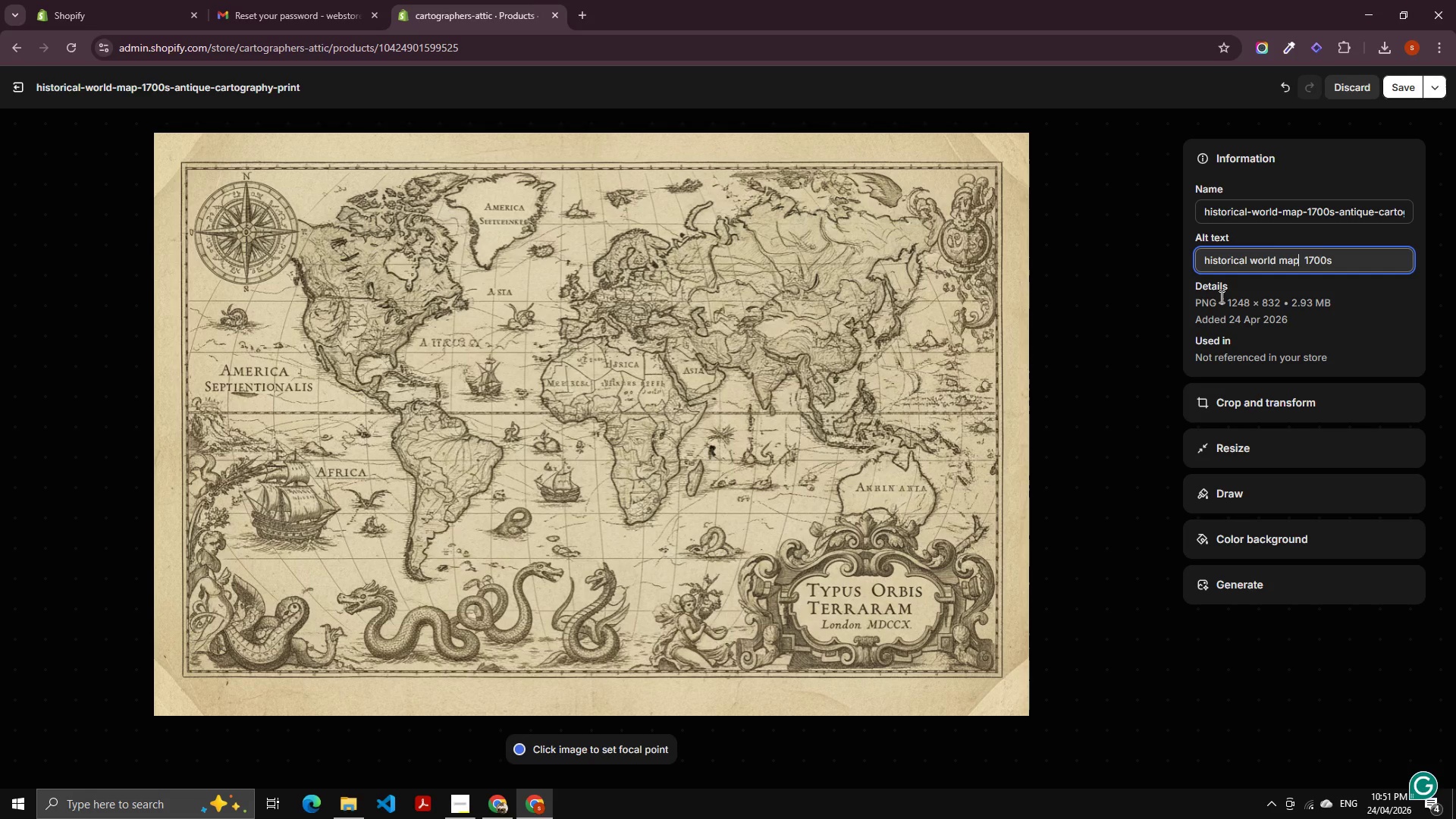 
key(ArrowRight)
 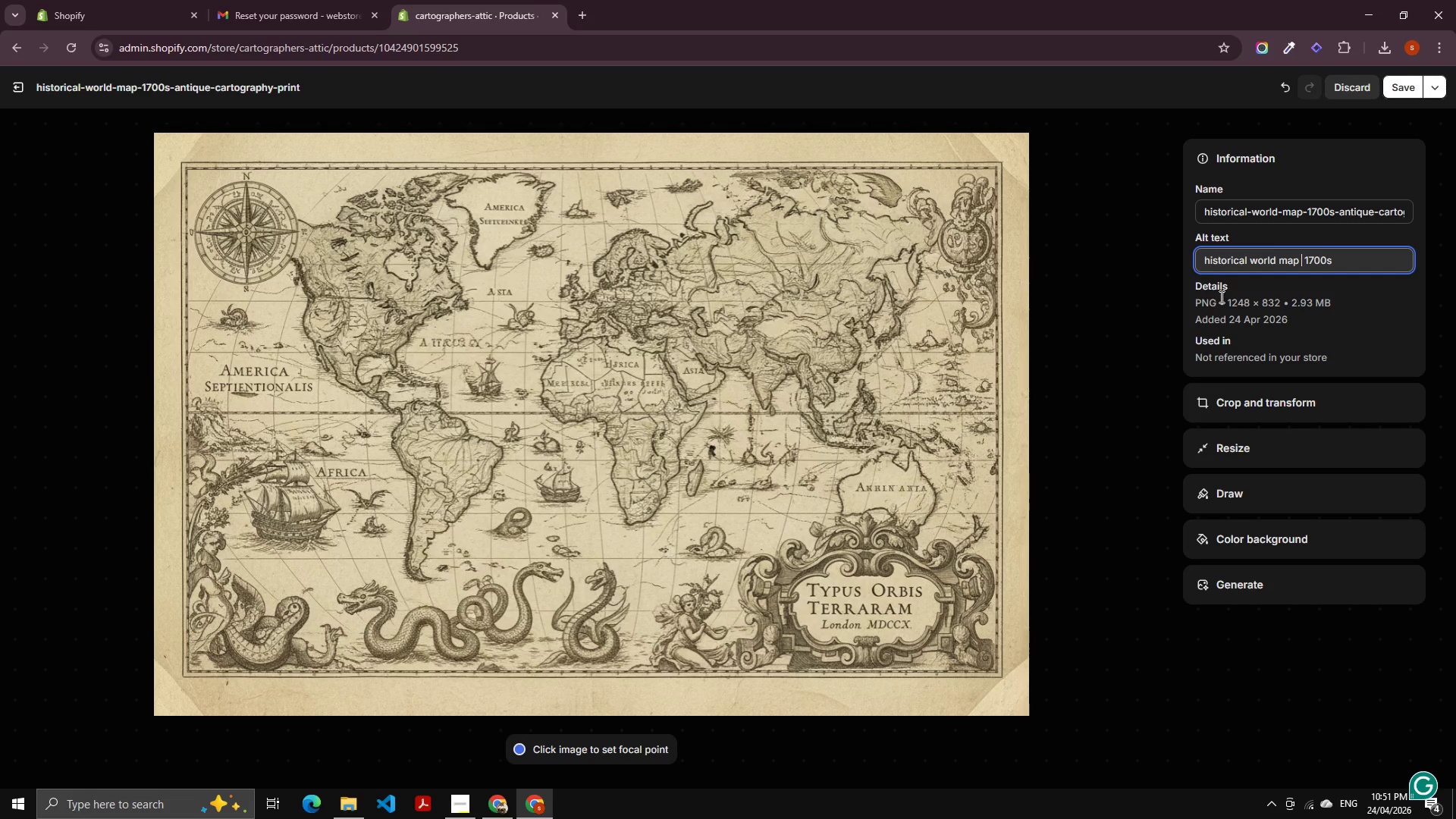 
key(Backspace)
 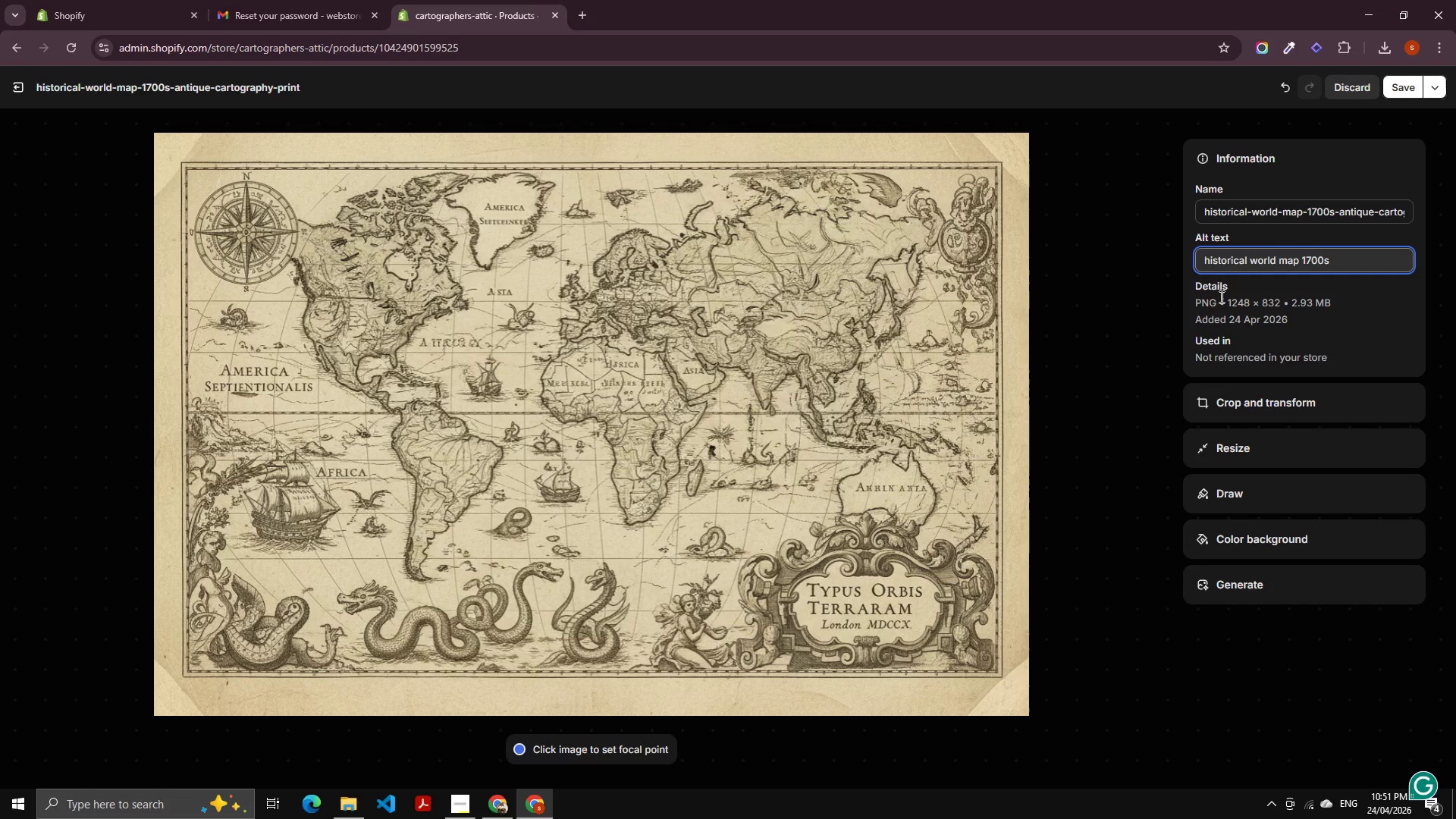 
key(Control+ArrowRight)
 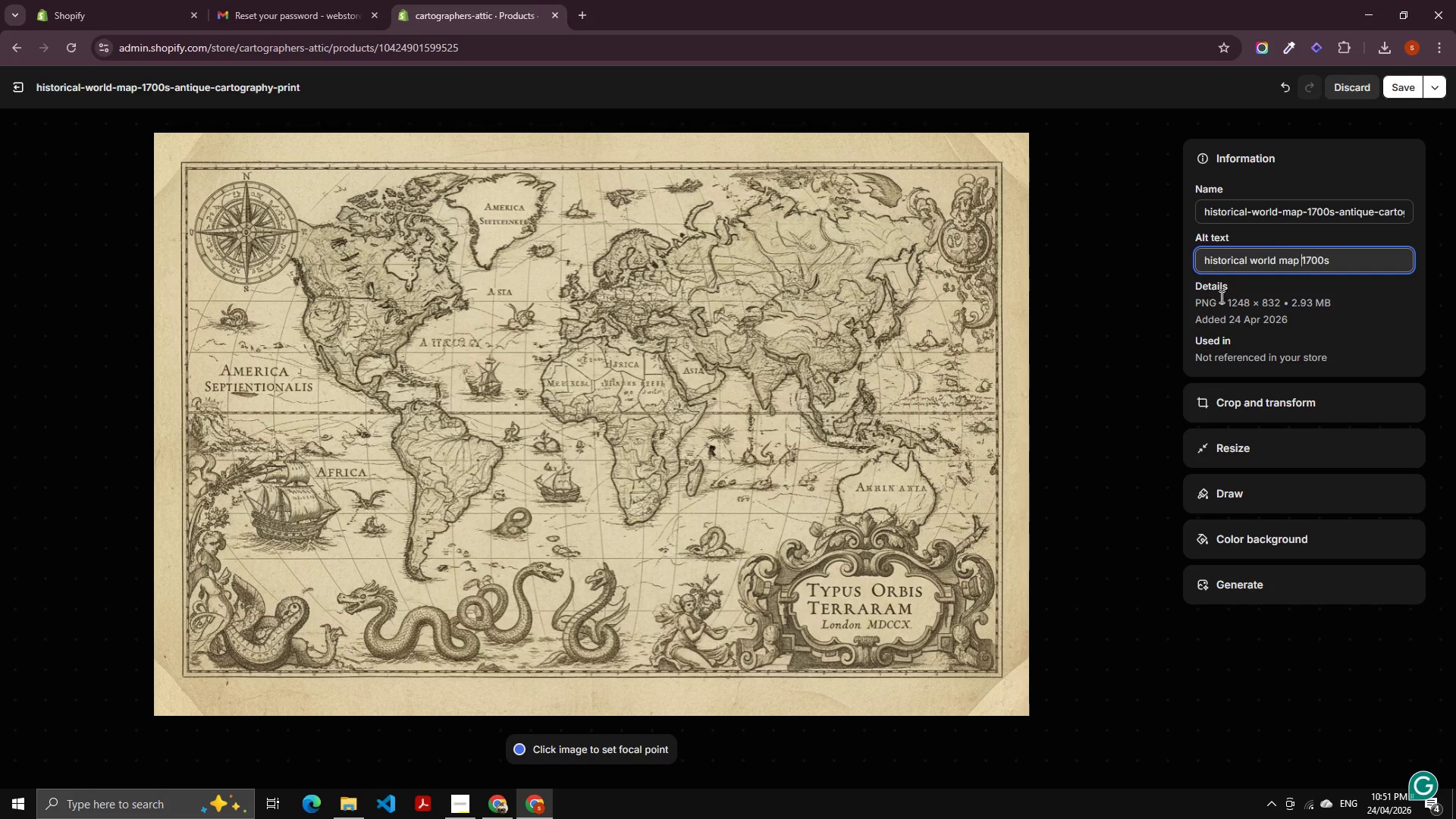 
key(Control+ArrowRight)
 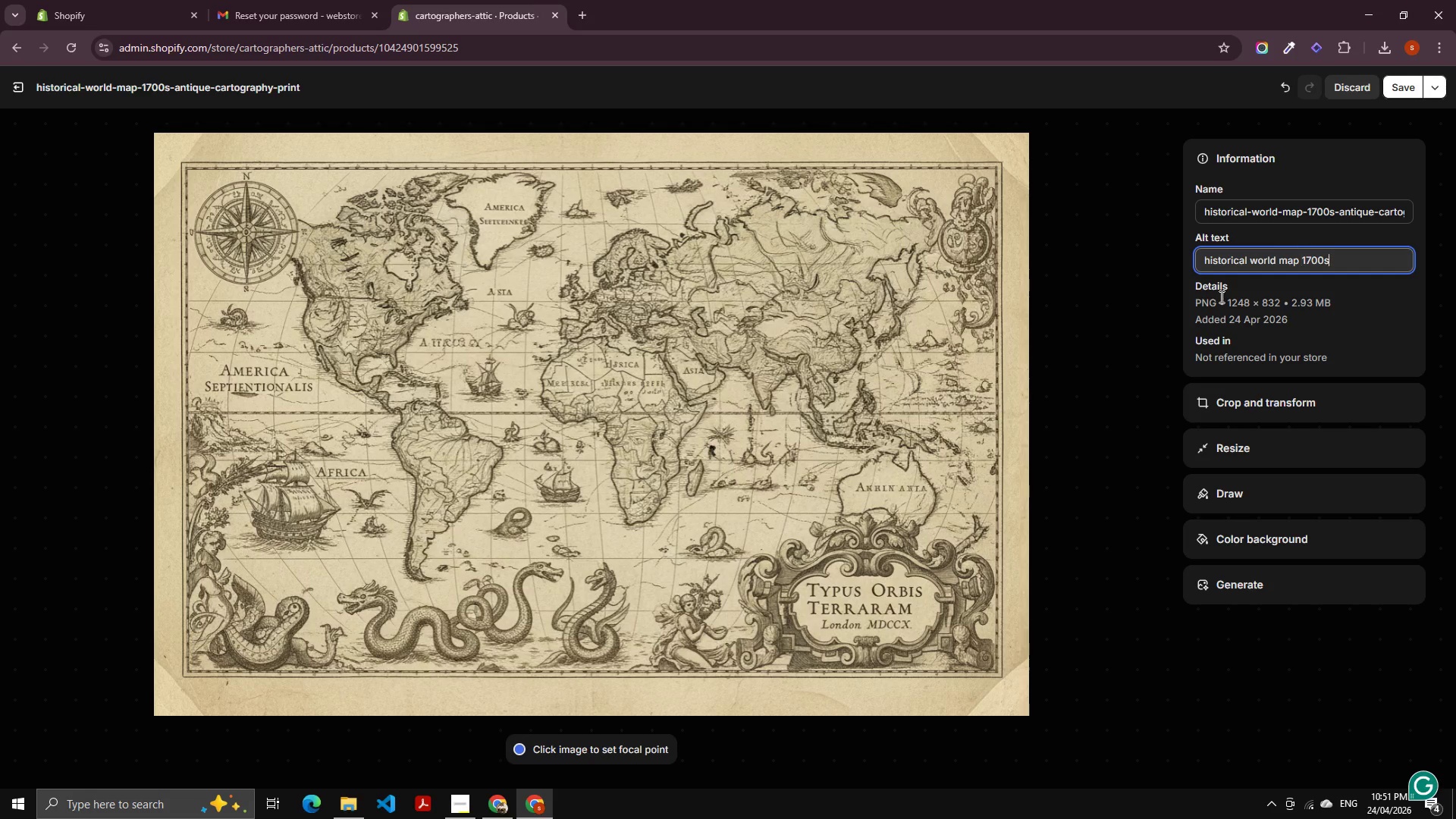 
key(Control+ArrowRight)
 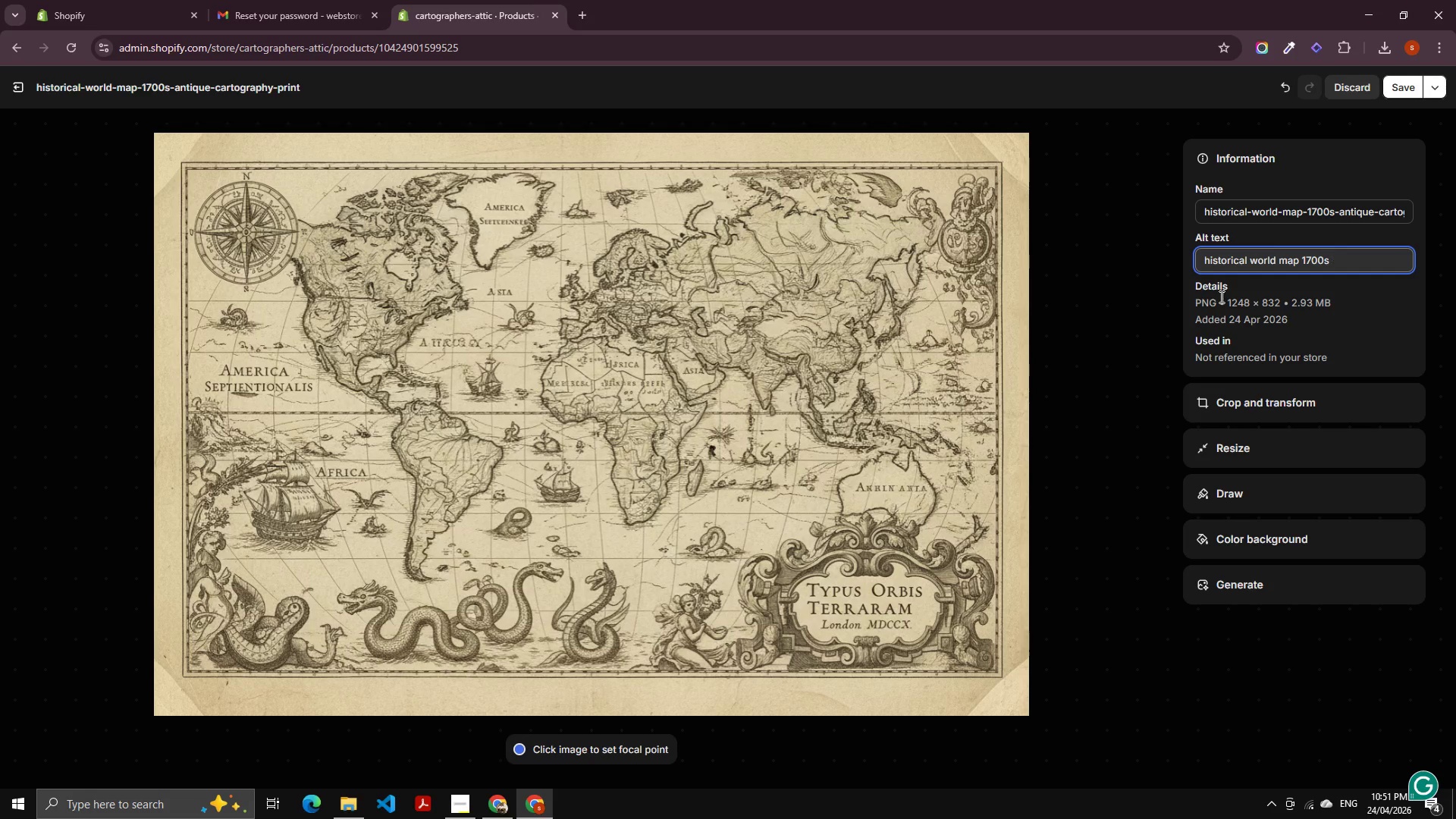 
type(anti)
 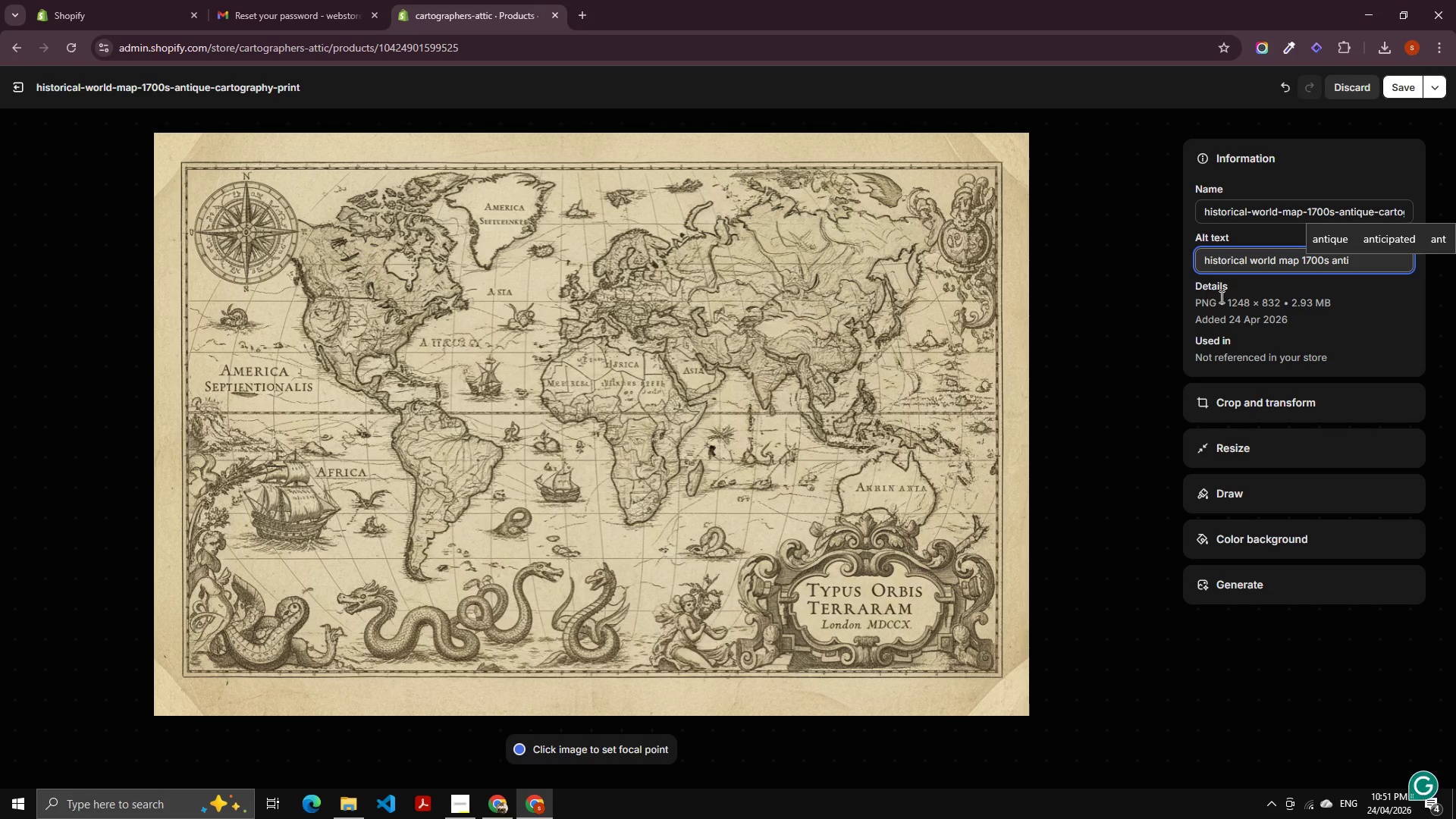 
key(ArrowUp)
 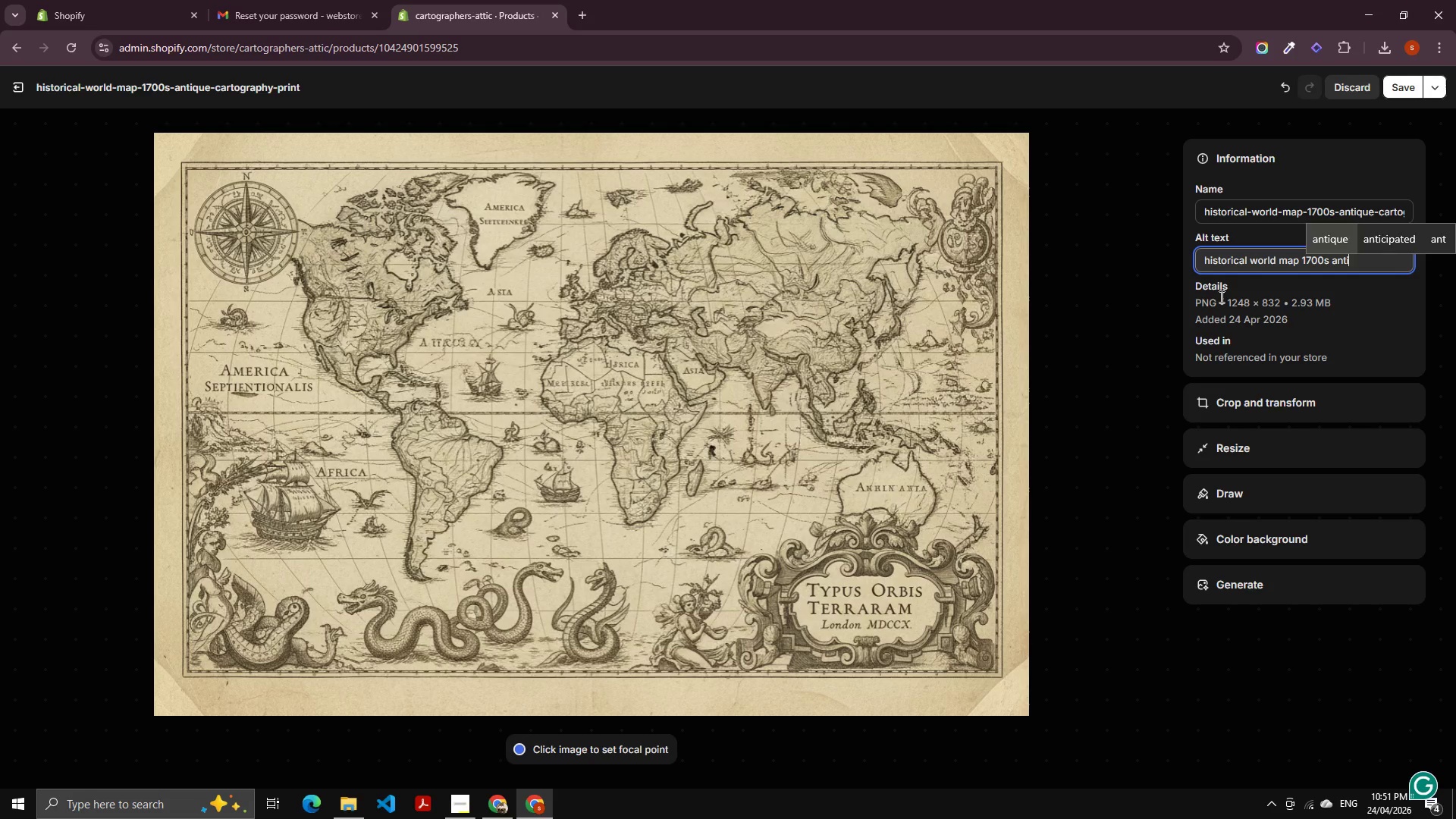 
key(Enter)
 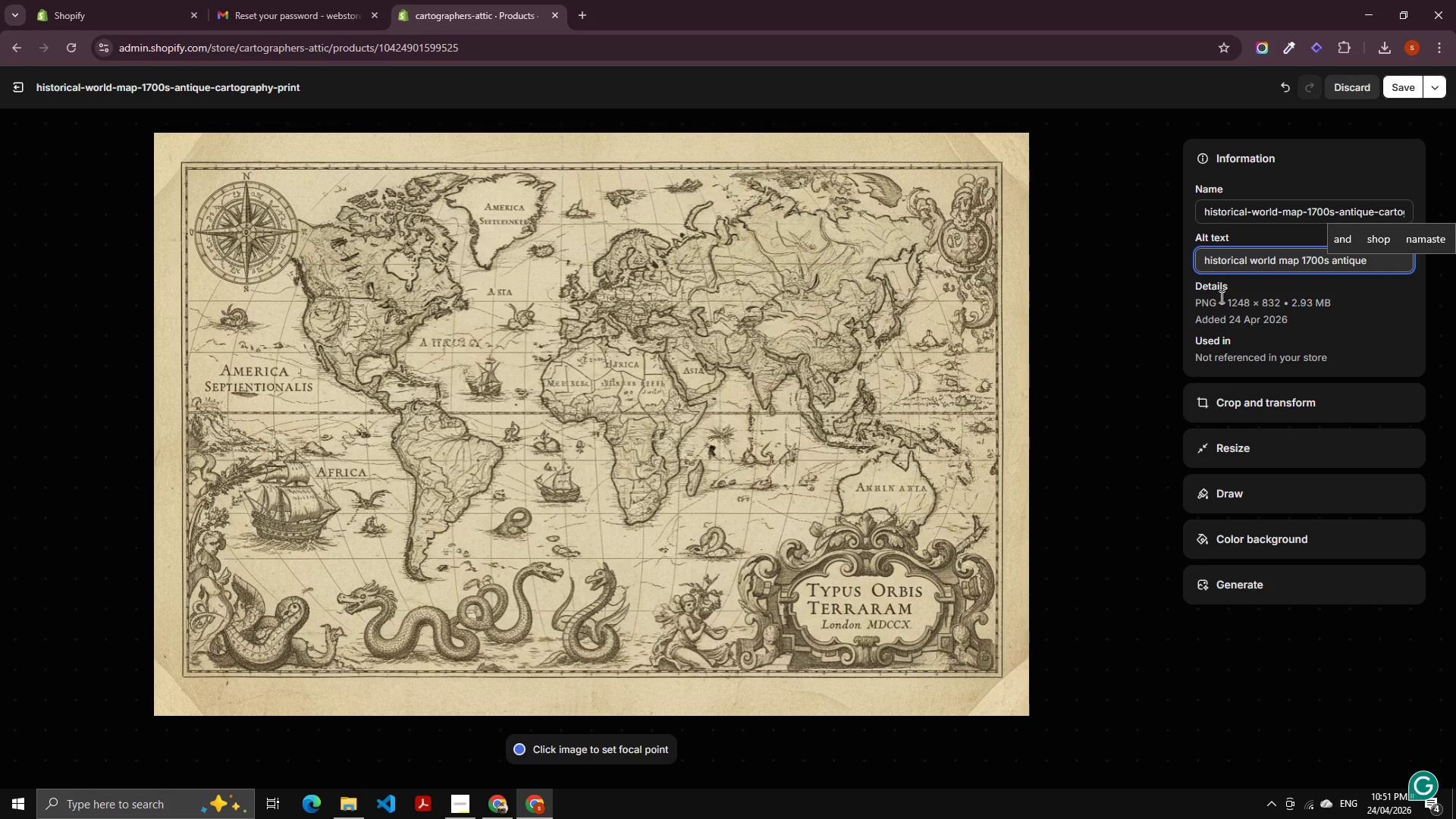 
type(carto)
 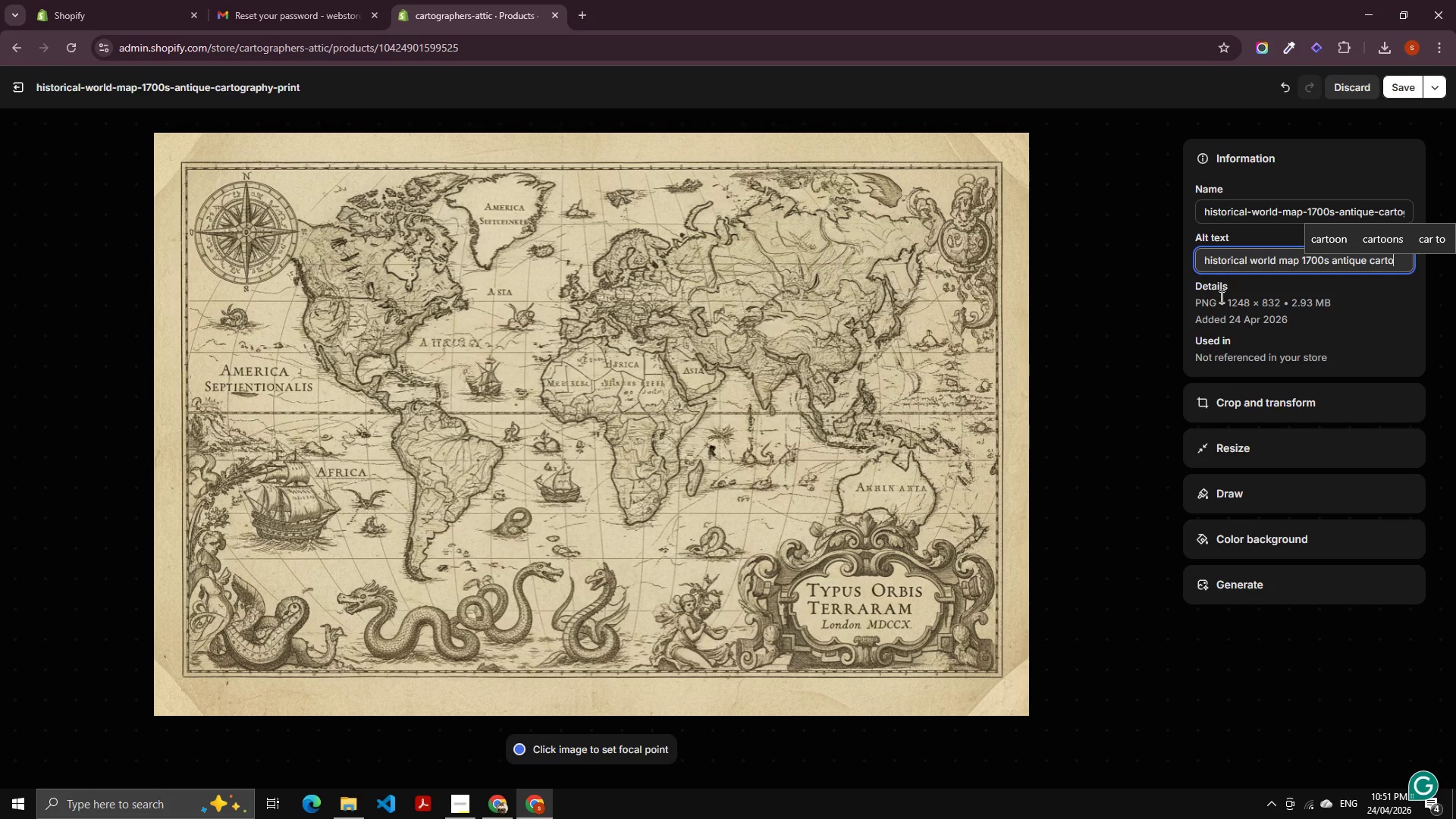 
type(gra)
 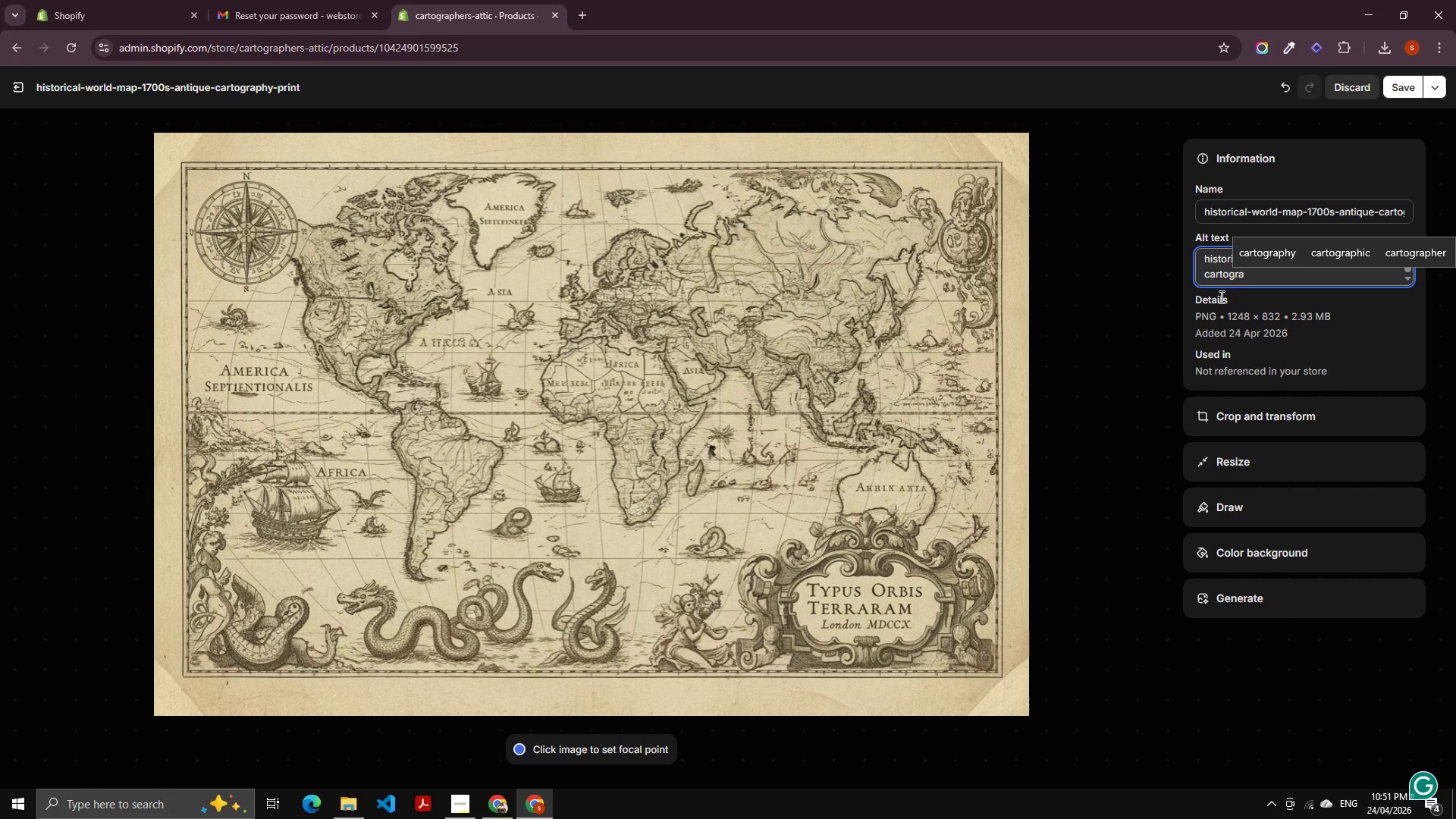 
key(ArrowUp)
 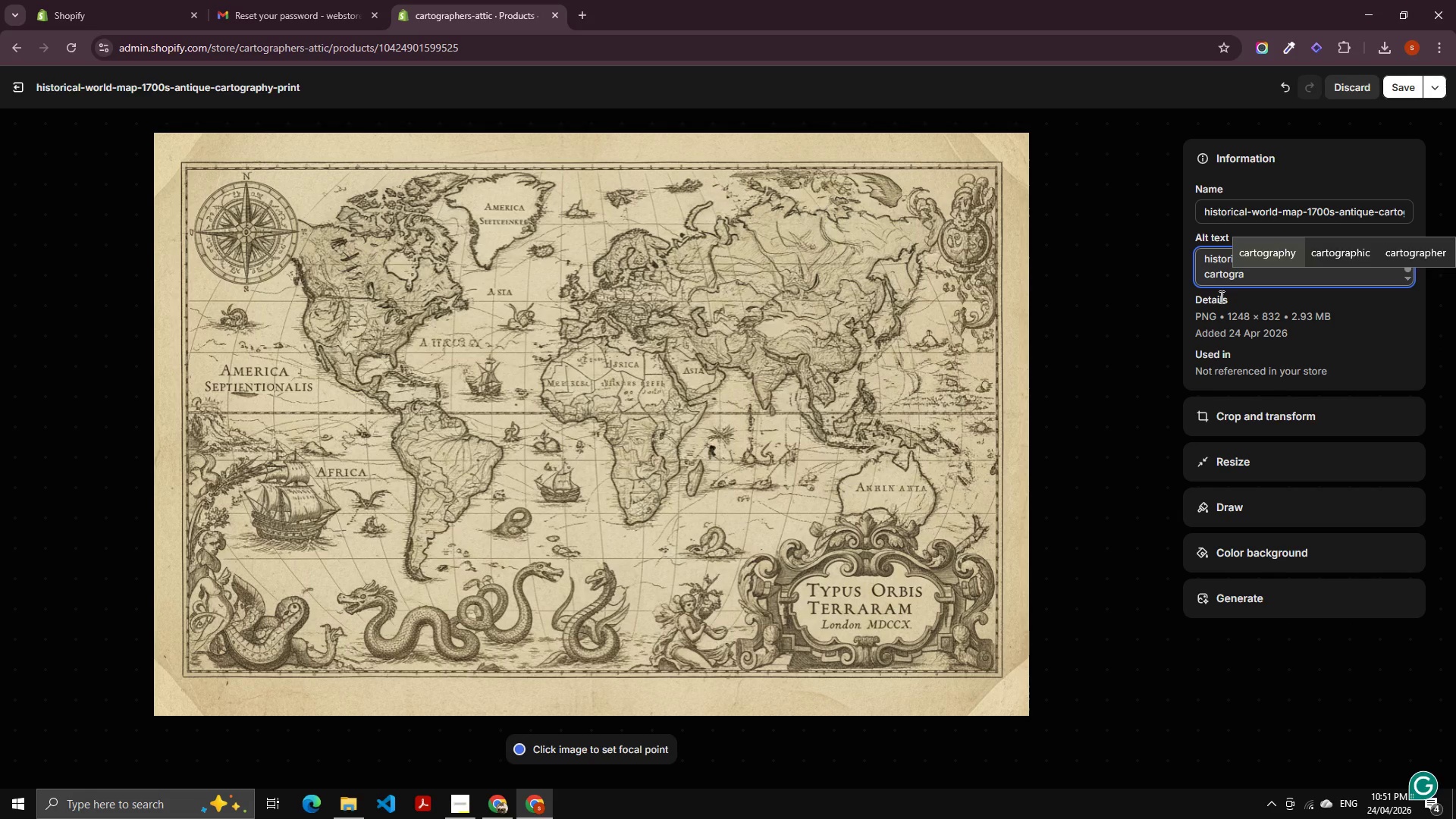 
key(Enter)
 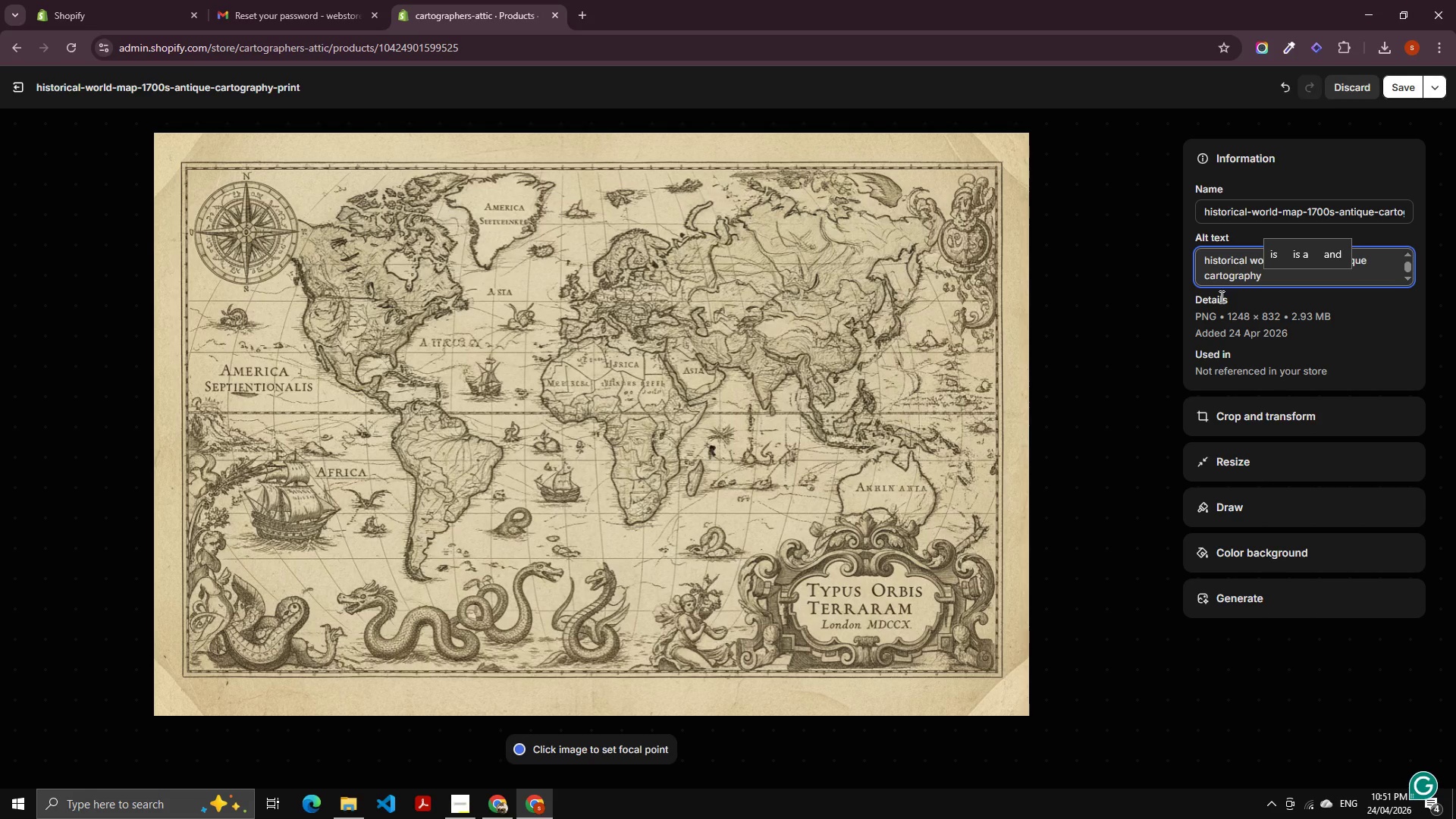 
type( vintag)
 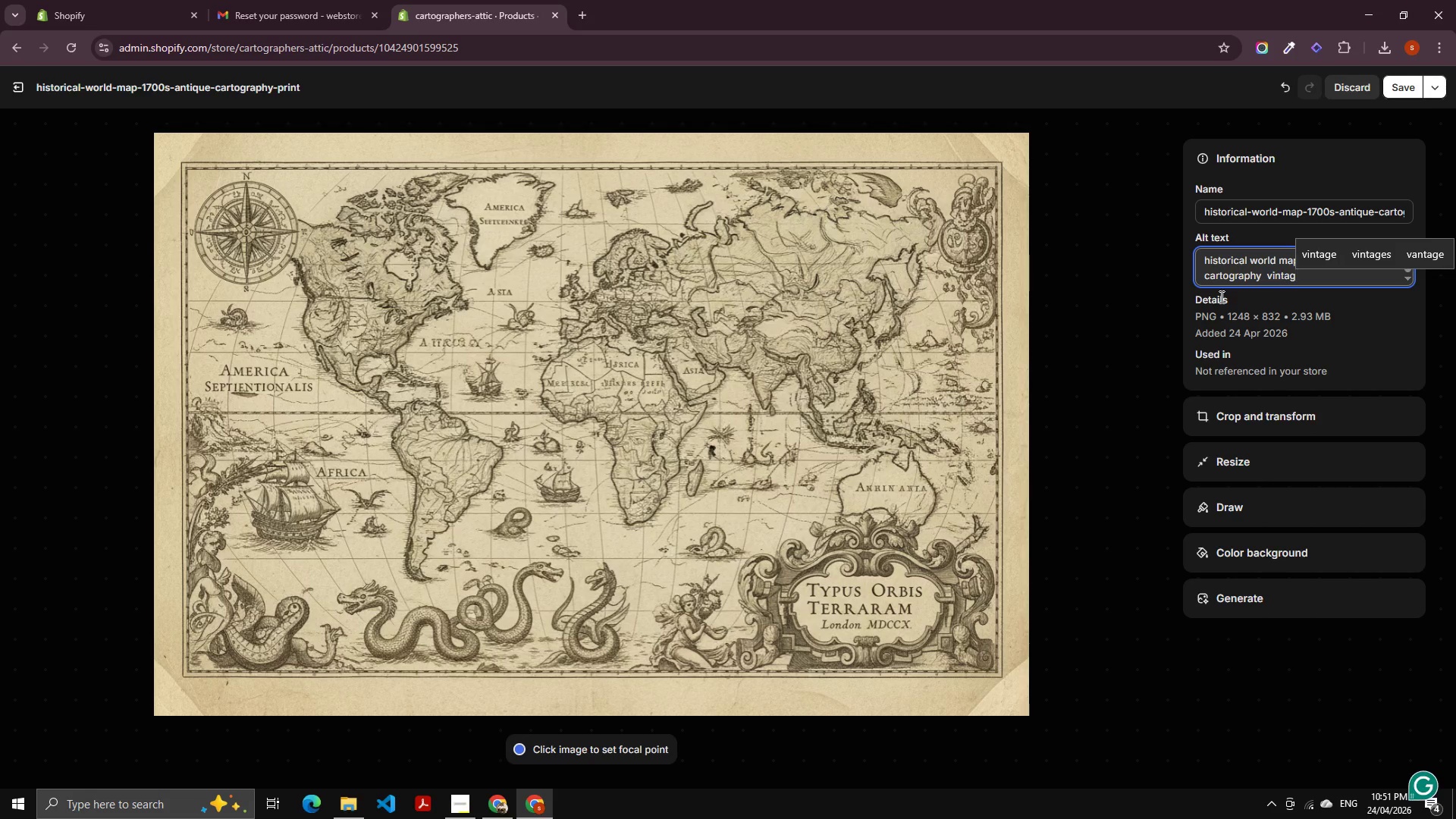 
key(ArrowUp)
 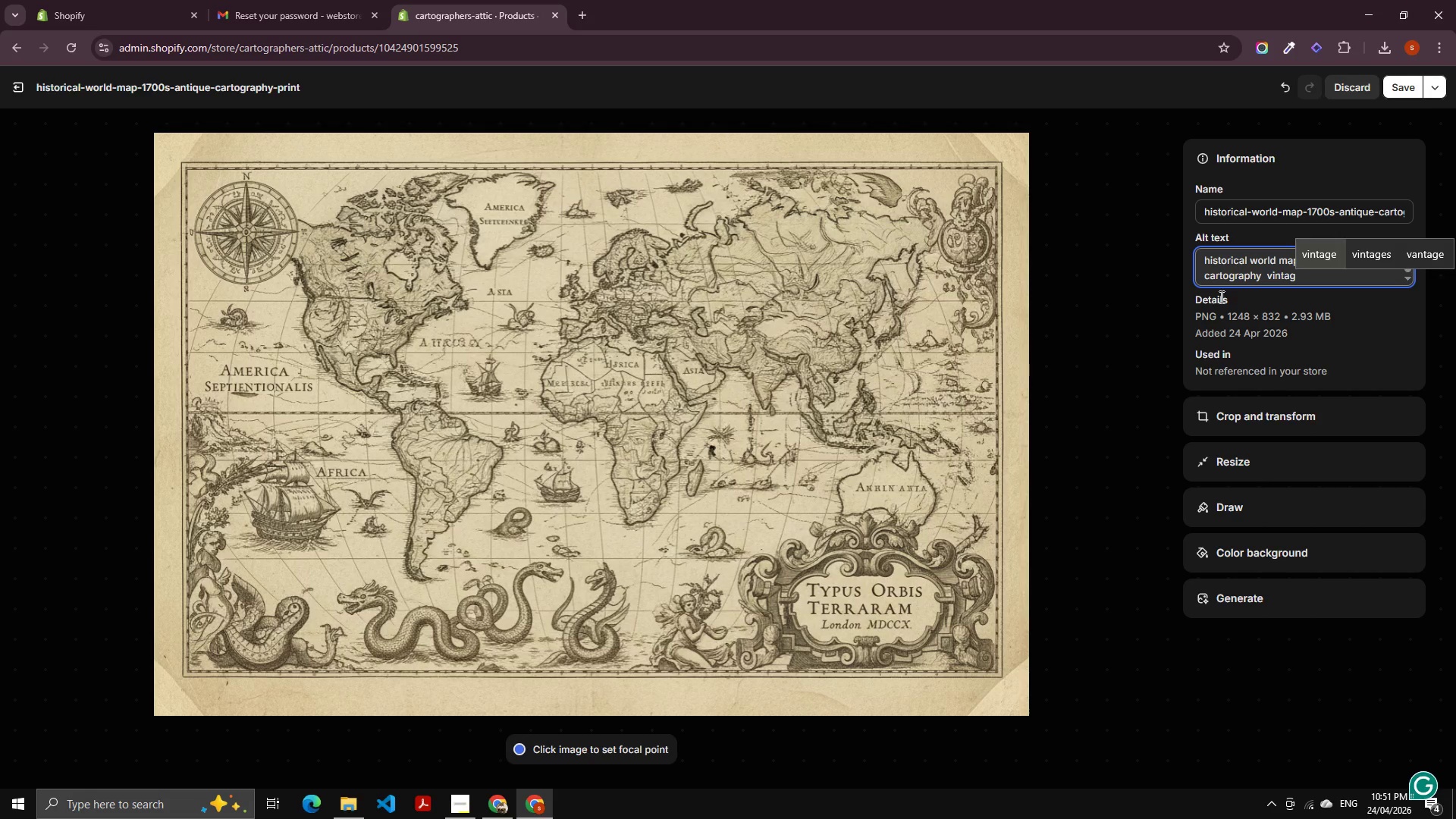 
key(Enter)
 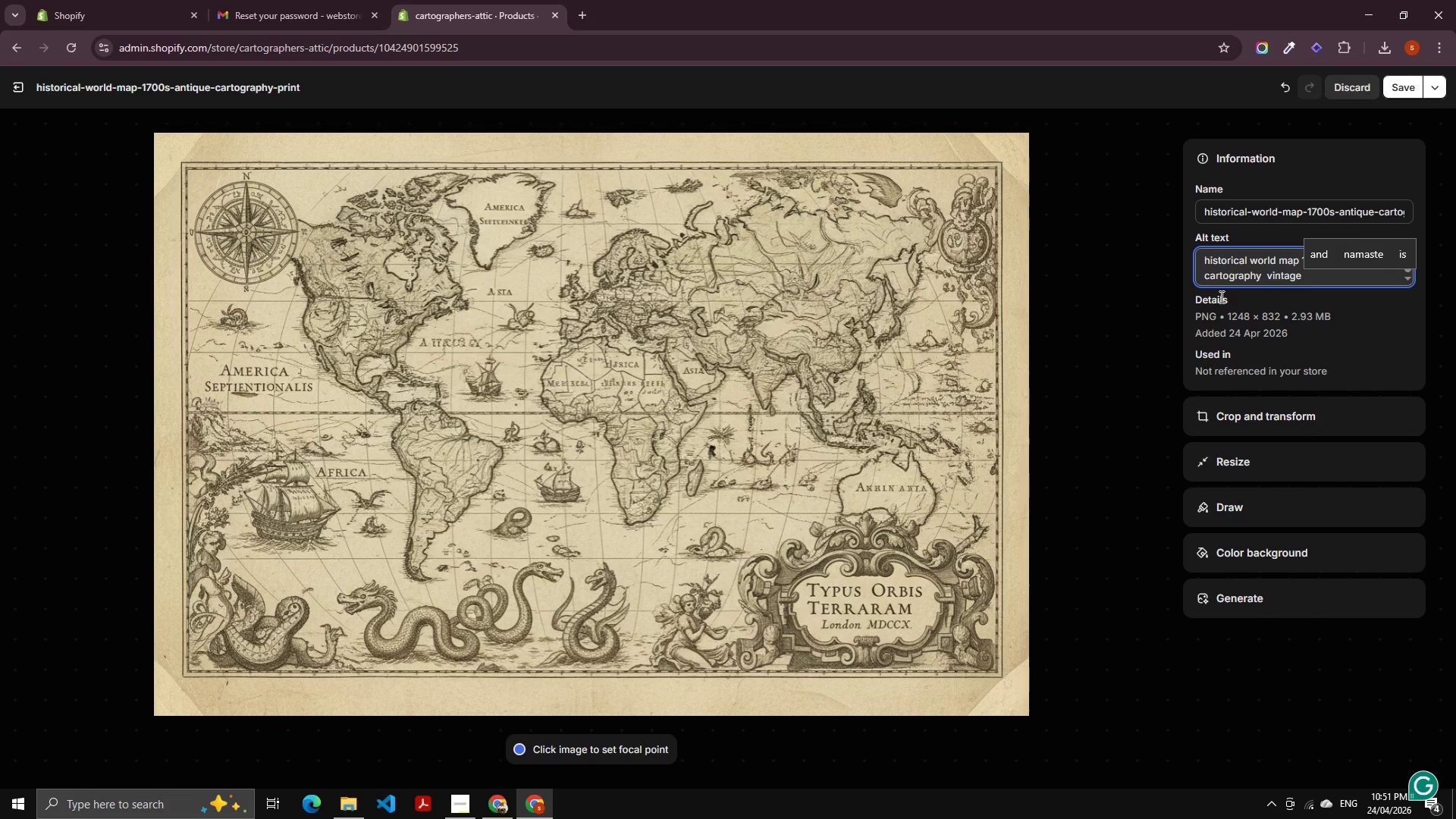 
type(wall art)
 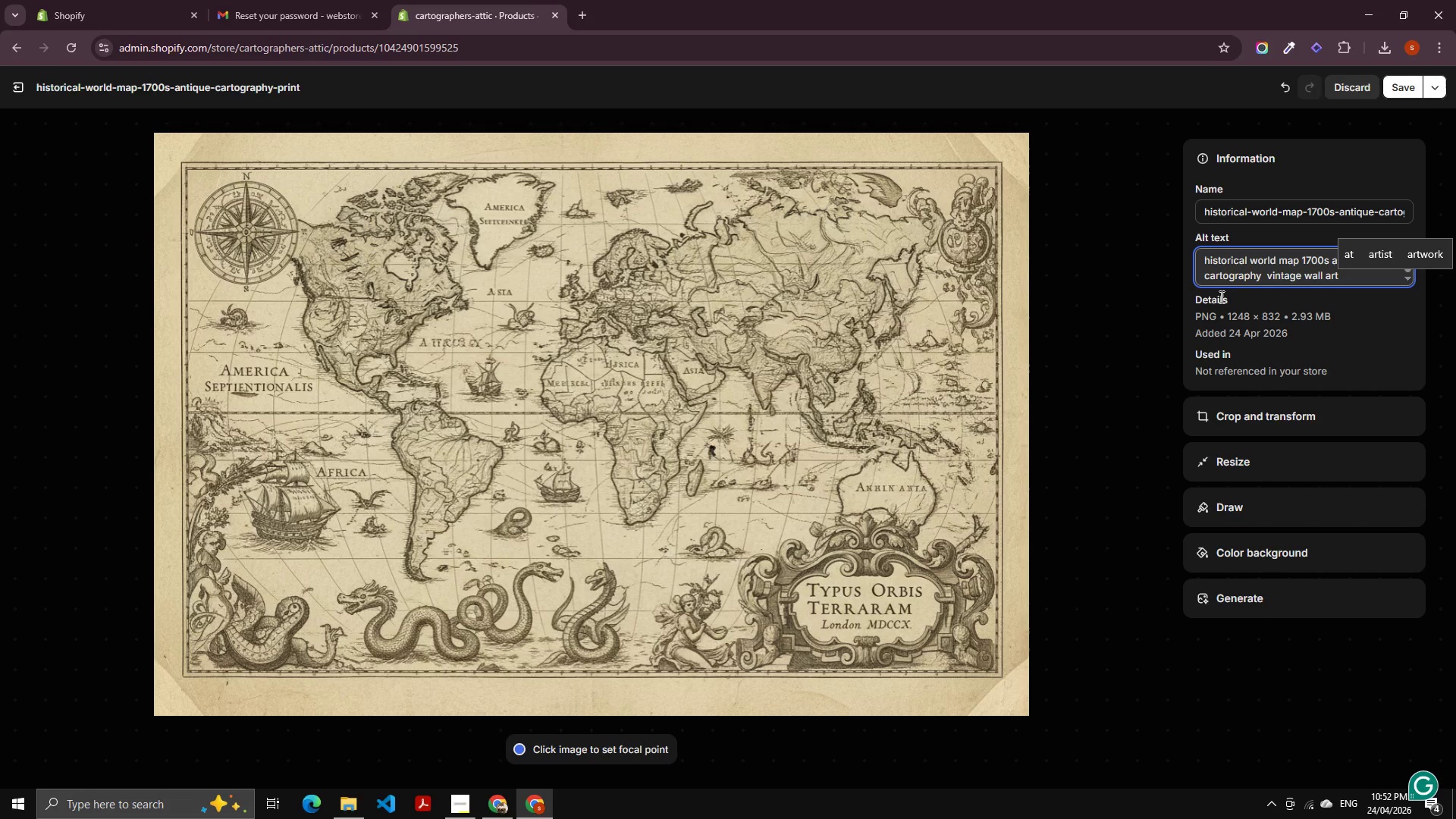 
left_click([1401, 87])
 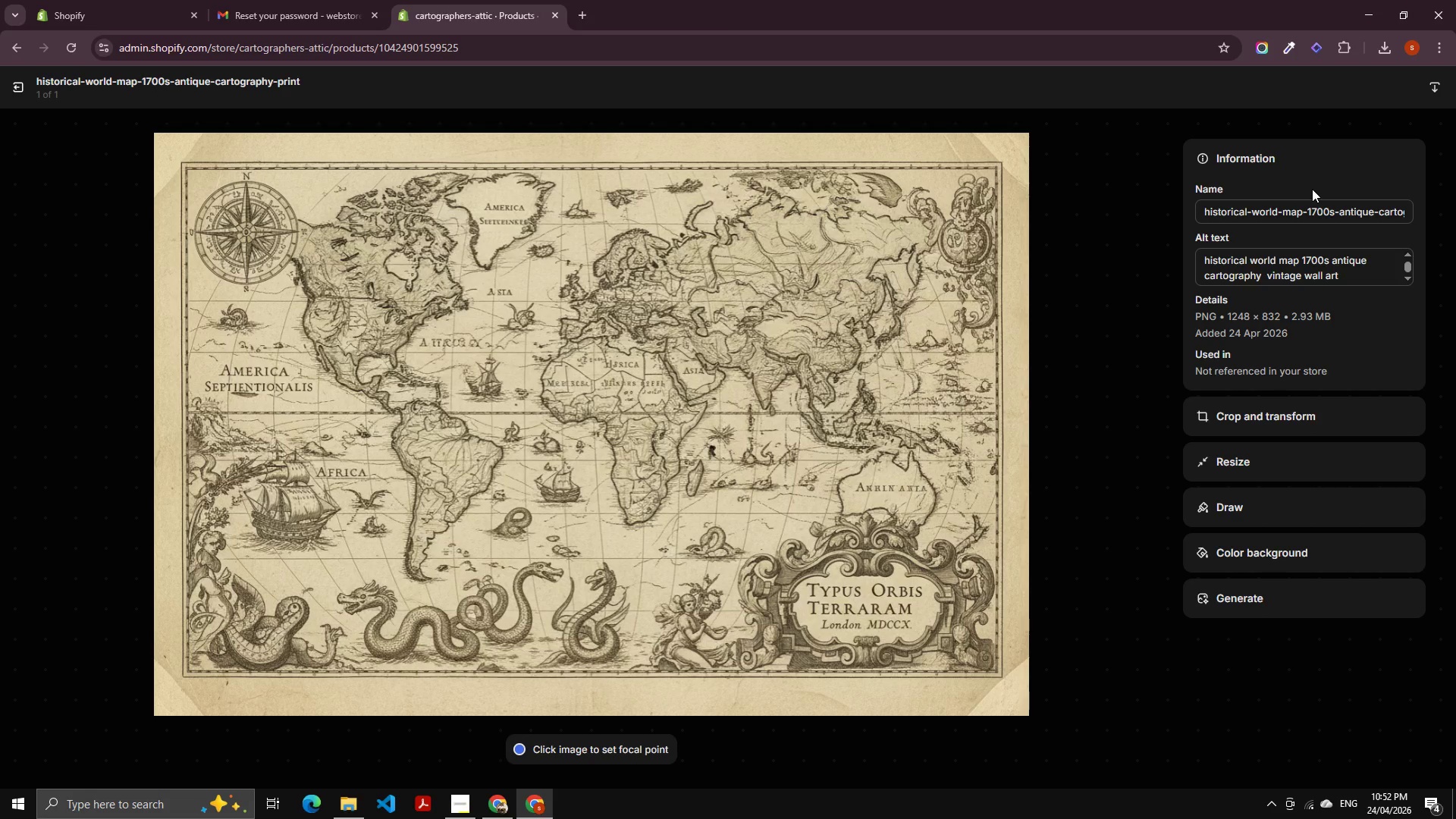 
wait(13.16)
 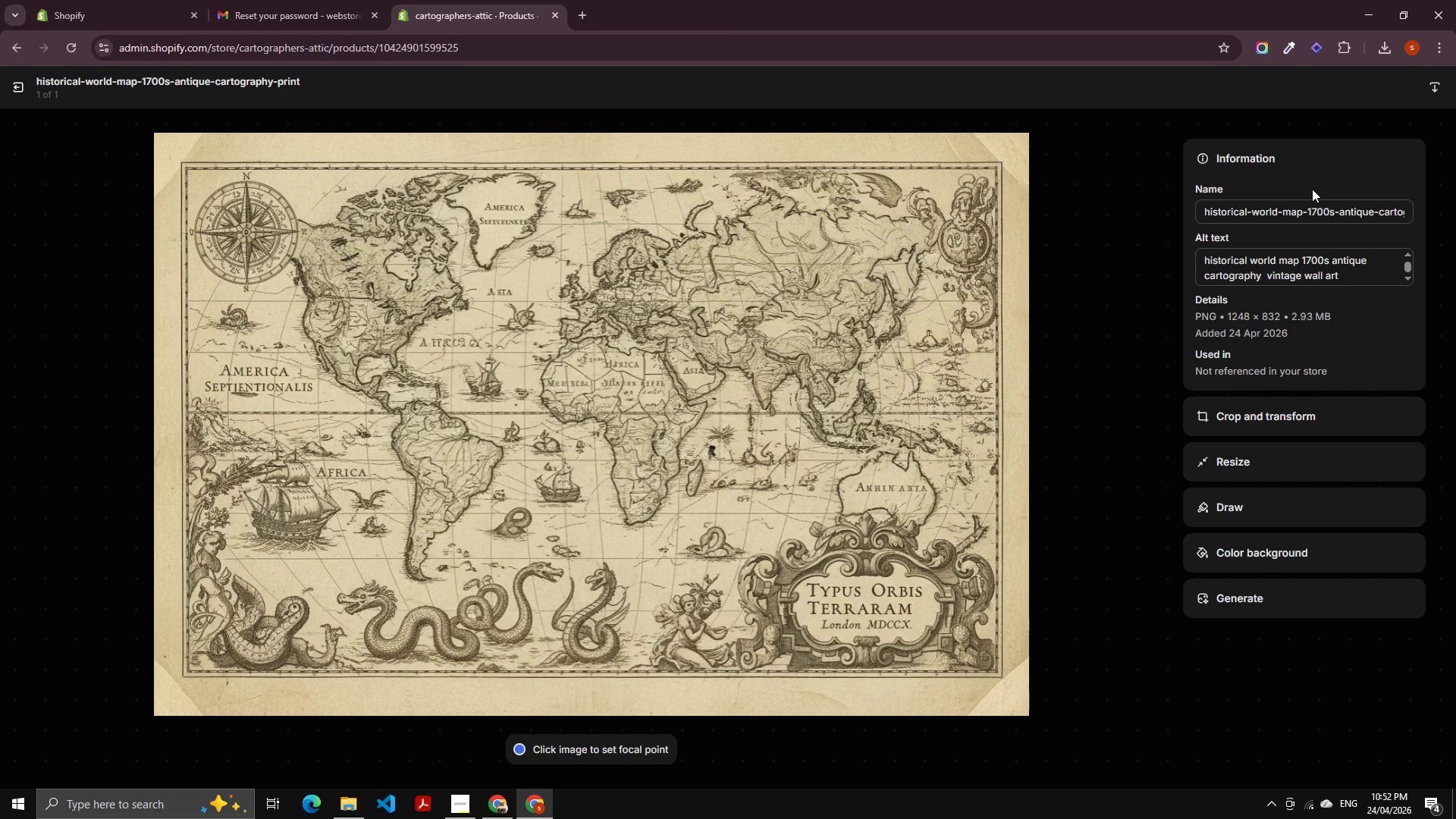 
left_click([8, 88])
 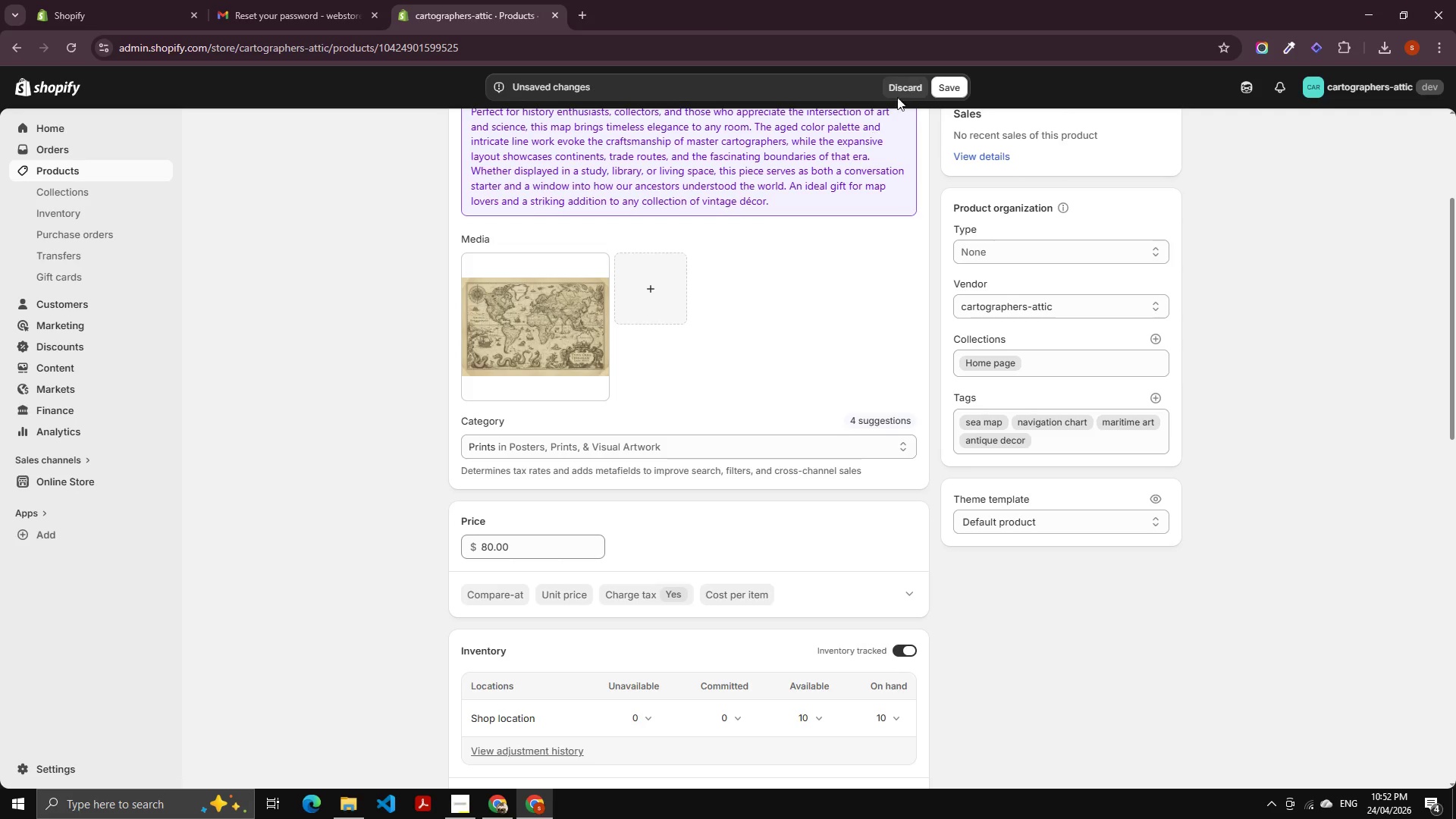 
left_click([943, 88])
 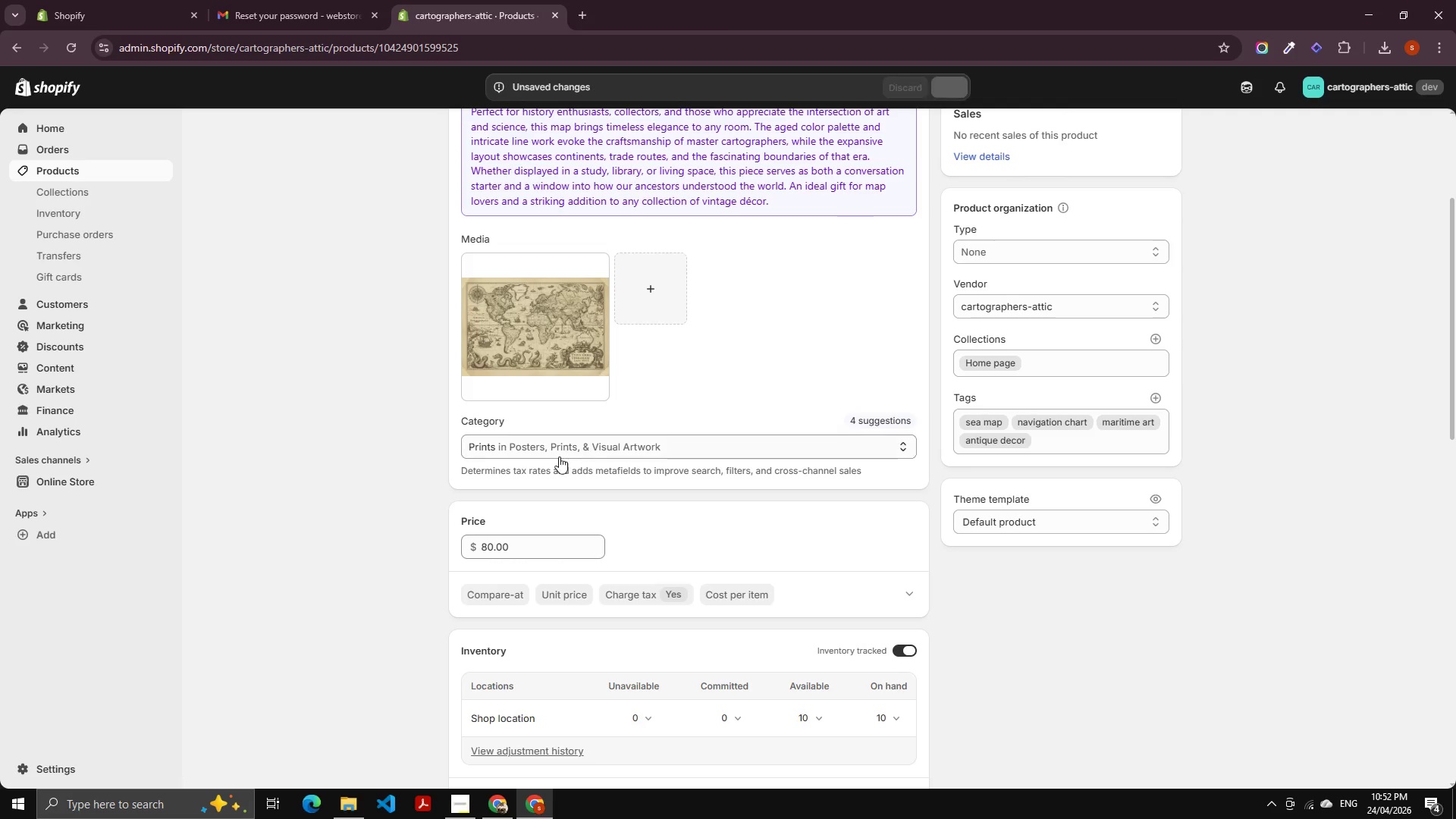 
scroll: coordinate [571, 506], scroll_direction: down, amount: 3.0
 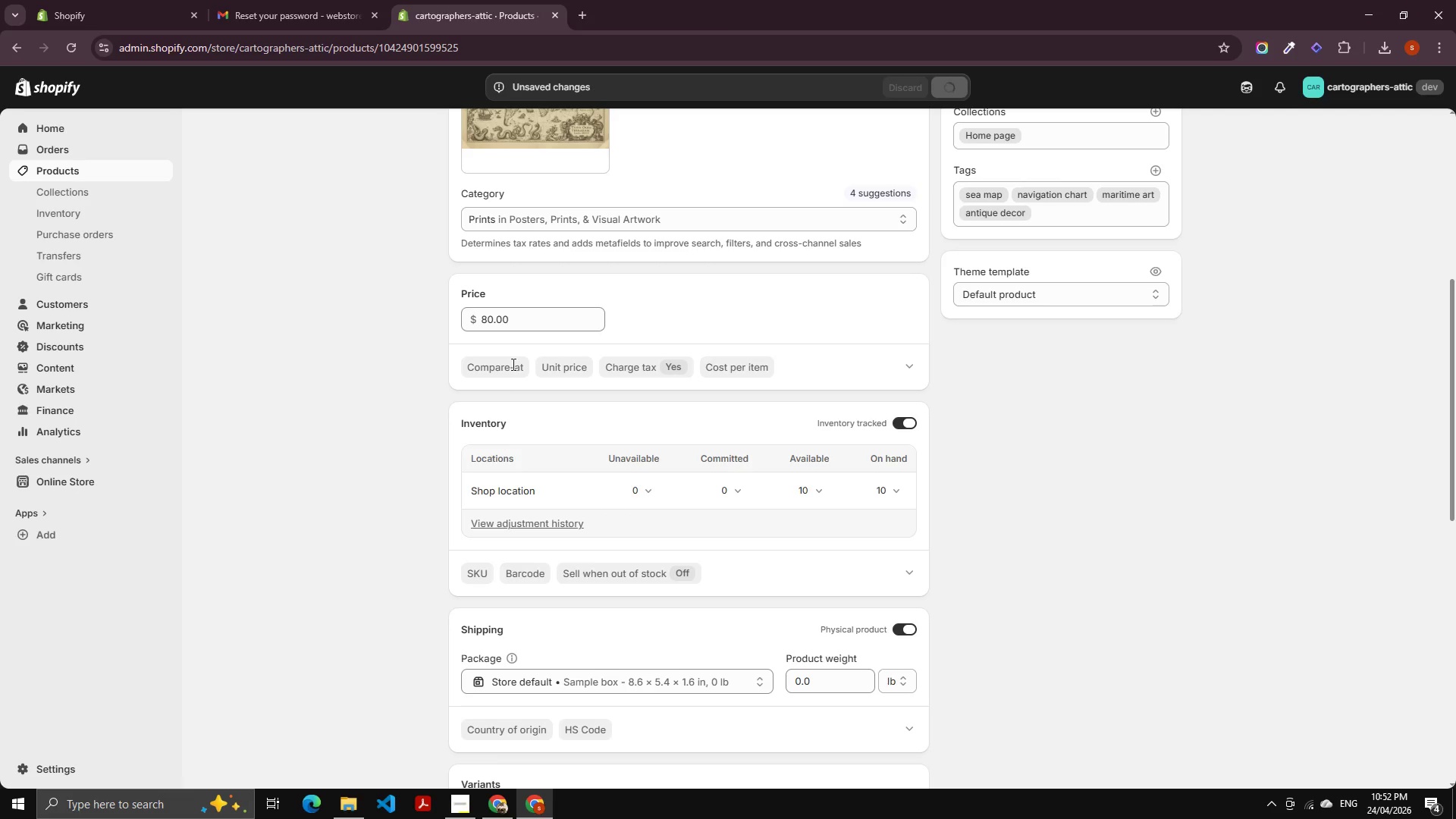 
left_click([529, 316])
 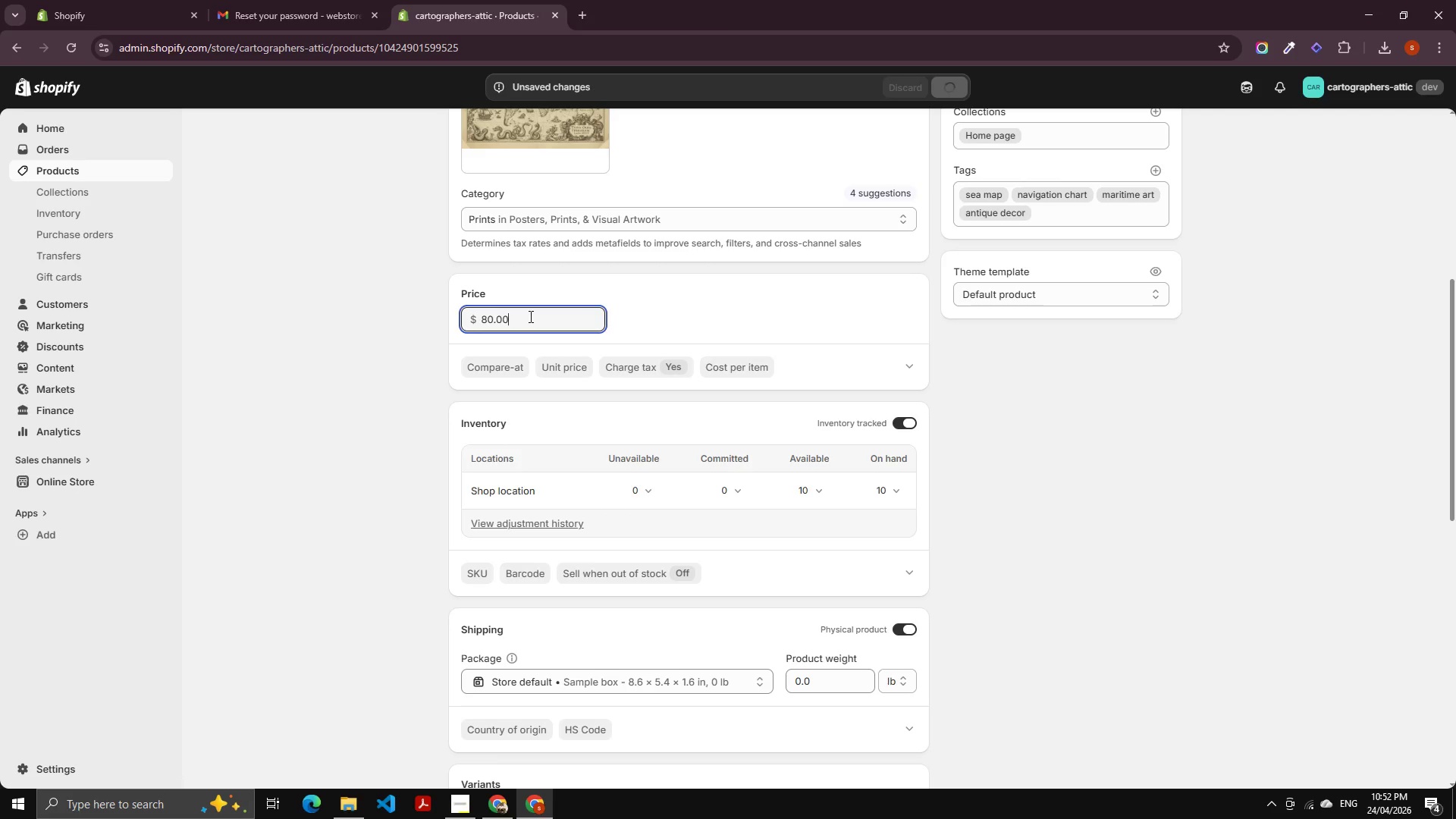 
left_click_drag(start_coordinate=[529, 316], to_coordinate=[375, 315])
 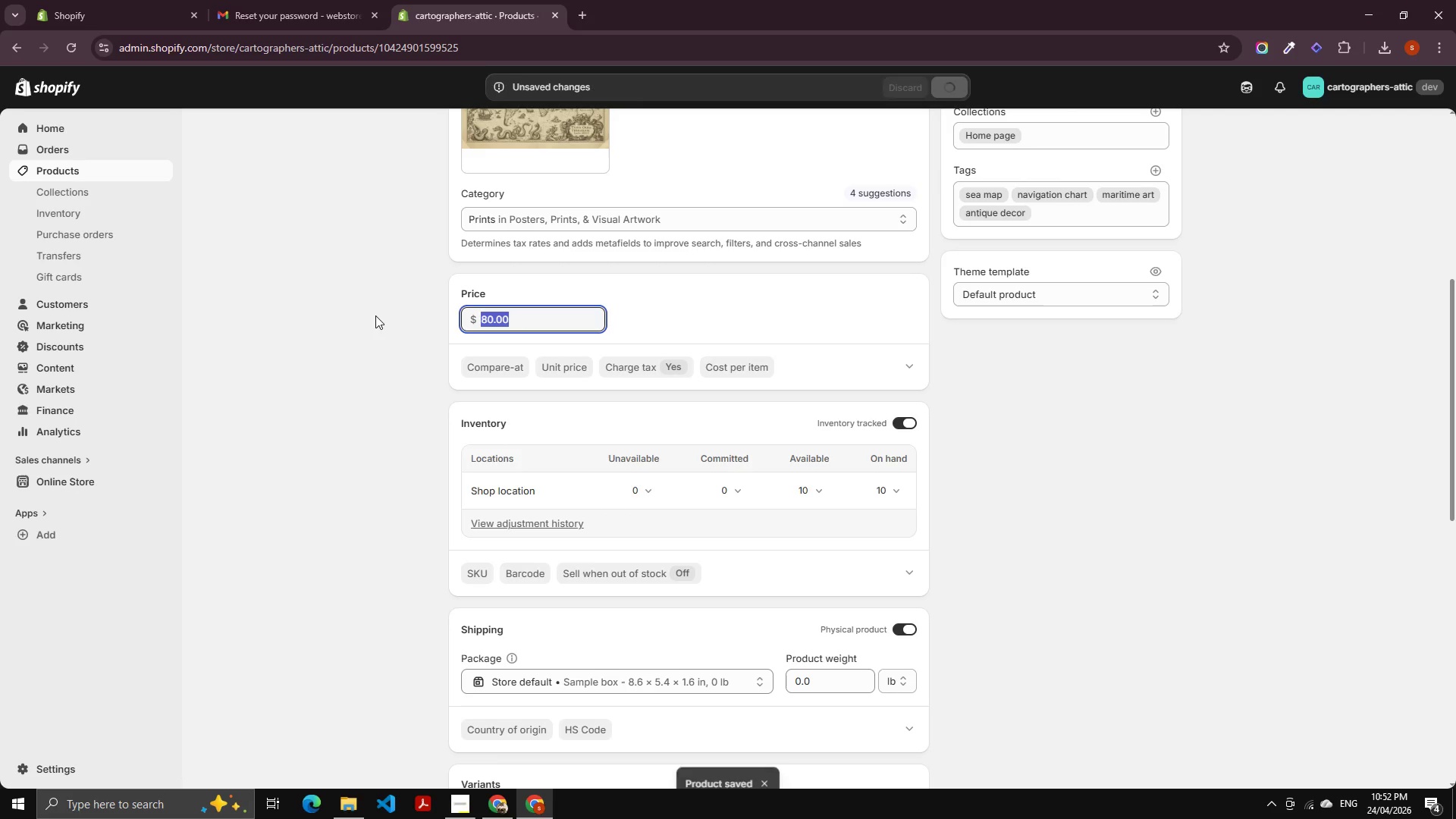 
key(Numpad1)
 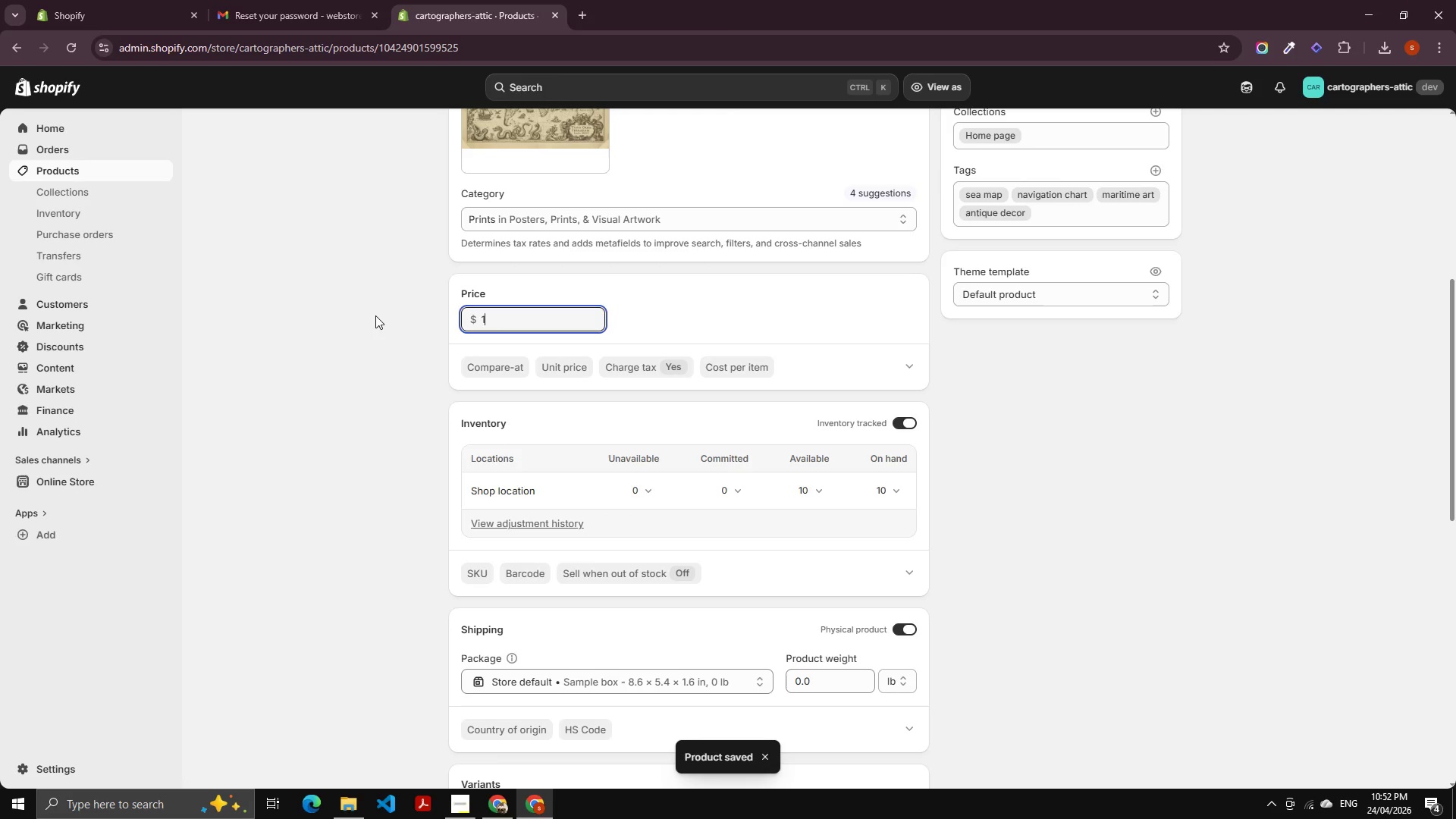 
key(Numpad5)
 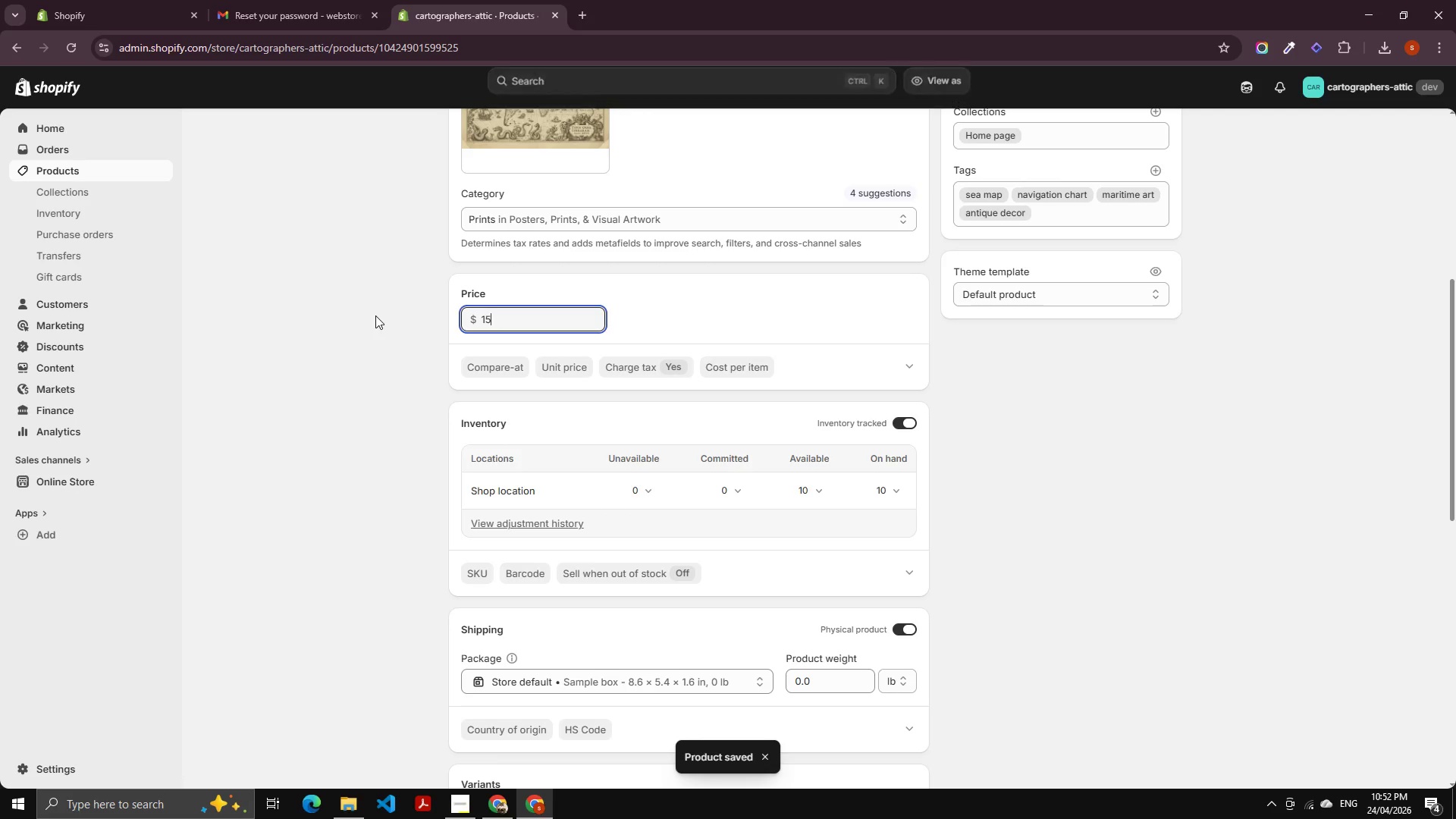 
key(Numpad0)
 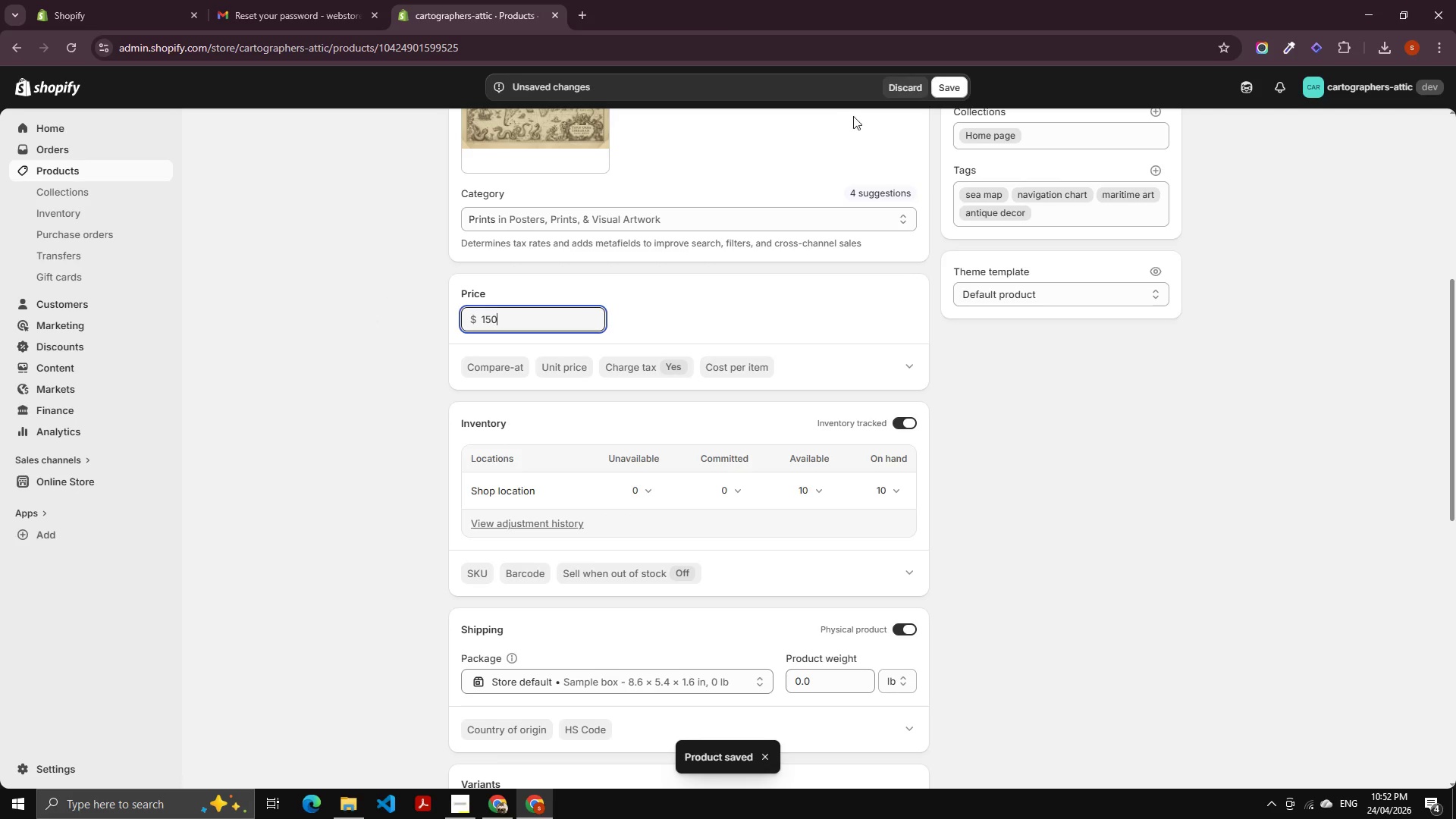 
left_click([948, 88])
 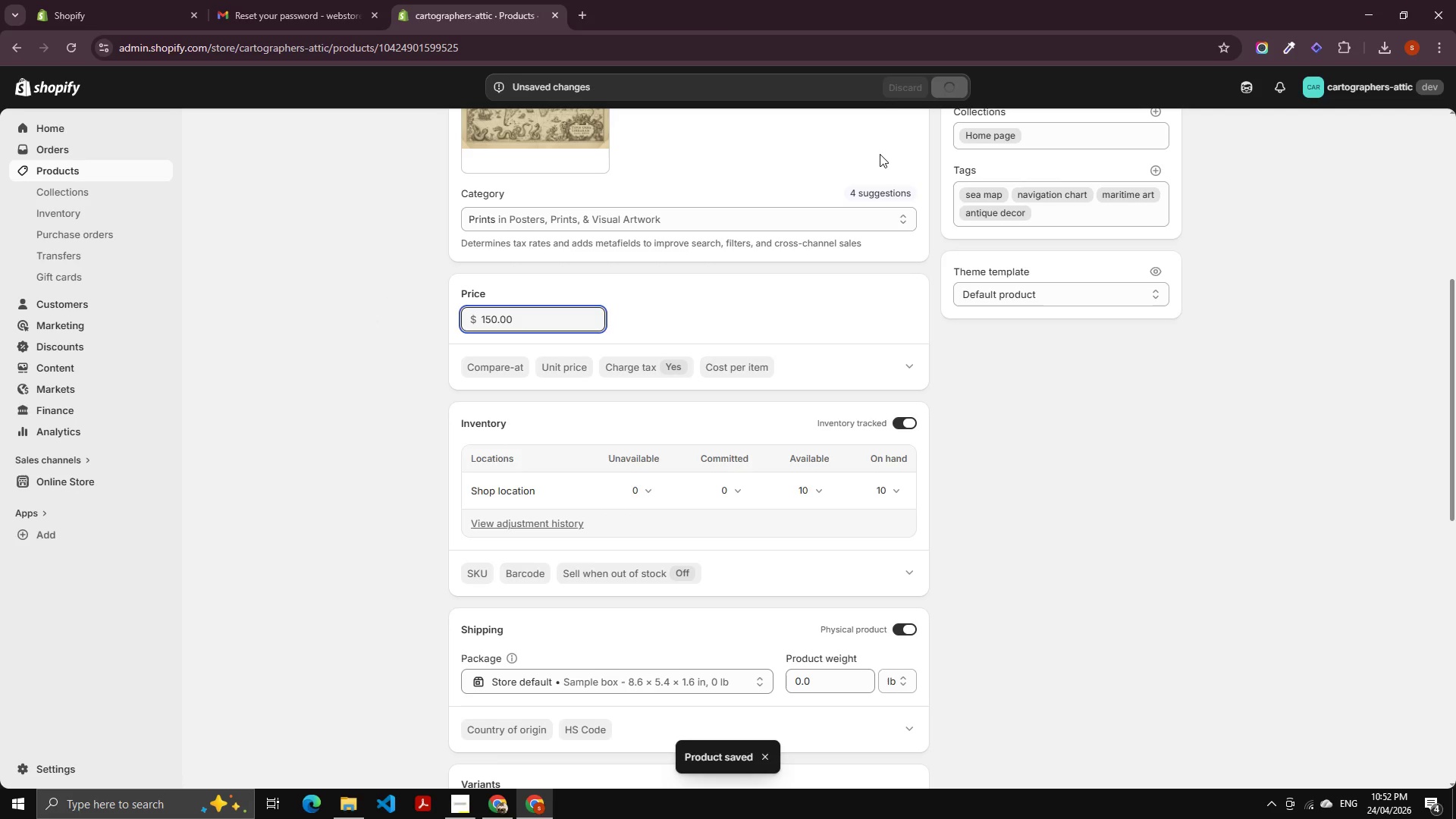 
mouse_move([864, 173])
 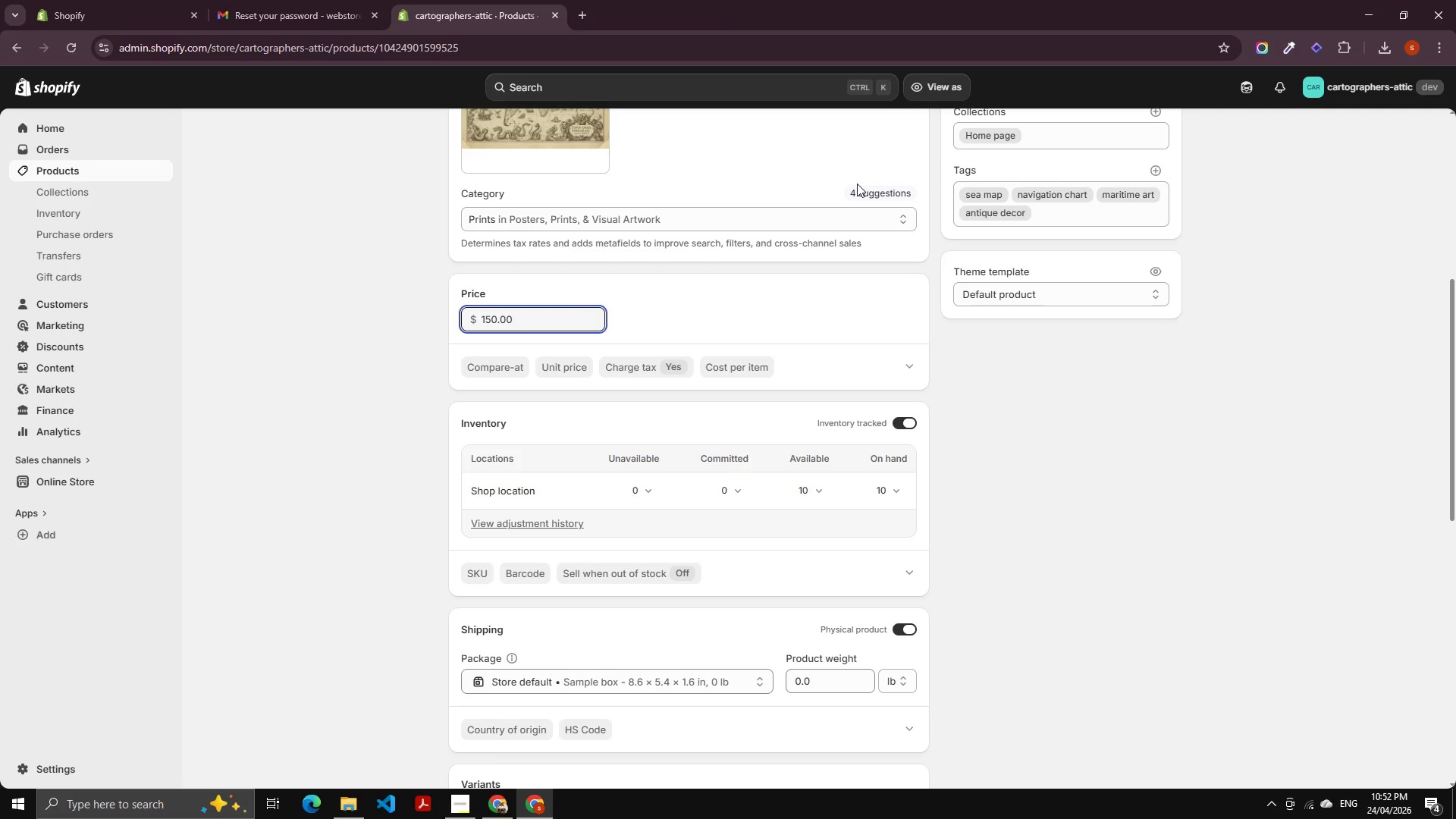 
wait(11.64)
 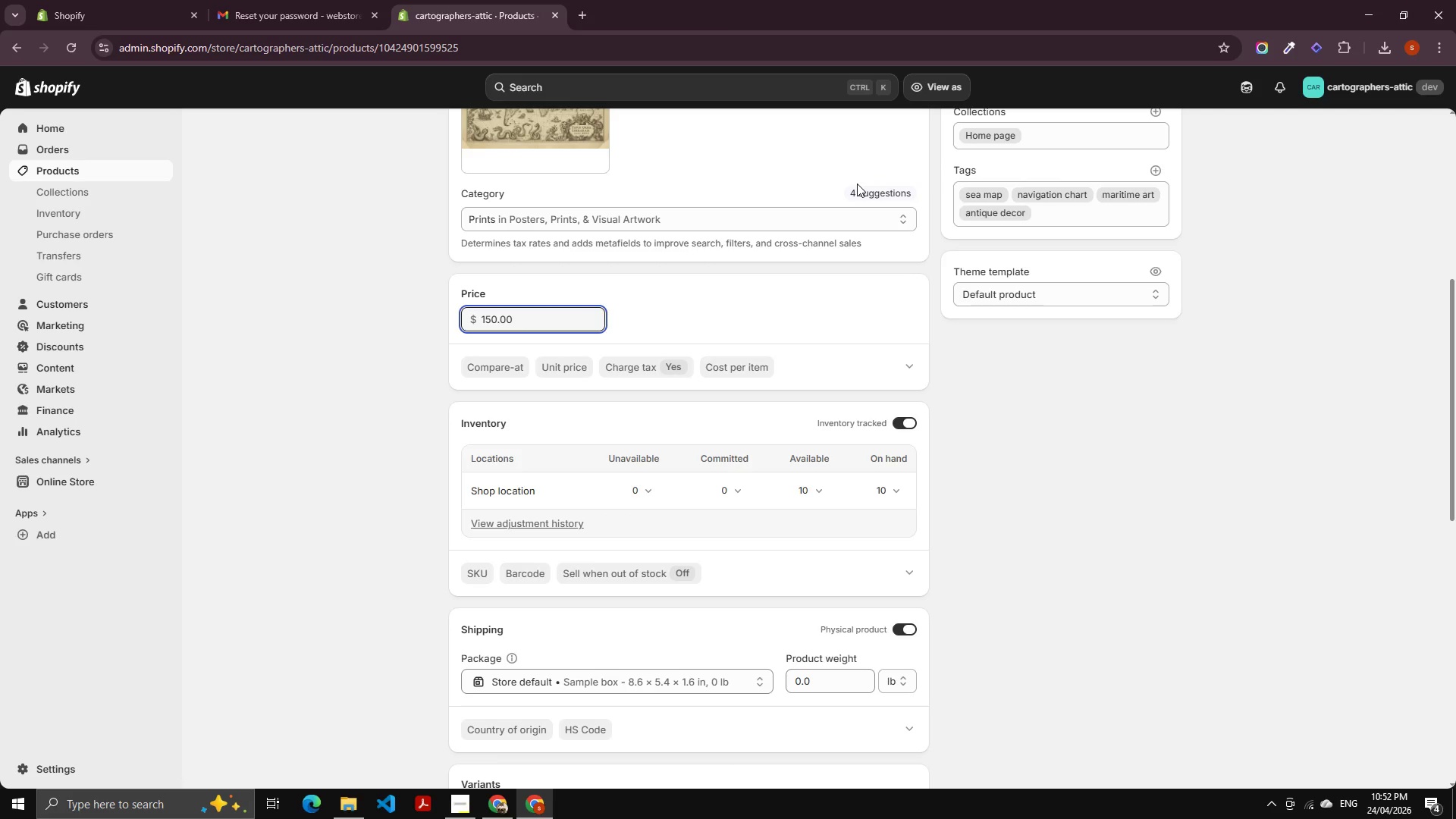 
scroll: coordinate [665, 388], scroll_direction: down, amount: 3.0
 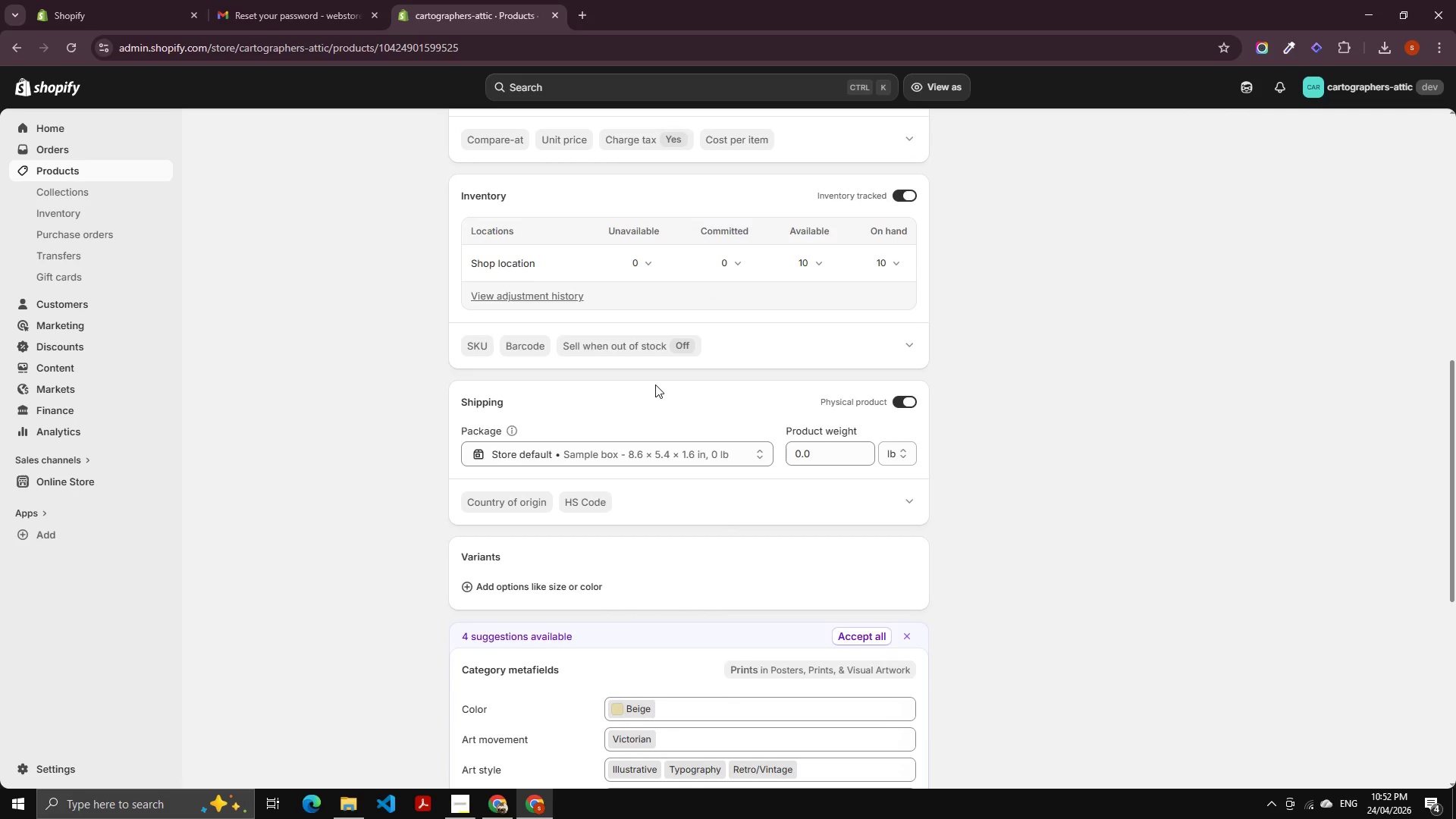 
scroll: coordinate [825, 407], scroll_direction: up, amount: 6.0
 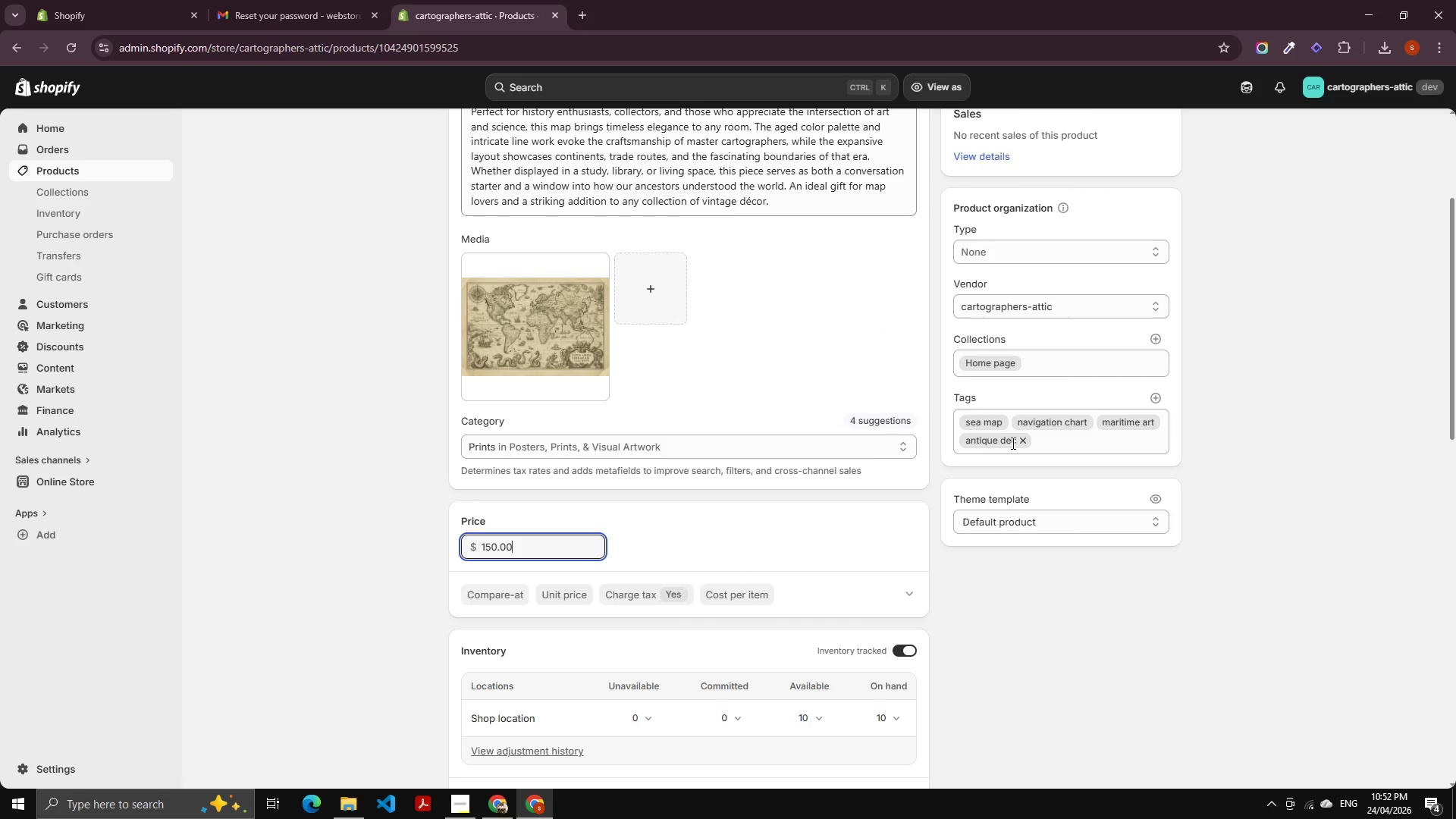 
left_click([1026, 439])
 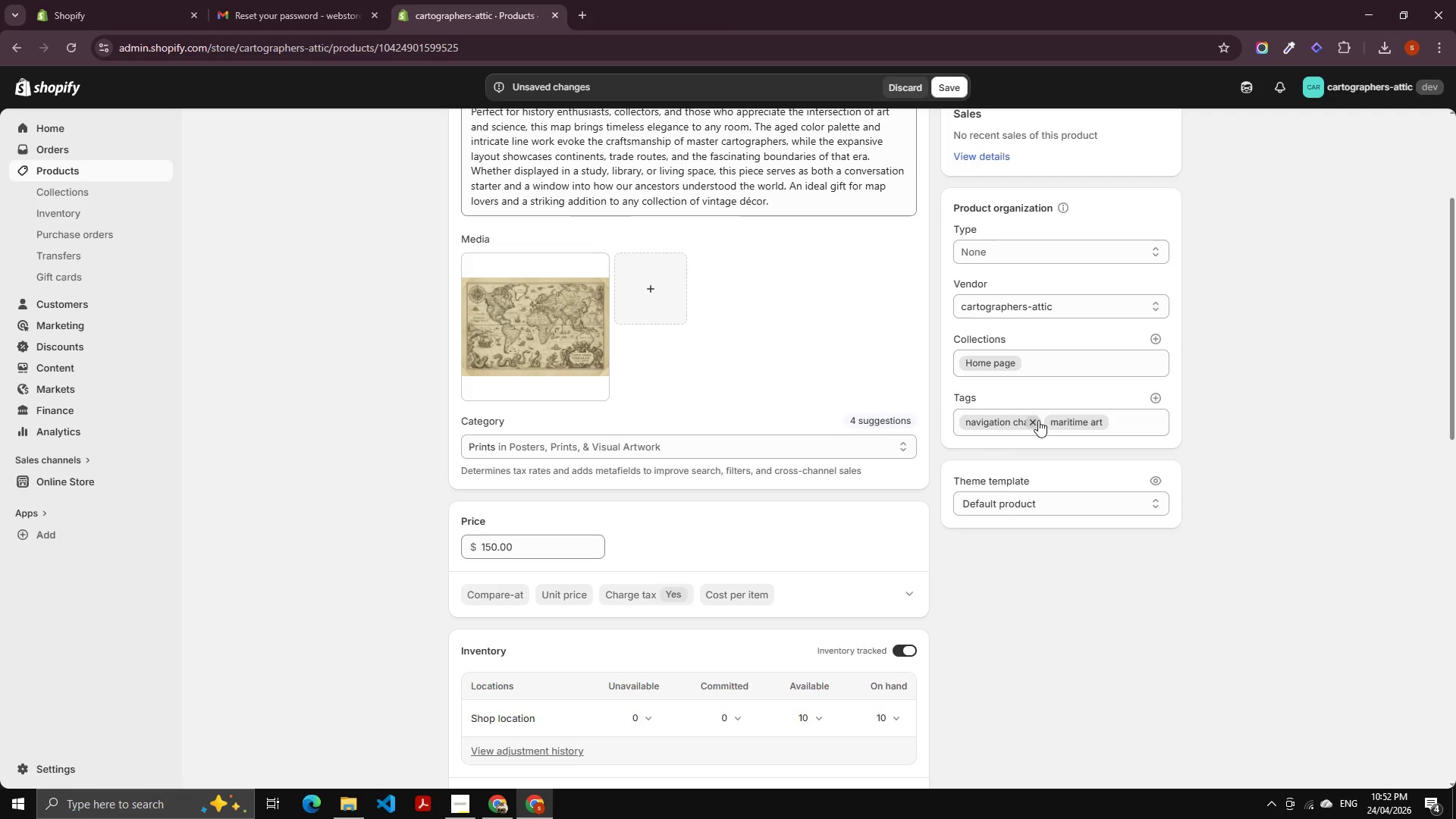 
left_click([1032, 419])
 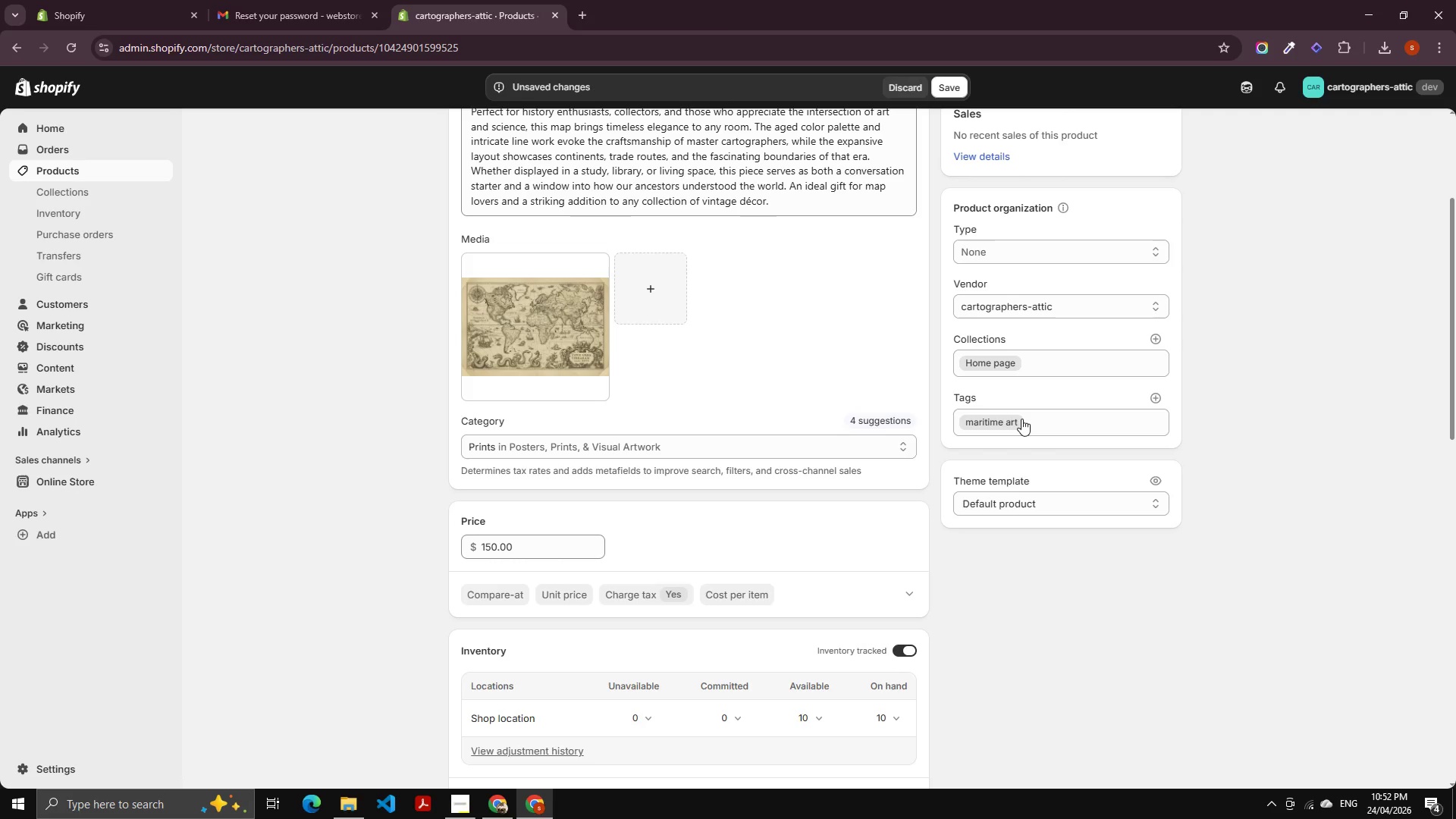 
left_click([1018, 419])
 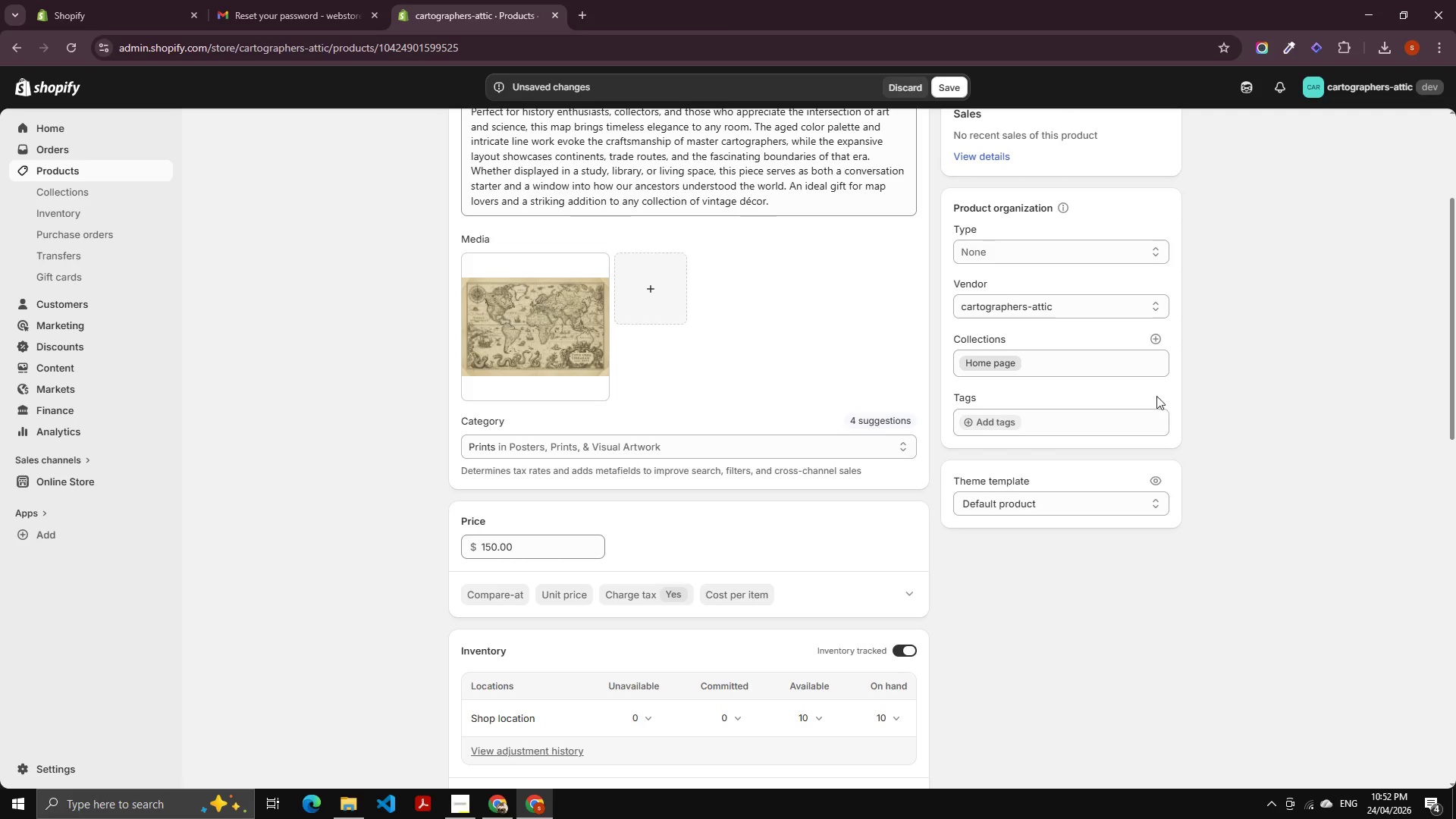 
left_click([1152, 399])
 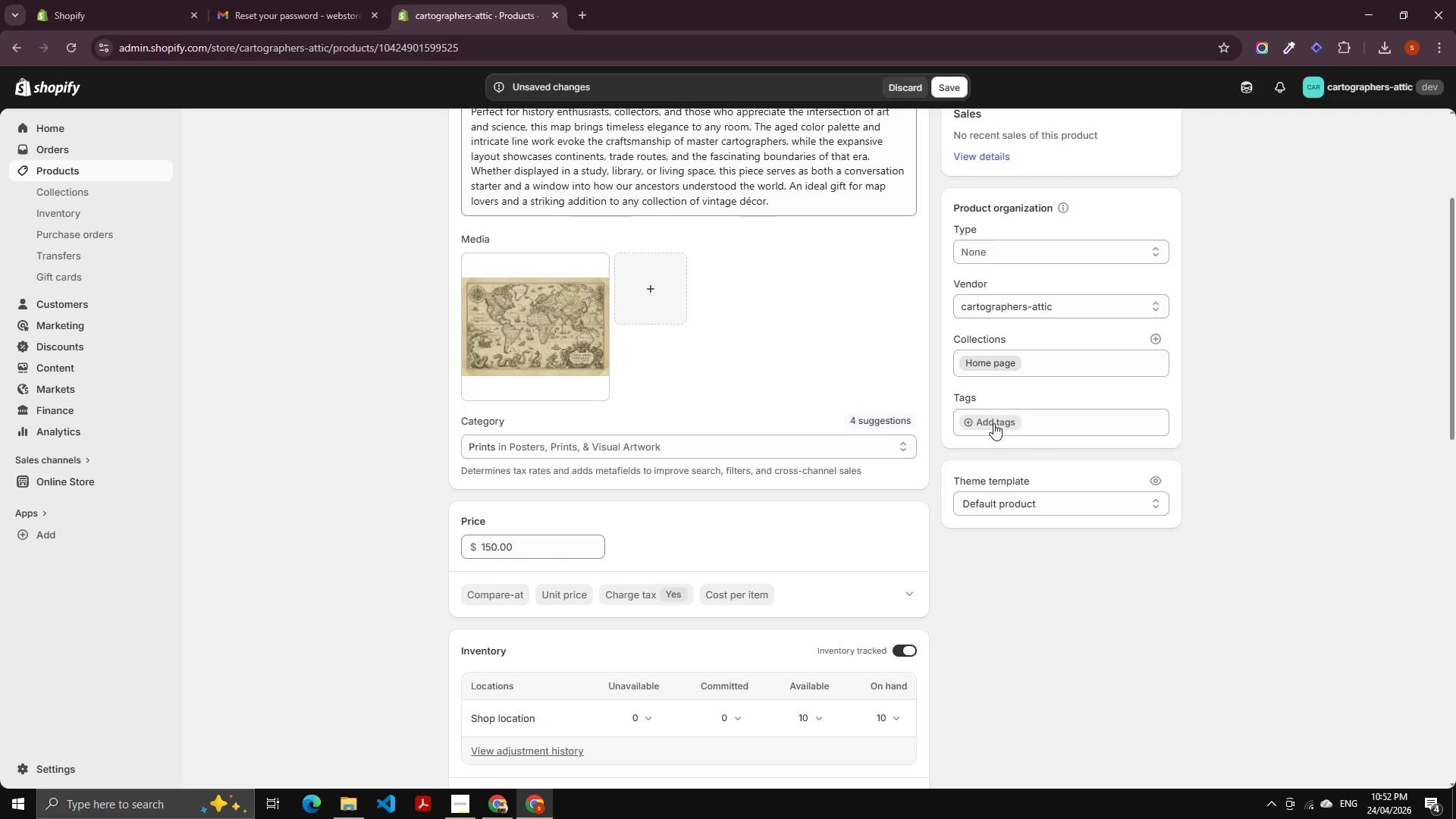 
left_click([992, 423])
 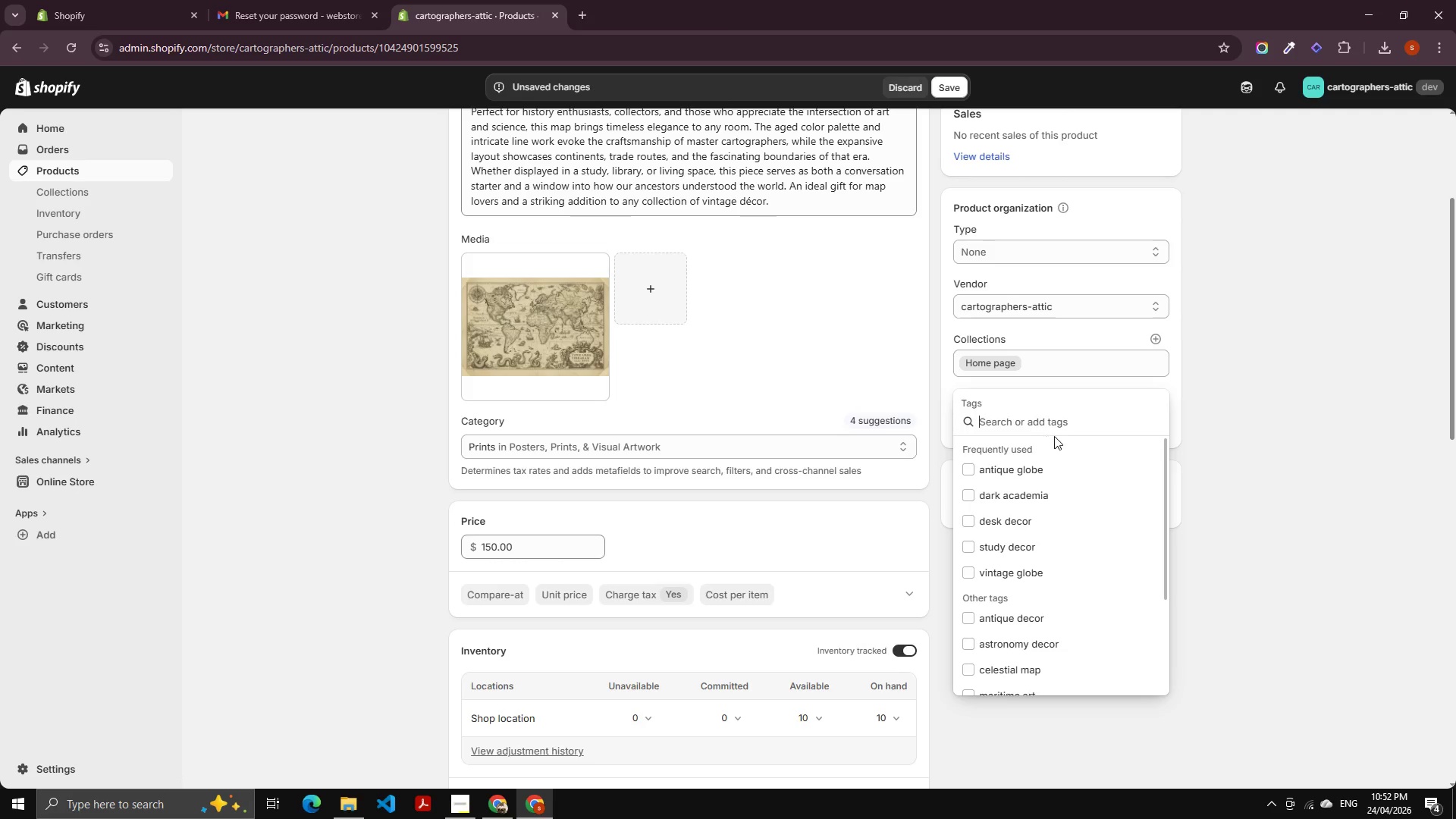 
scroll: coordinate [1018, 554], scroll_direction: down, amount: 4.0
 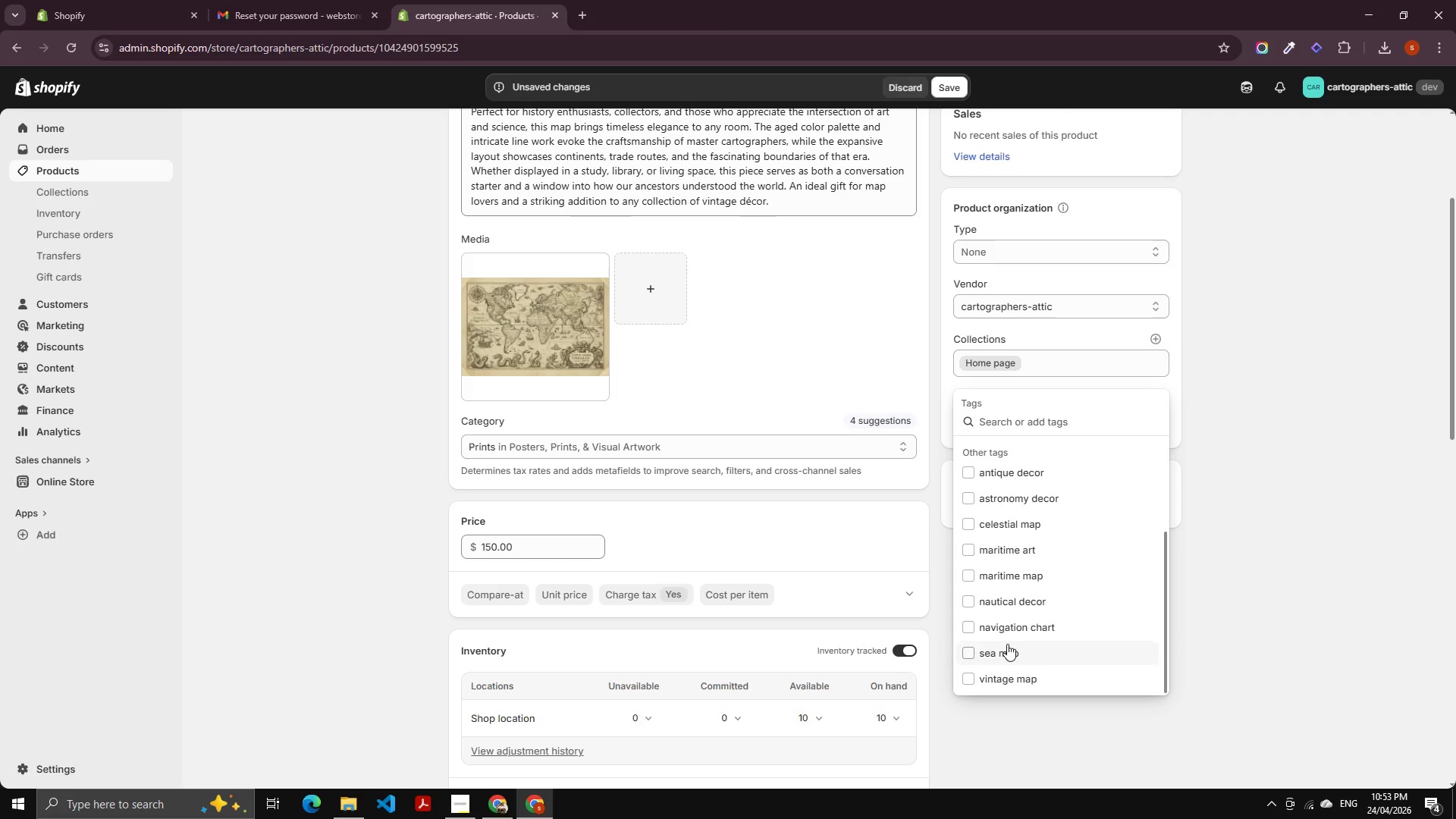 
scroll: coordinate [1010, 624], scroll_direction: up, amount: 4.0
 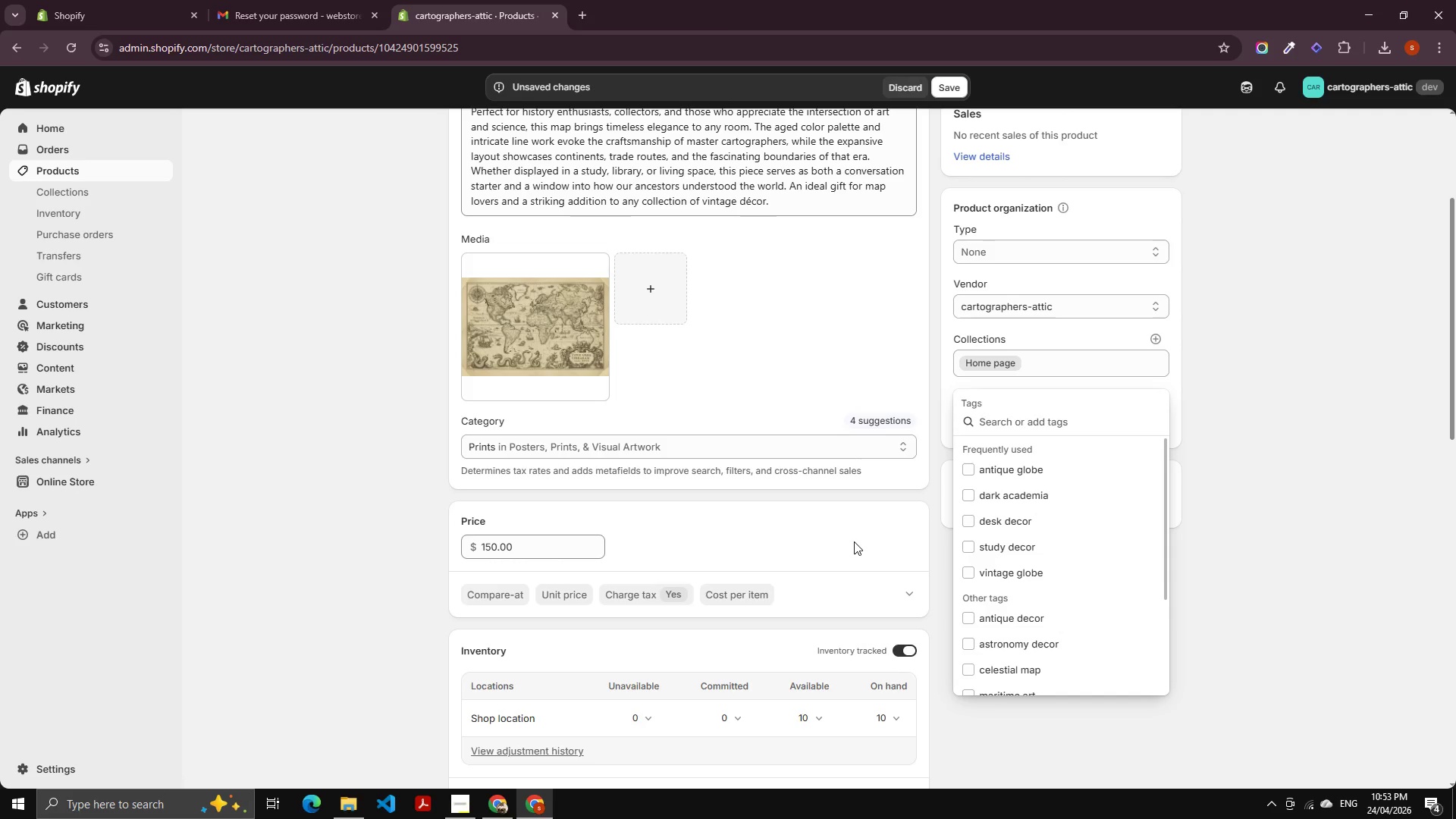 
type(wi)
key(Backspace)
type(ordl)
key(Backspace)
key(Backspace)
type(ld map)
 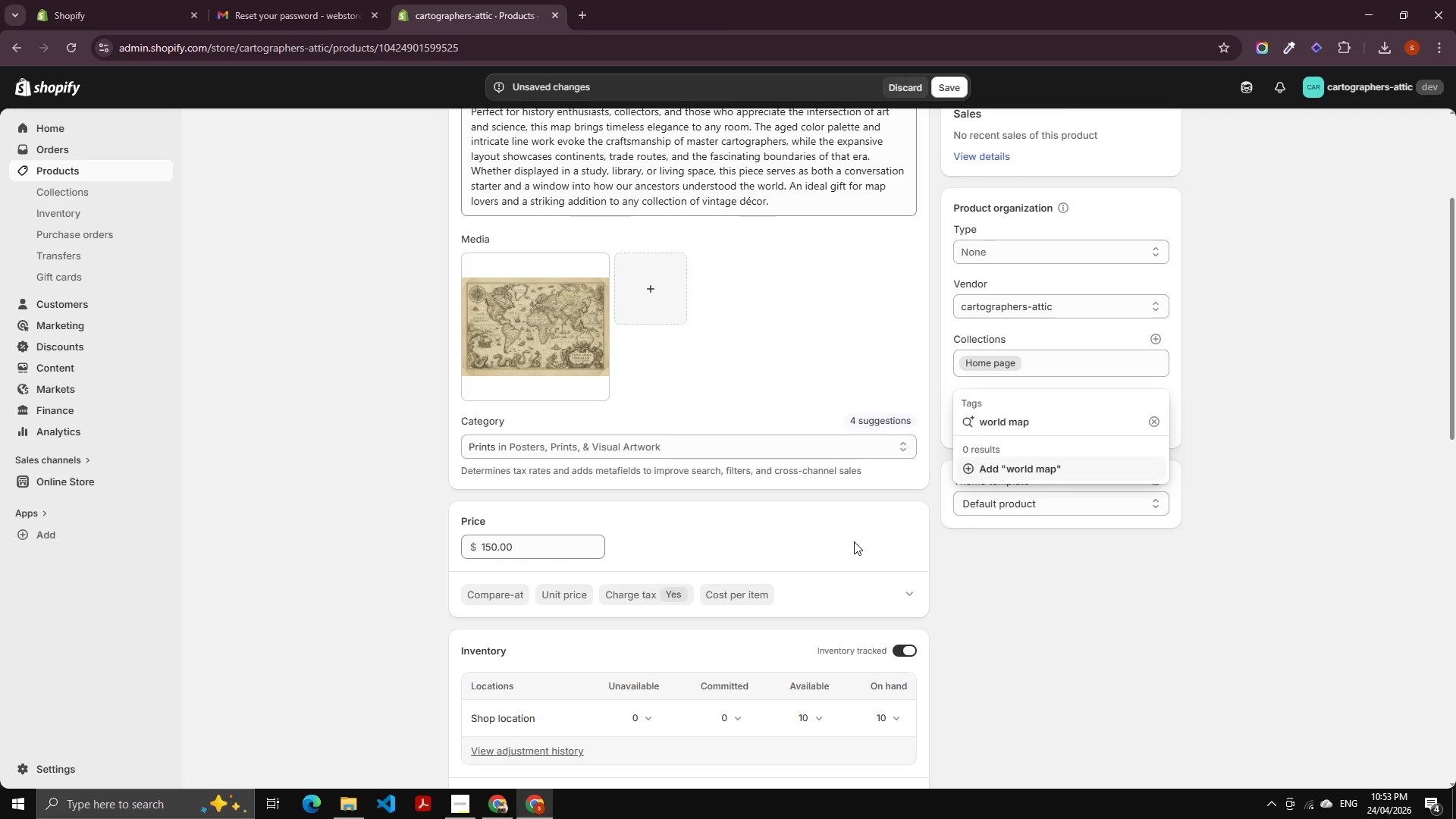 
key(Enter)
 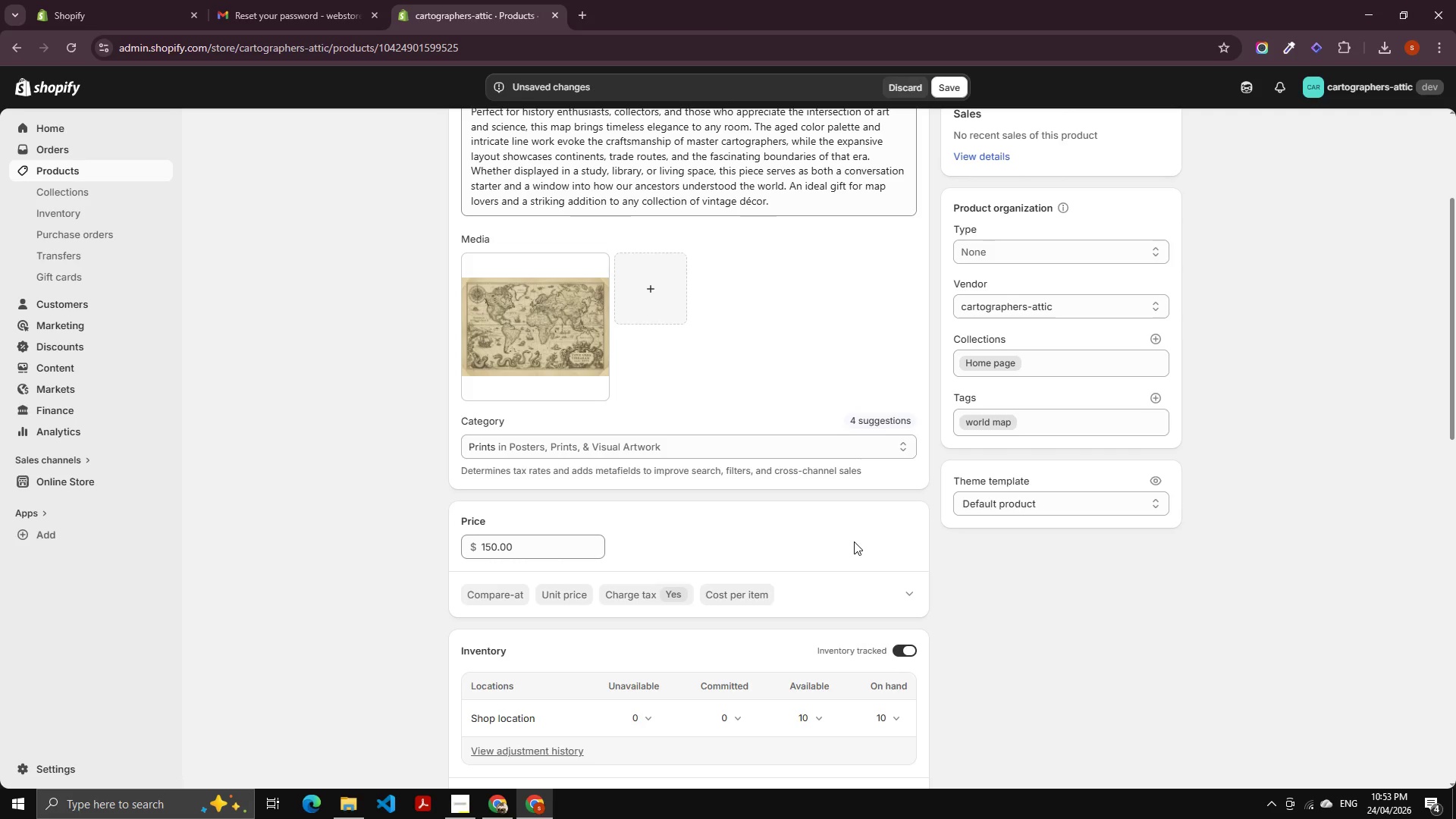 
wait(8.61)
 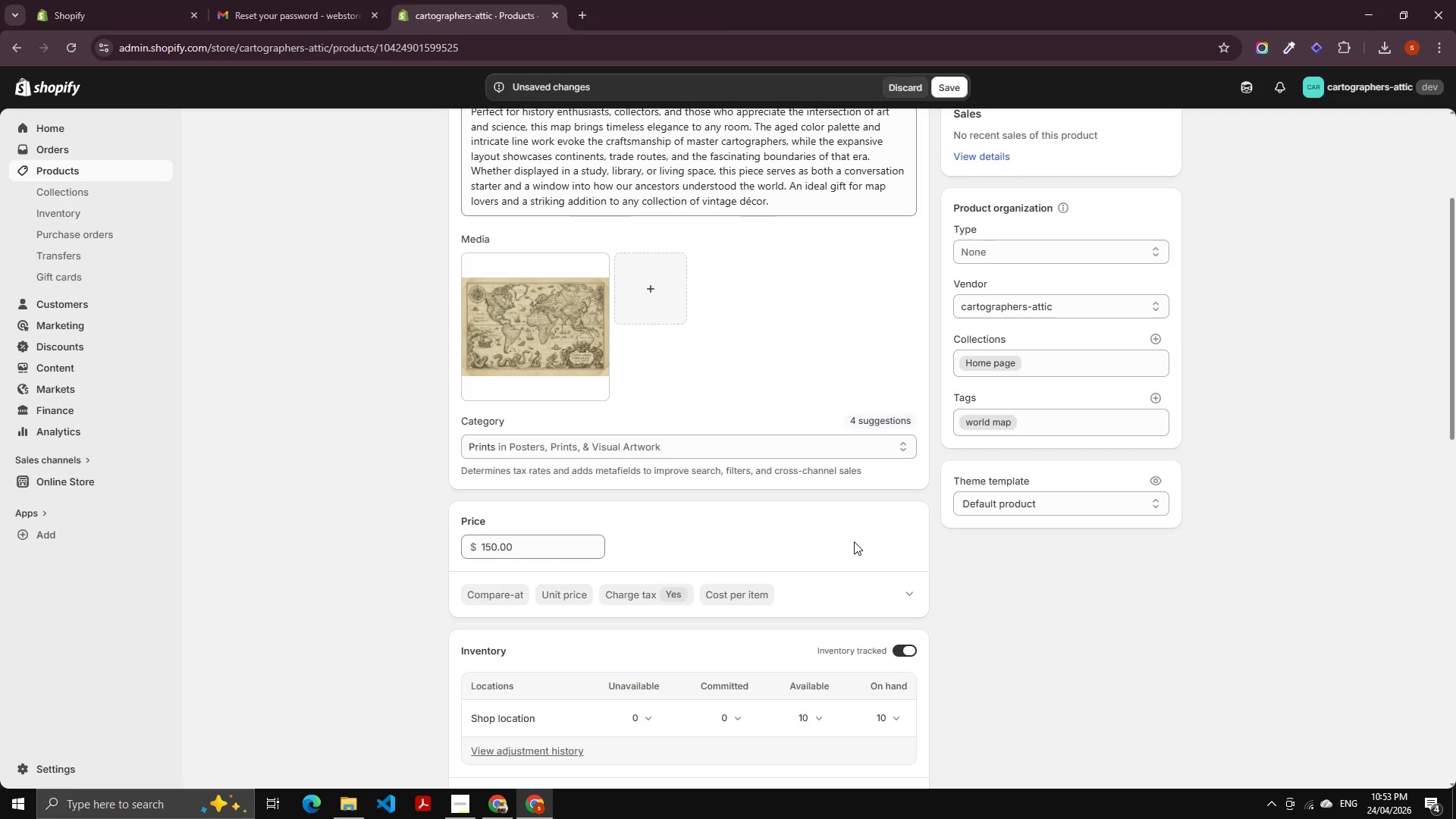 
left_click([1150, 397])
 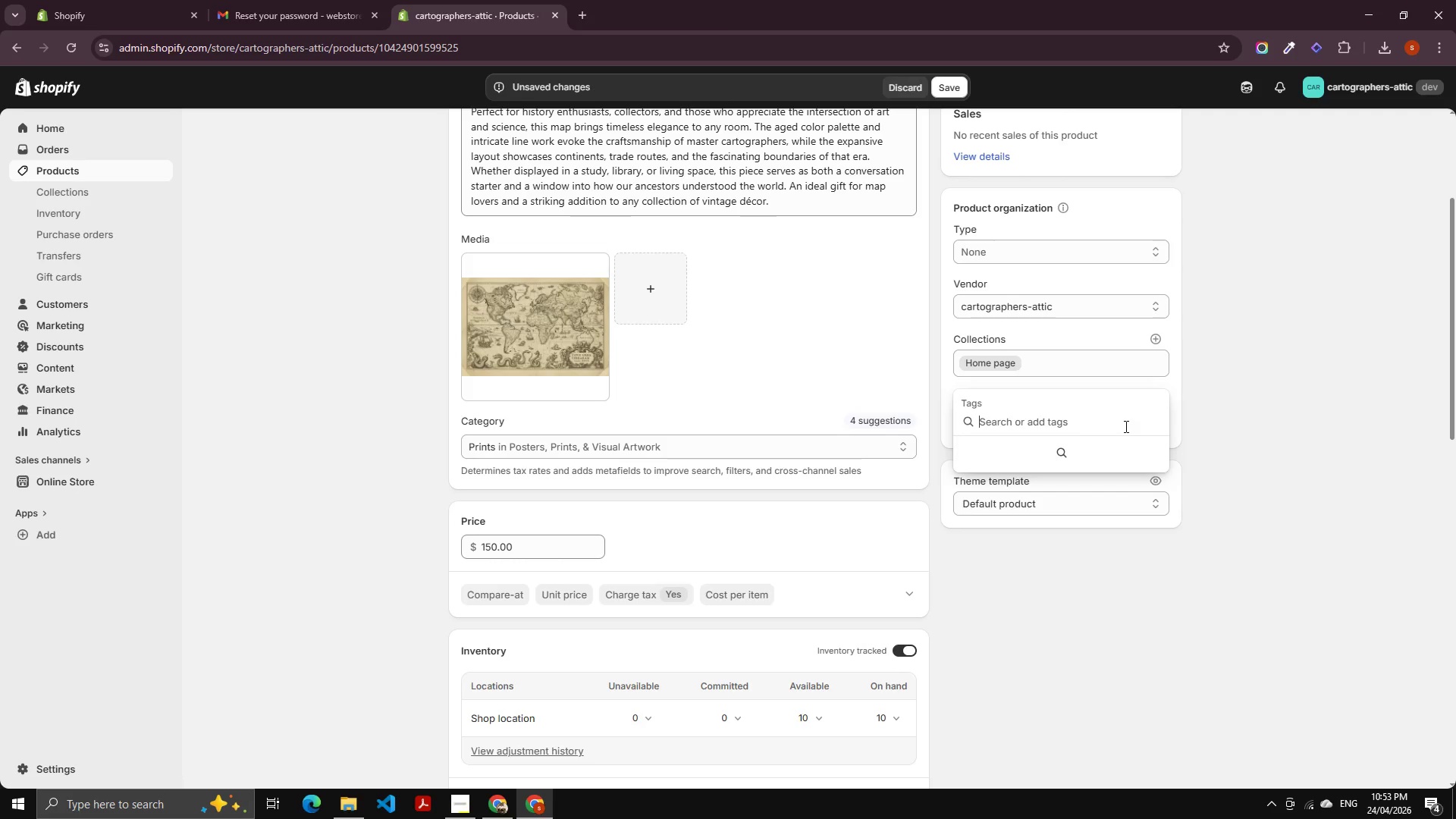 
type(an)
 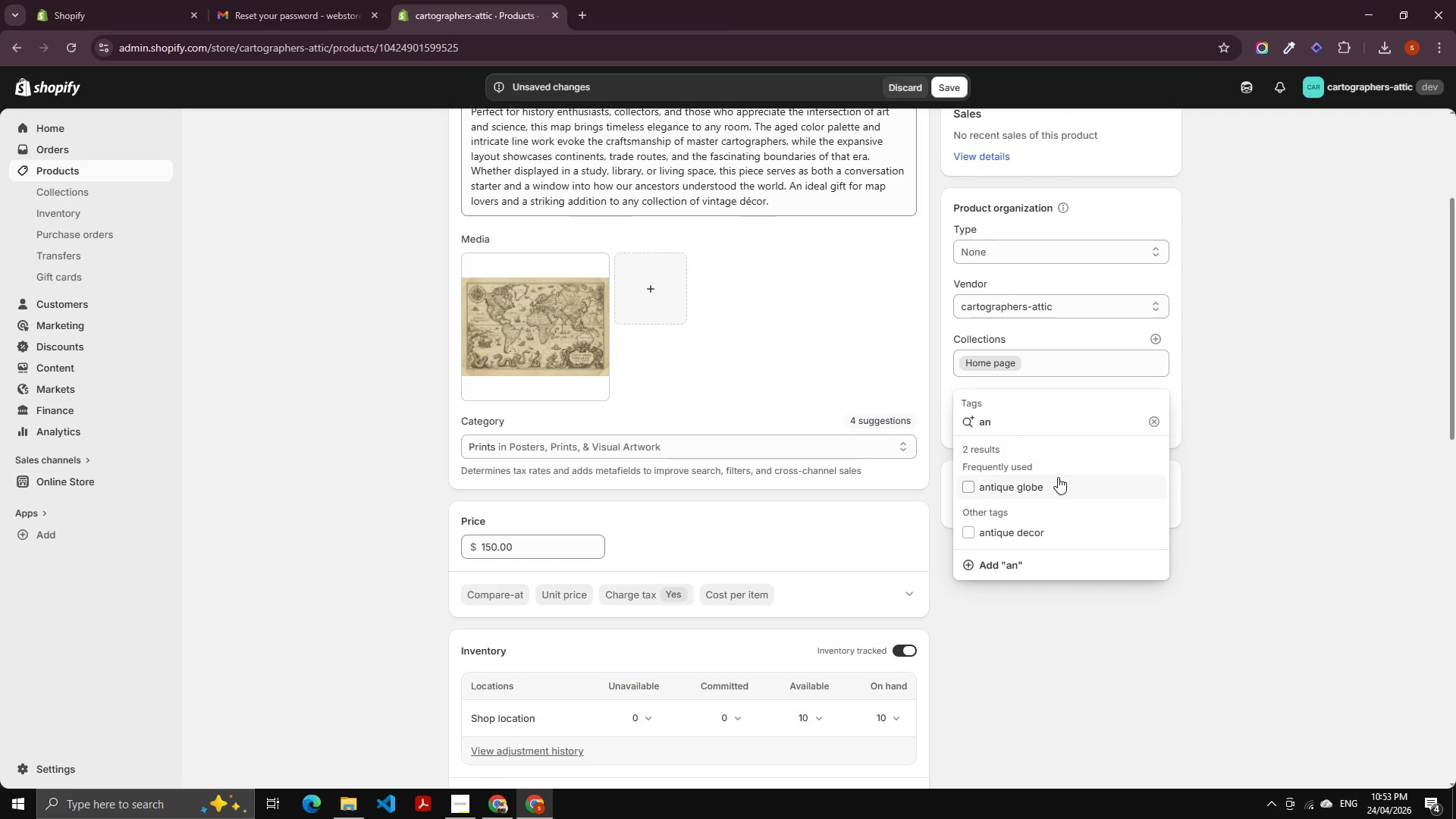 
wait(6.72)
 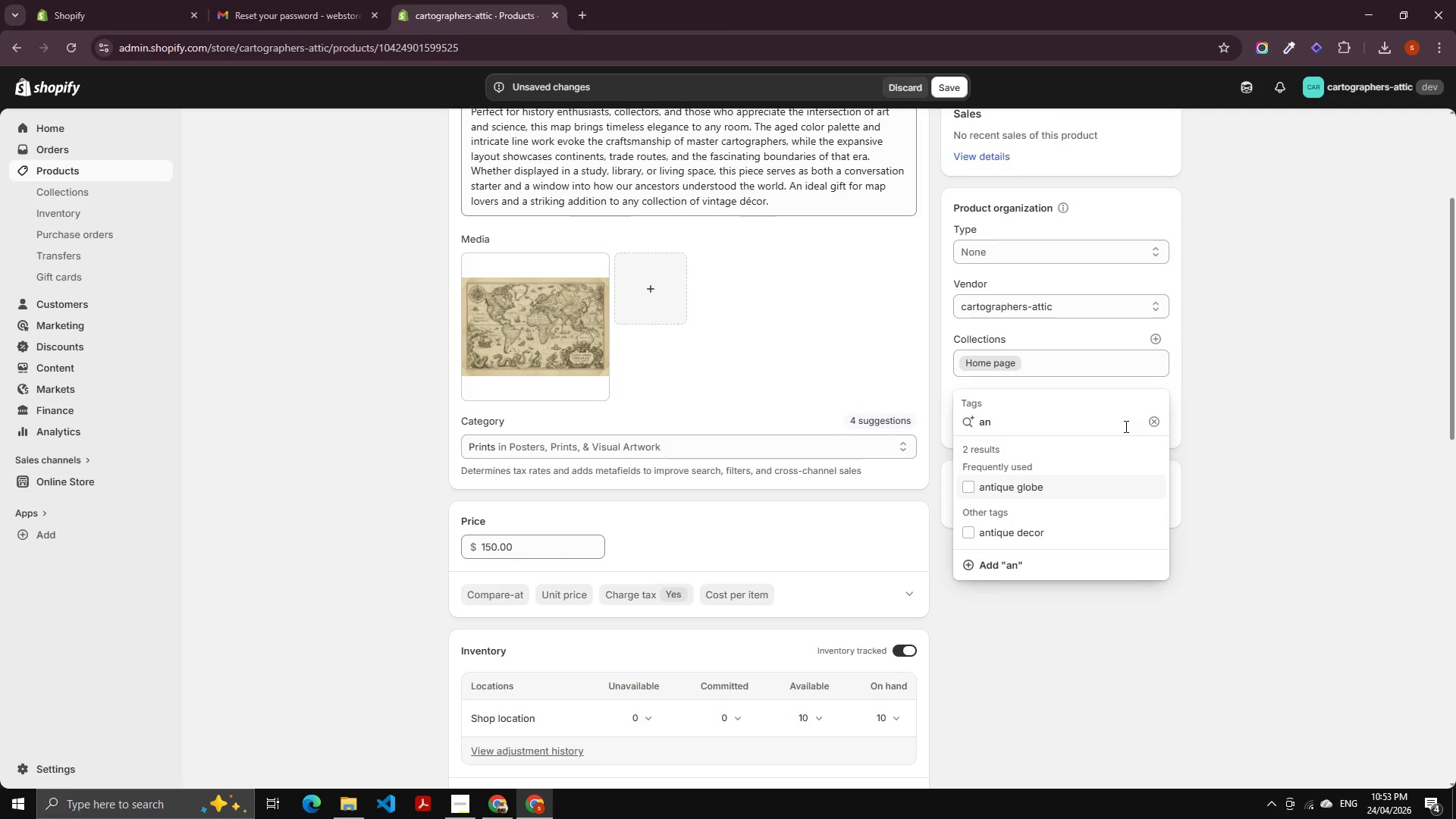 
type(tique ,ap)
key(Backspace)
key(Backspace)
key(Backspace)
type(,a)
key(Backspace)
key(Backspace)
type(map)
 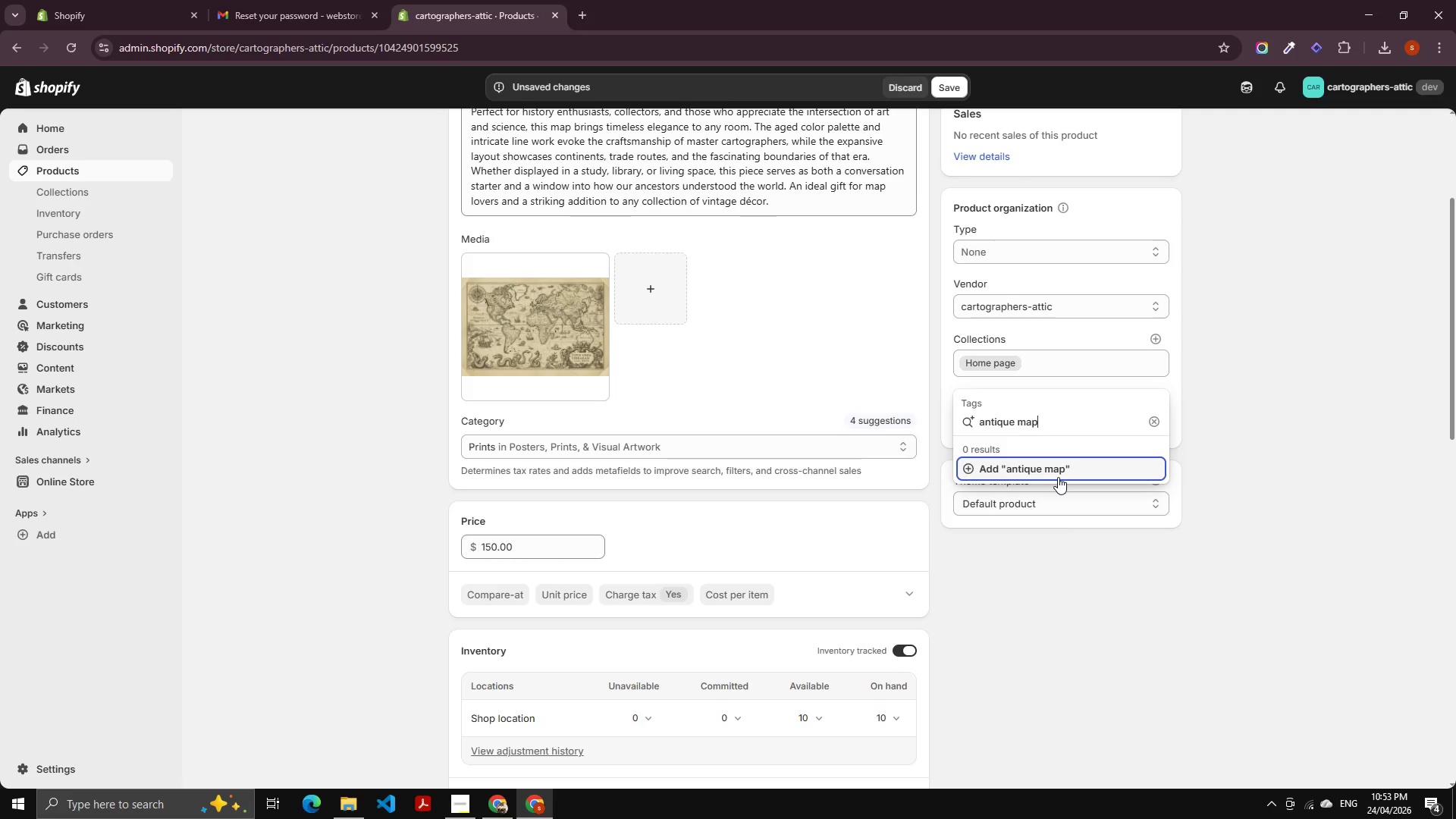 
key(Enter)
 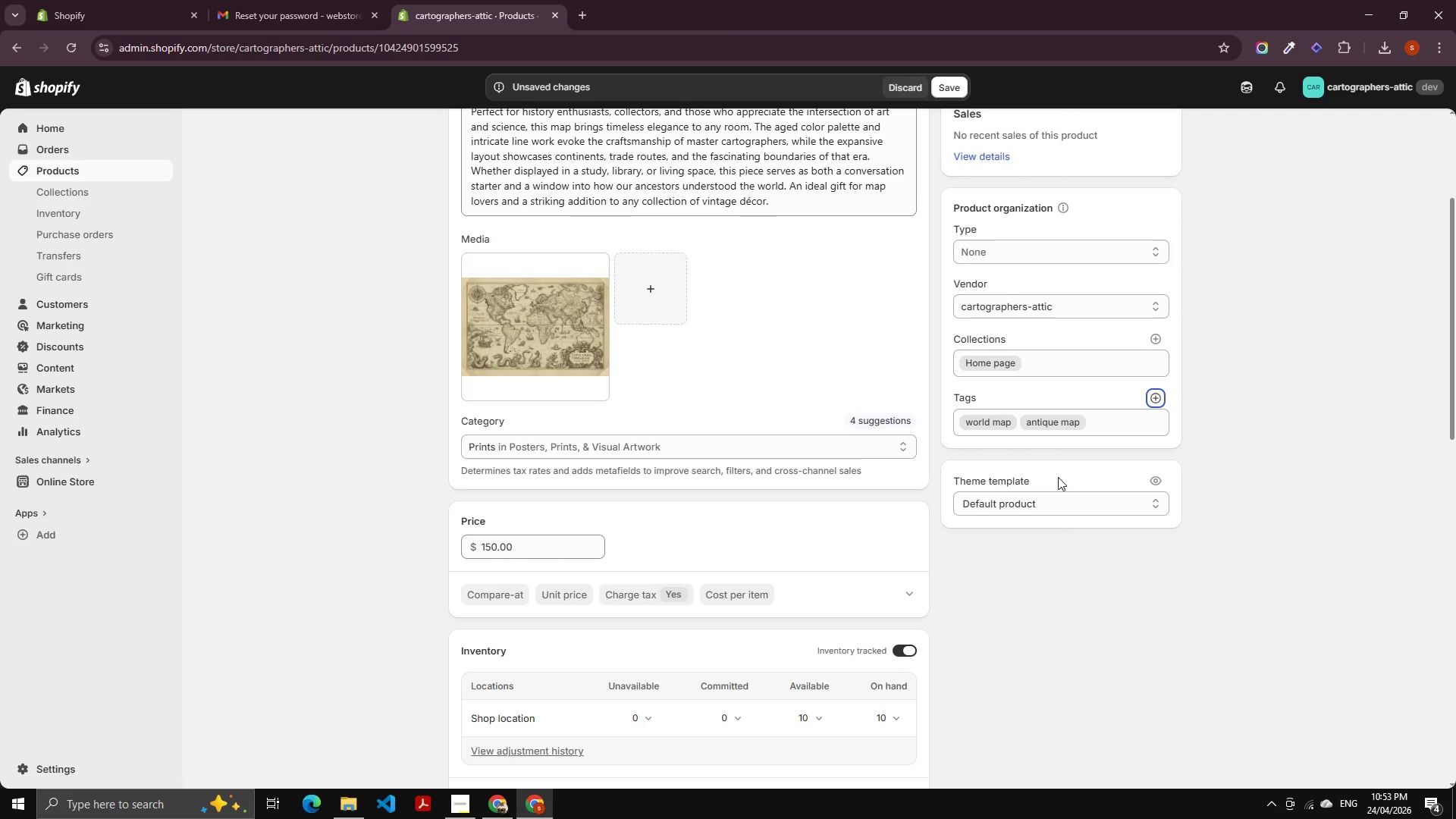 
left_click([1153, 392])
 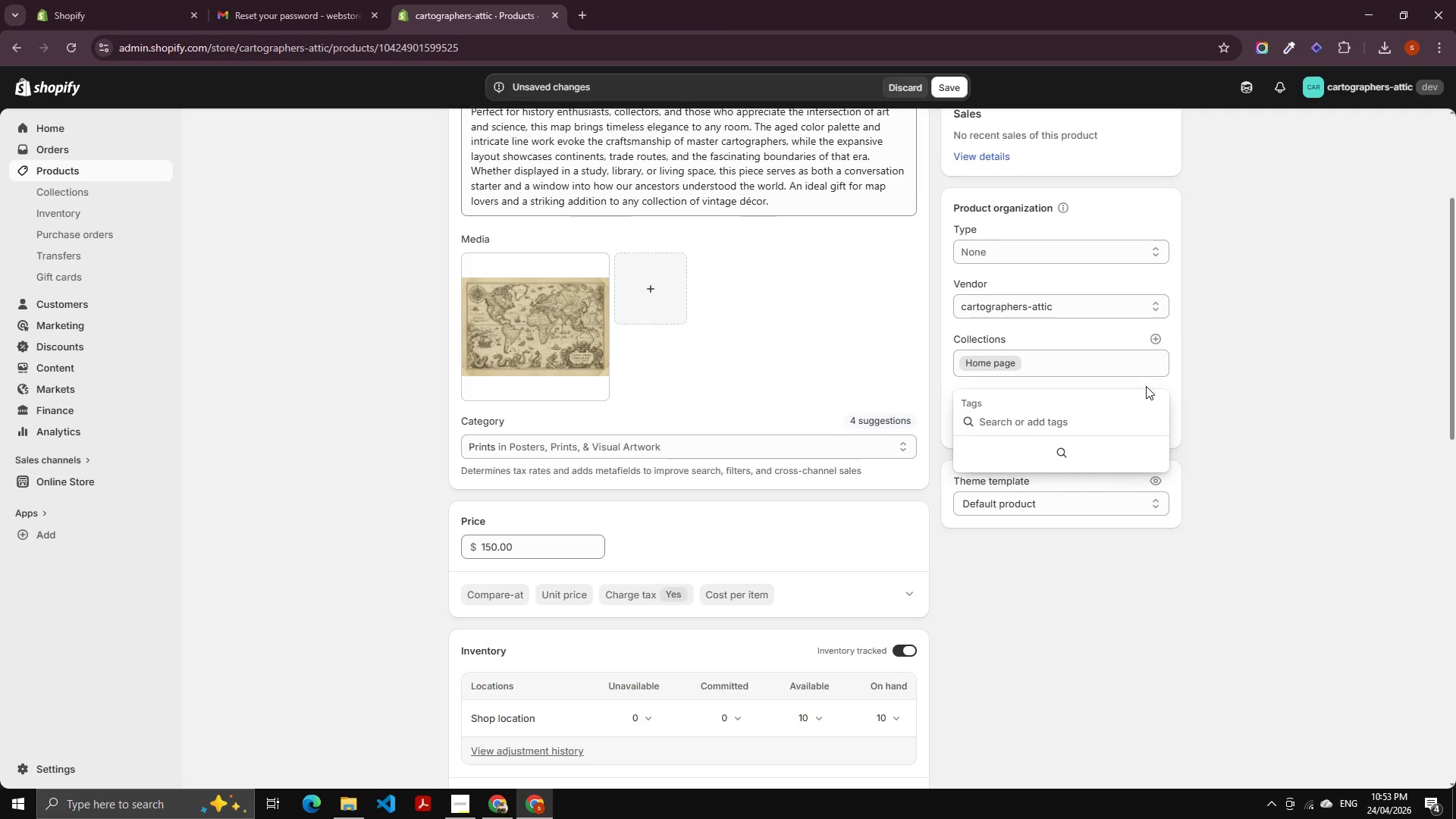 
type(vintage)
 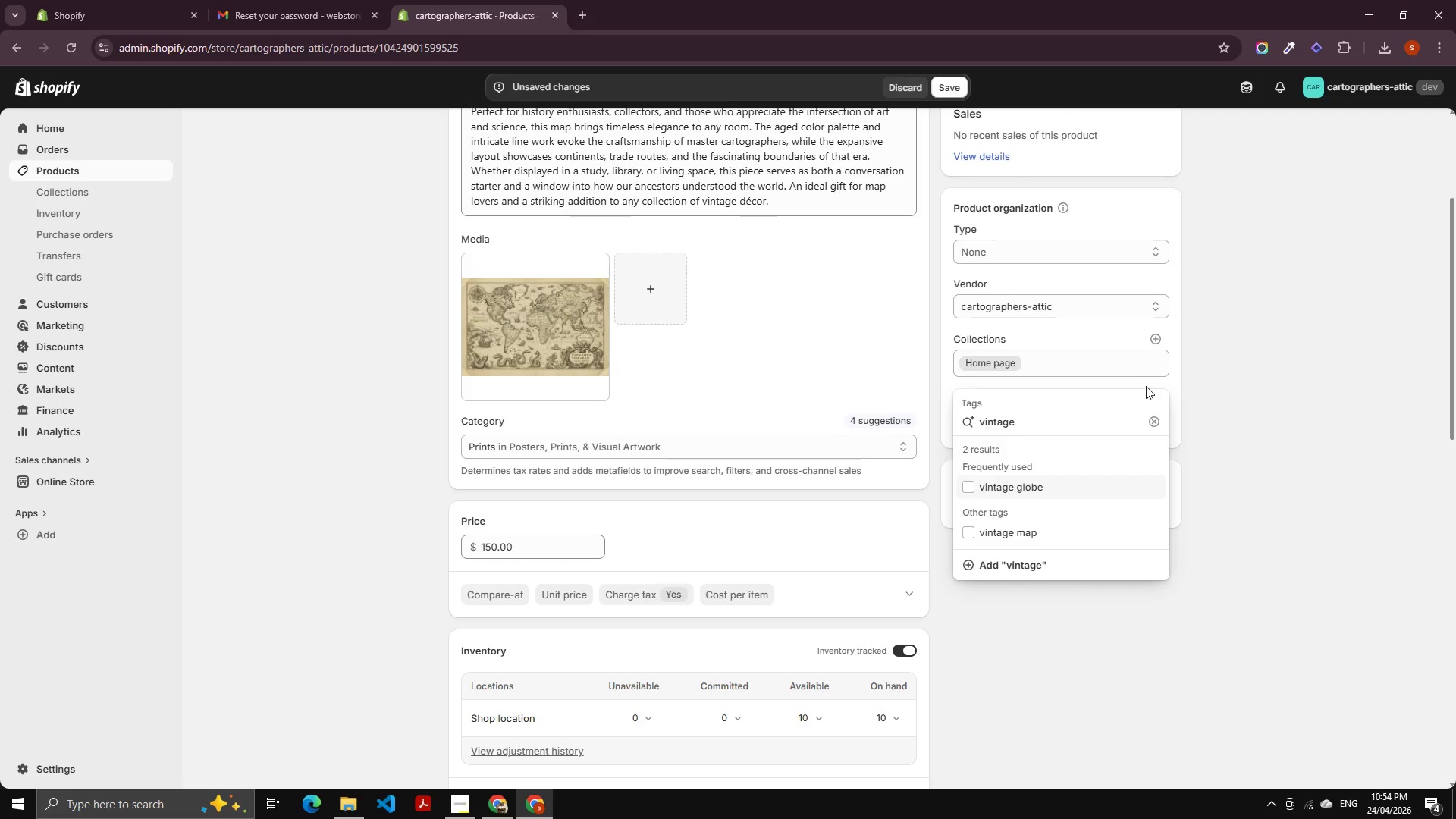 
wait(7.95)
 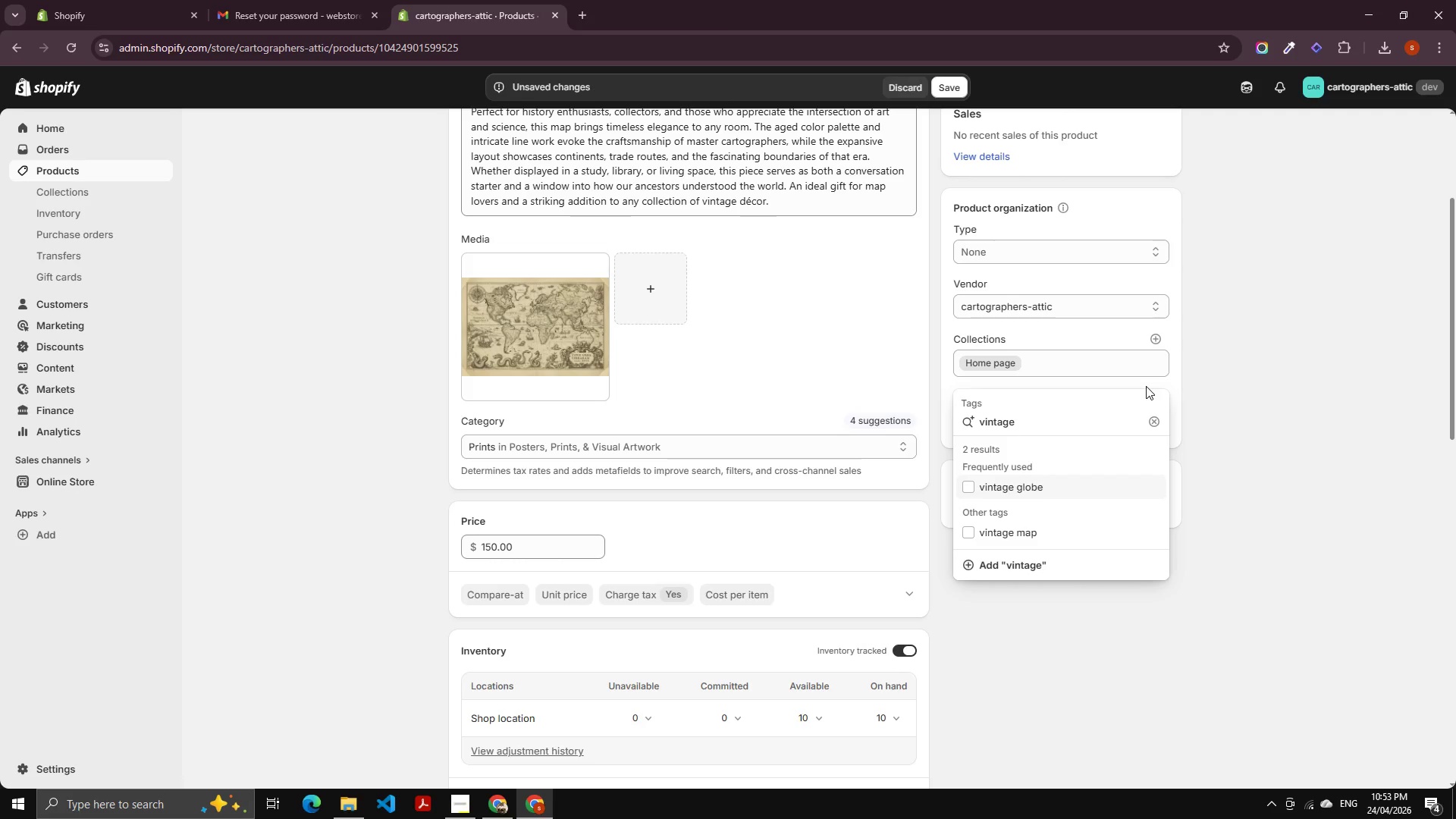 
type( decor)
 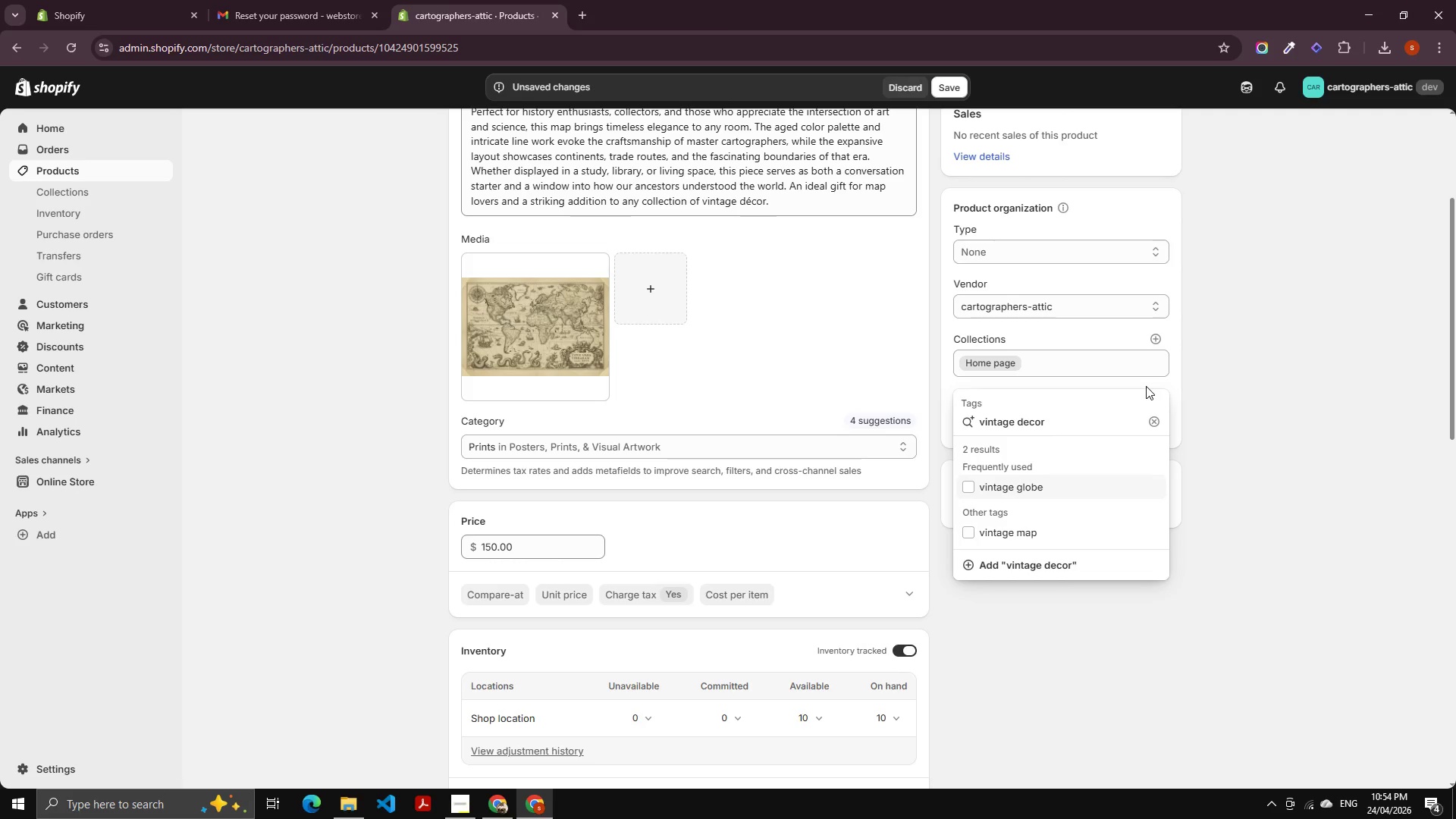 
key(Enter)
 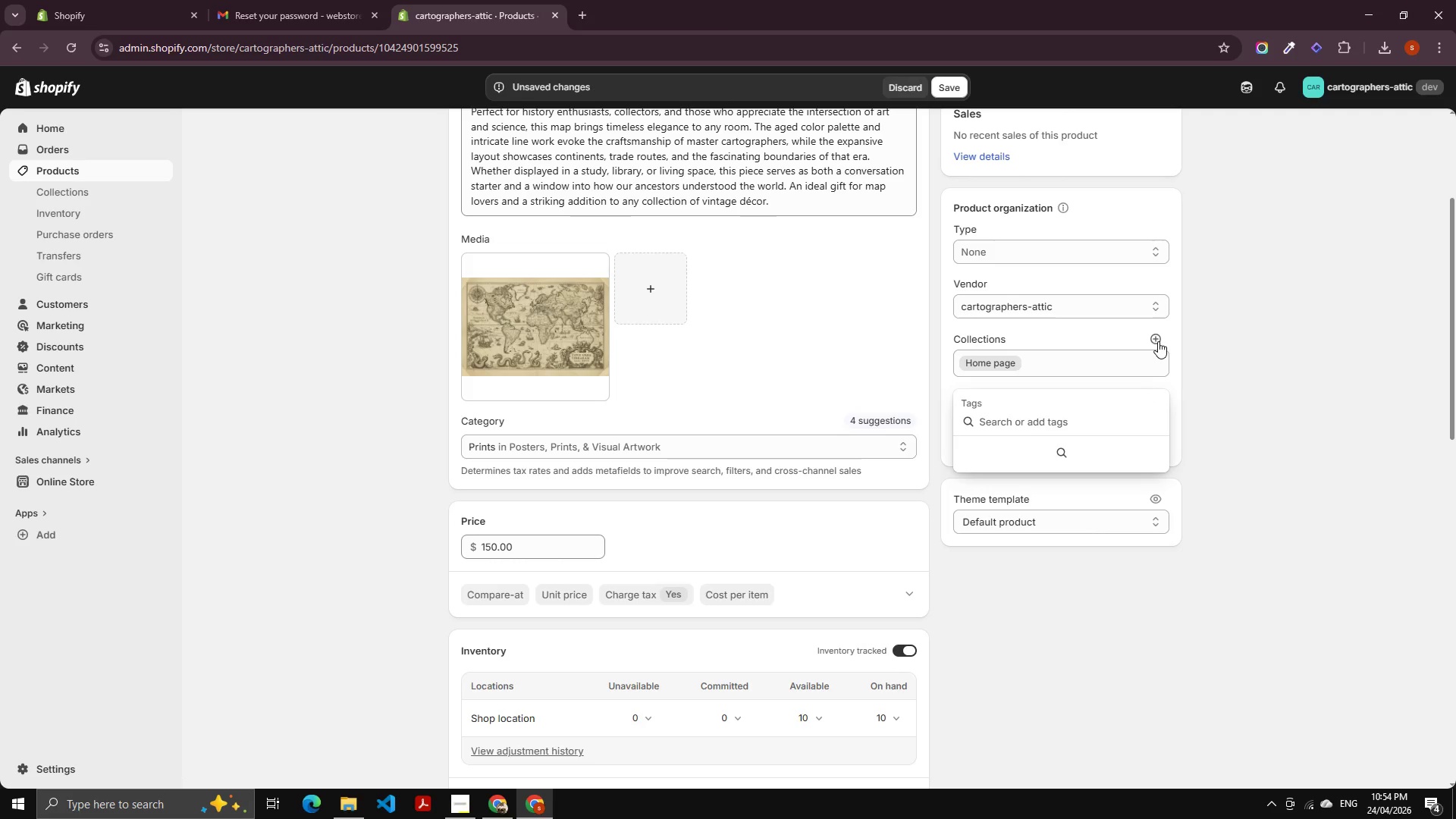 
wait(7.11)
 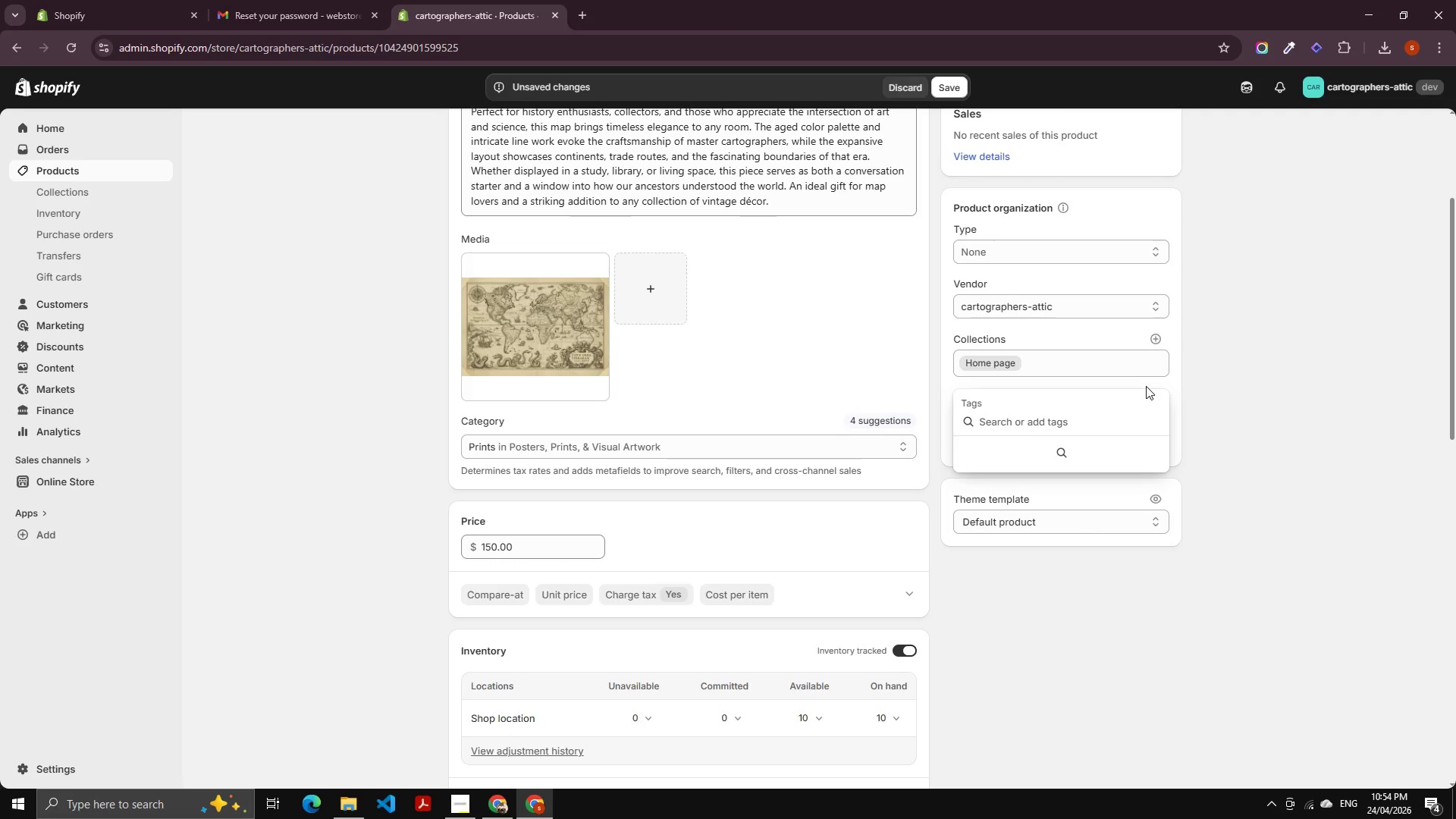 
type(ch)
key(Backspace)
key(Backspace)
type(cart)
 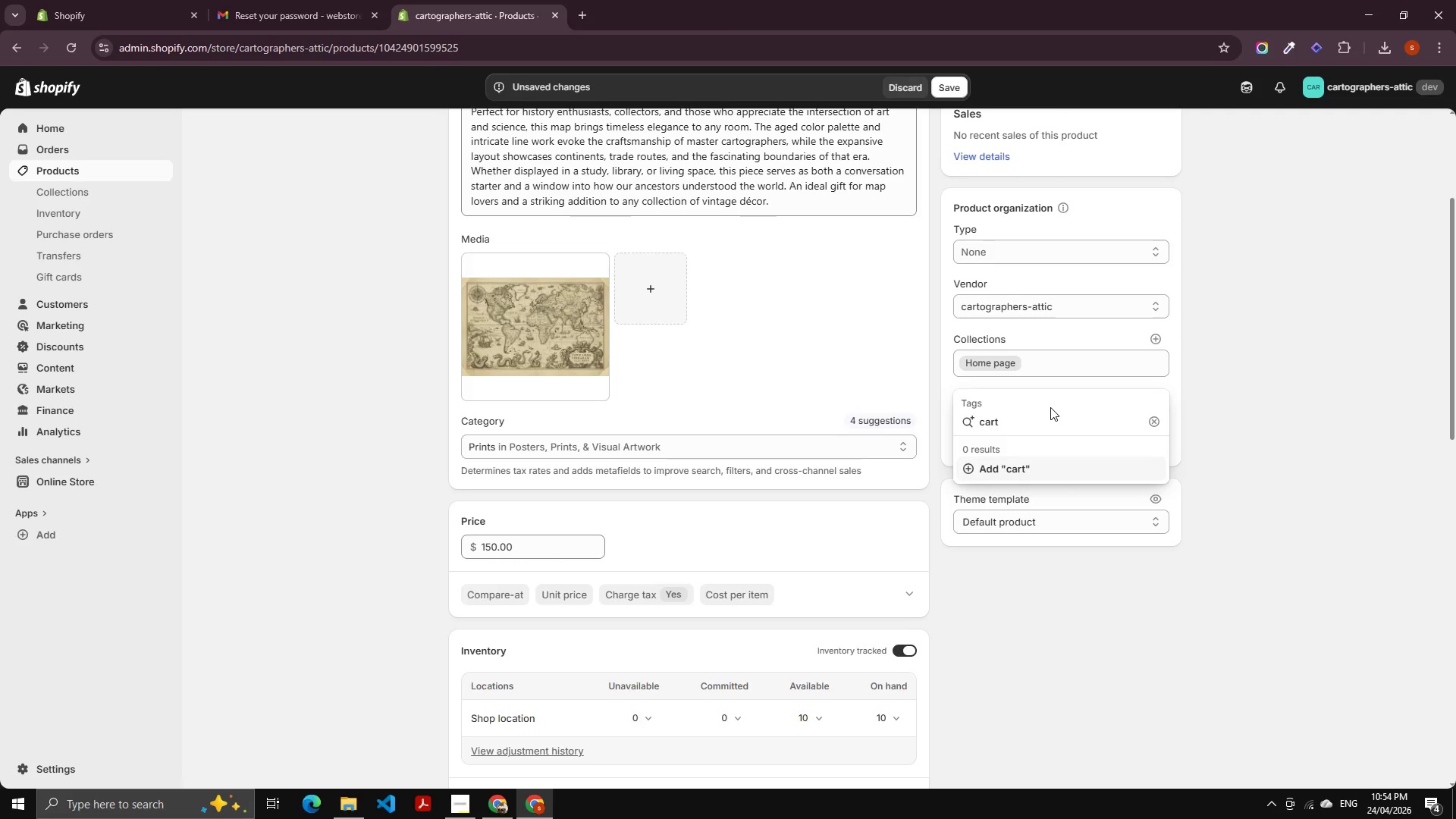 
type(oh)
key(Backspace)
type(gt)
key(Backspace)
type(raphy art)
 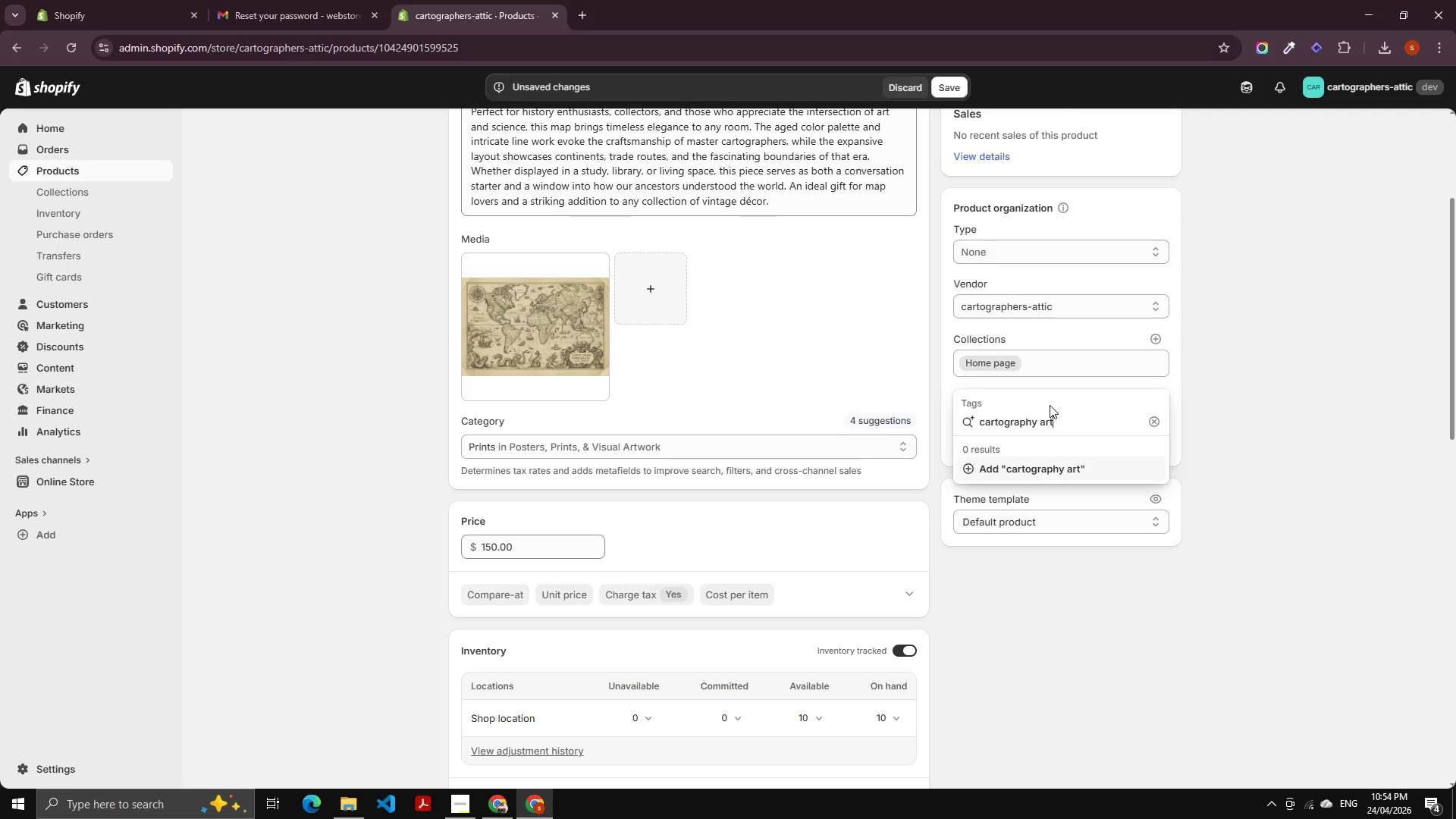 
key(Enter)
 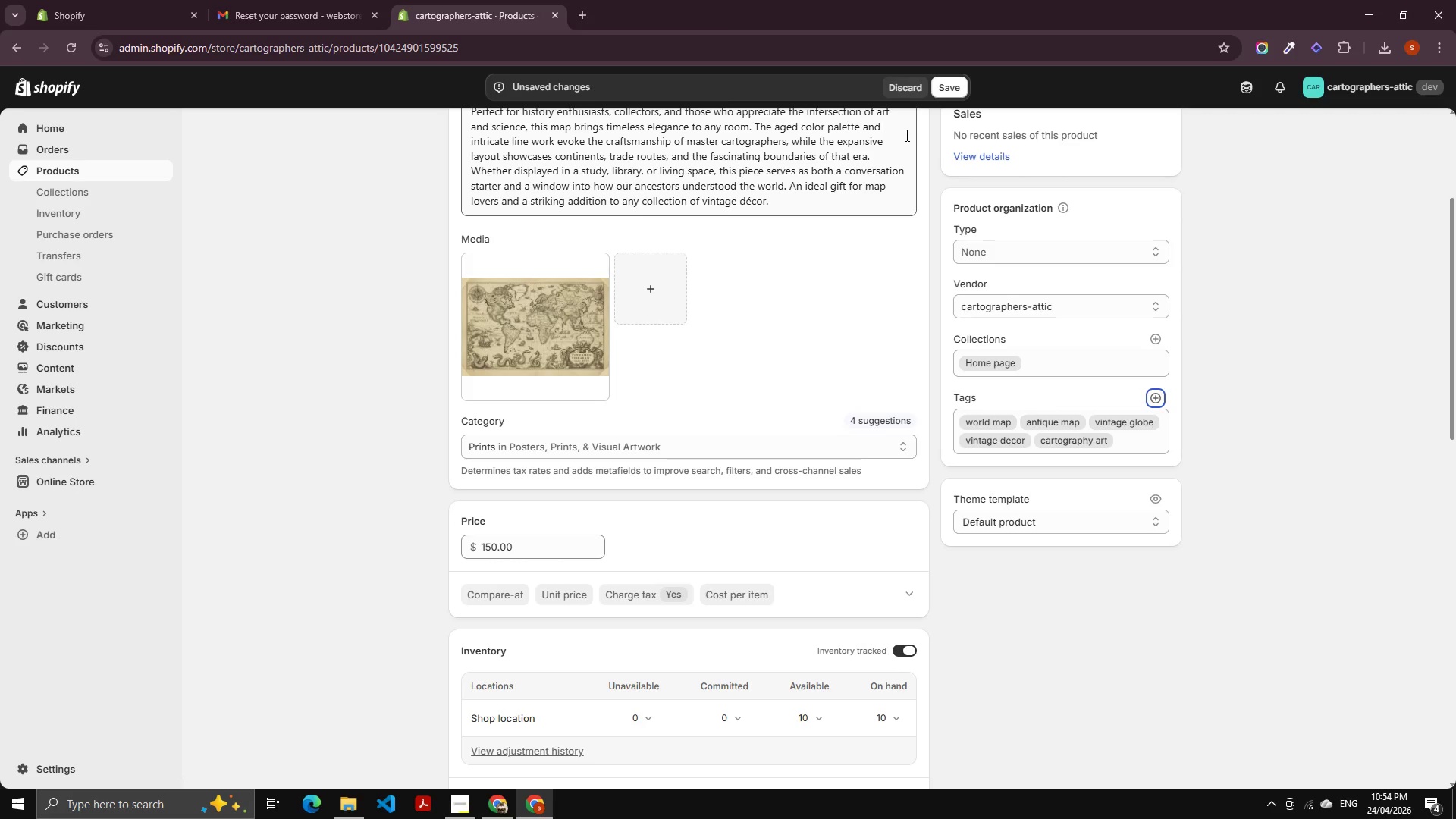 
left_click([955, 73])
 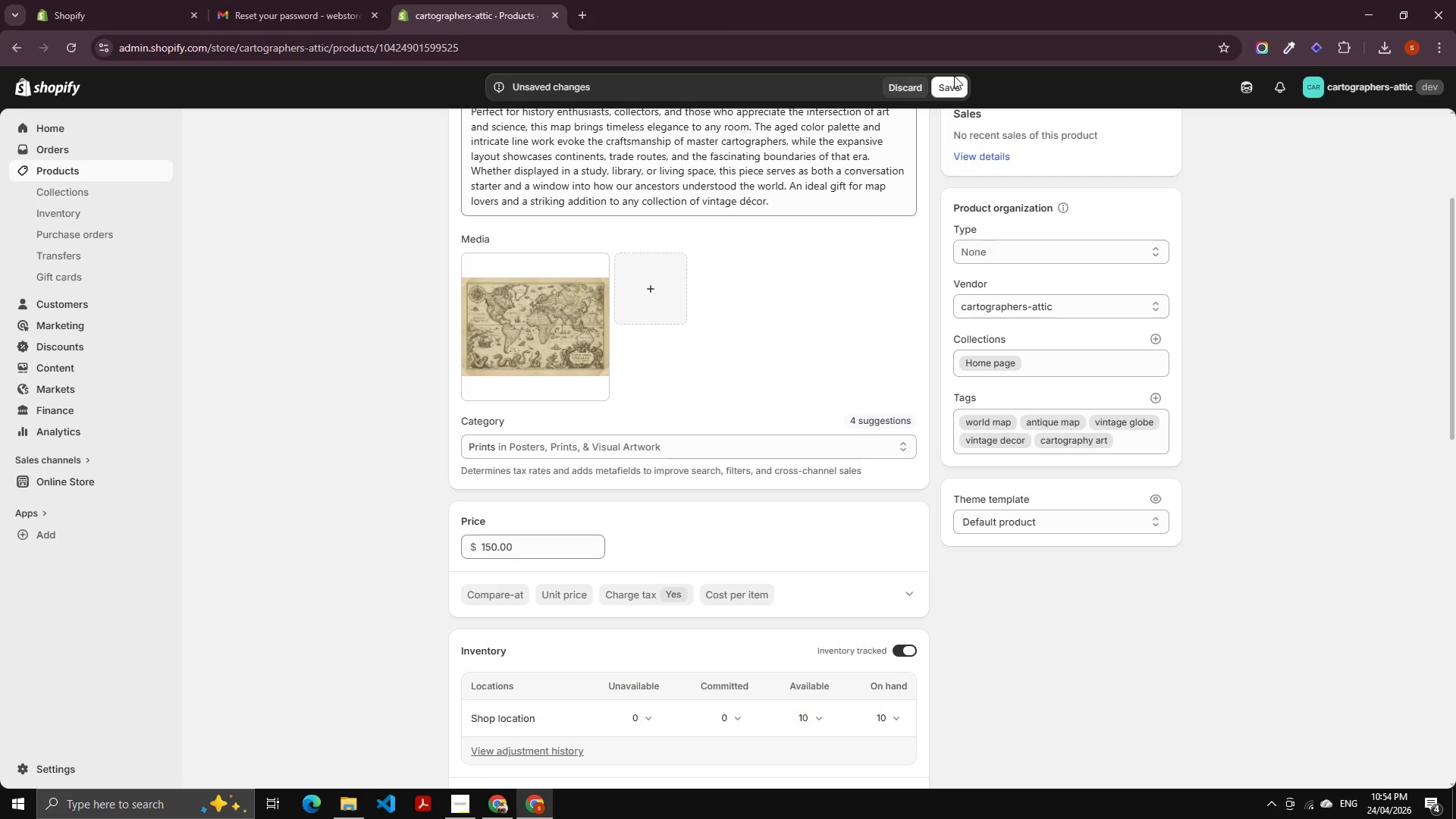 
left_click([953, 80])
 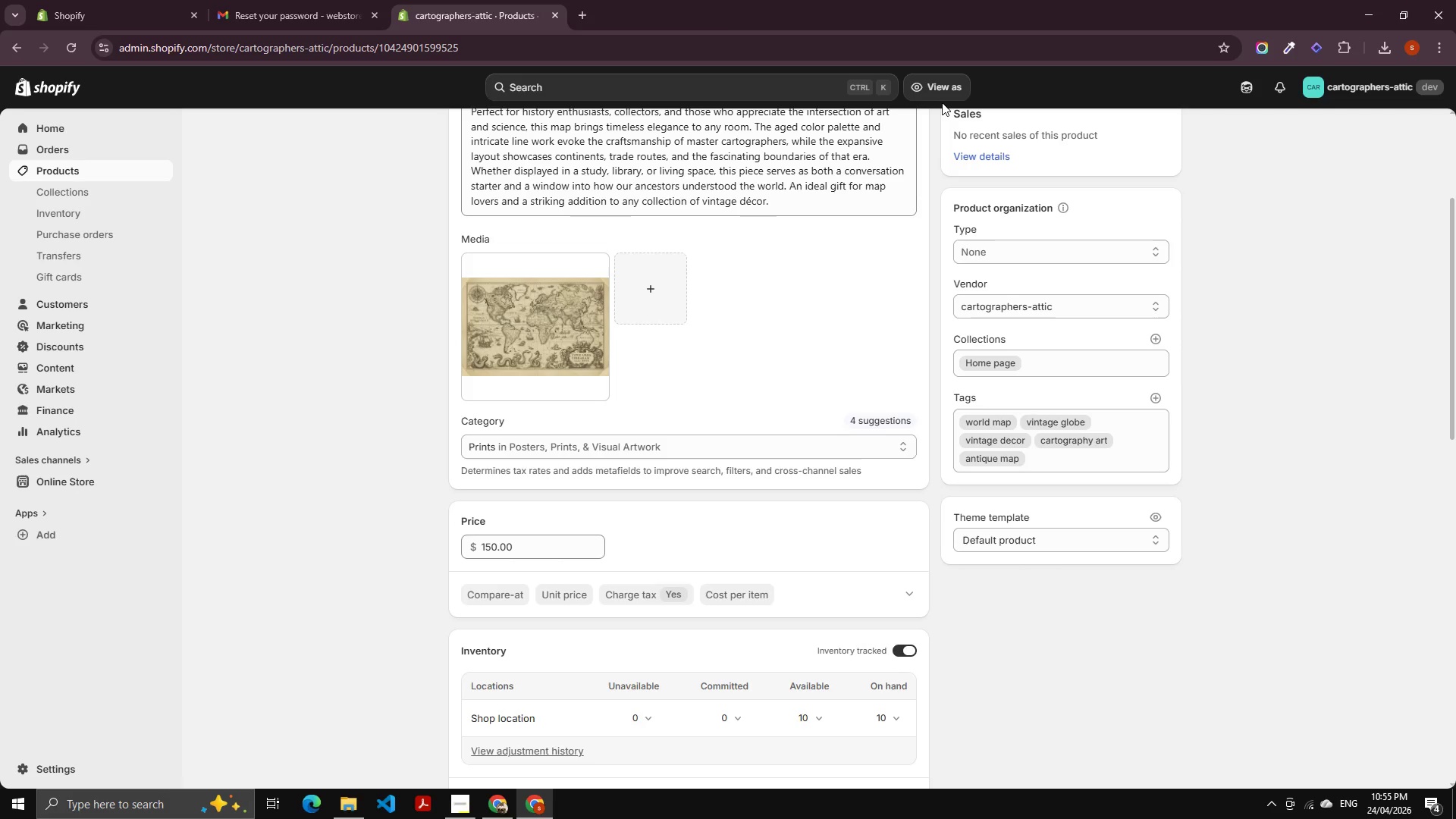 
wait(31.86)
 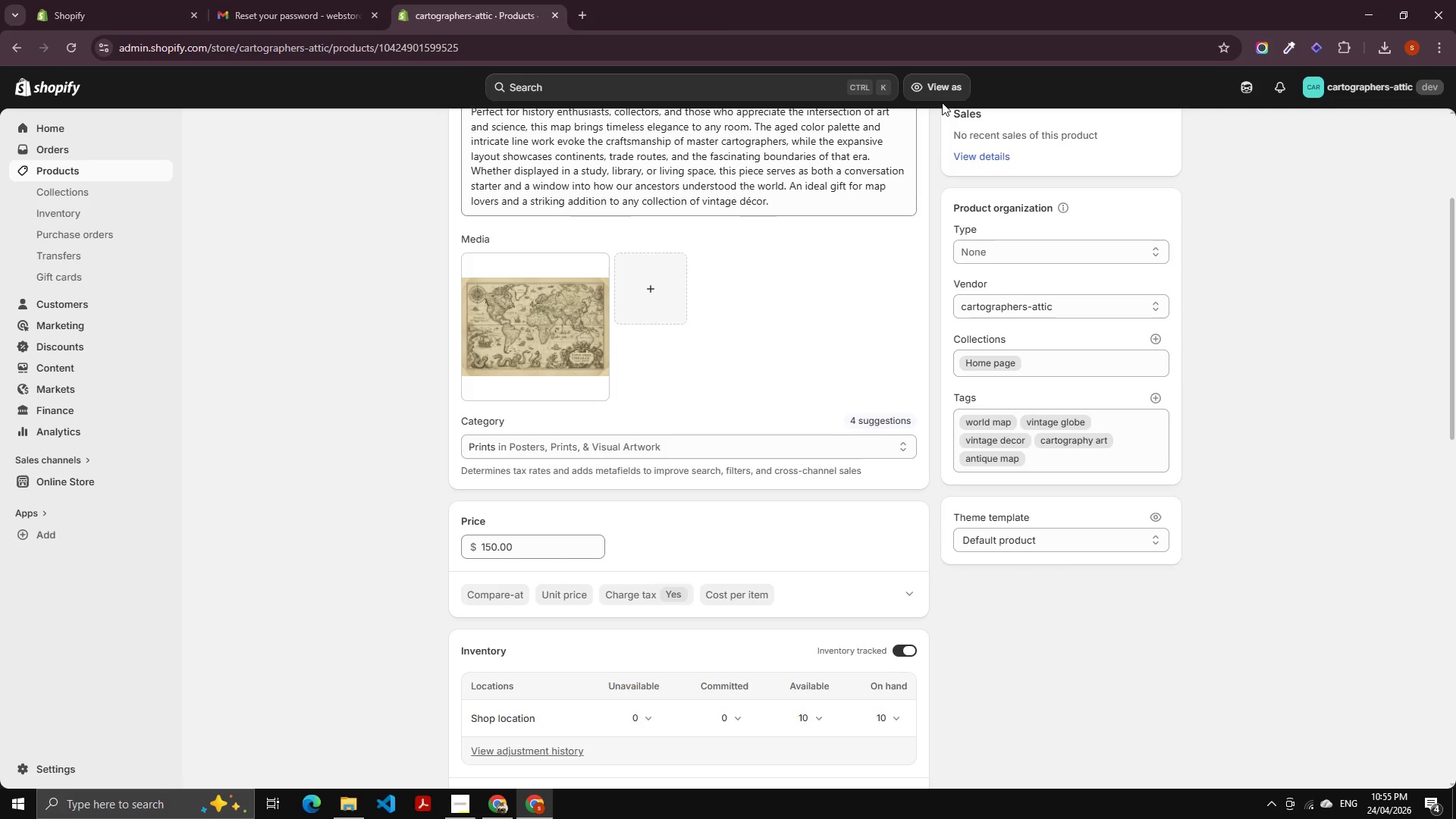 
scroll: coordinate [635, 519], scroll_direction: down, amount: 21.0
 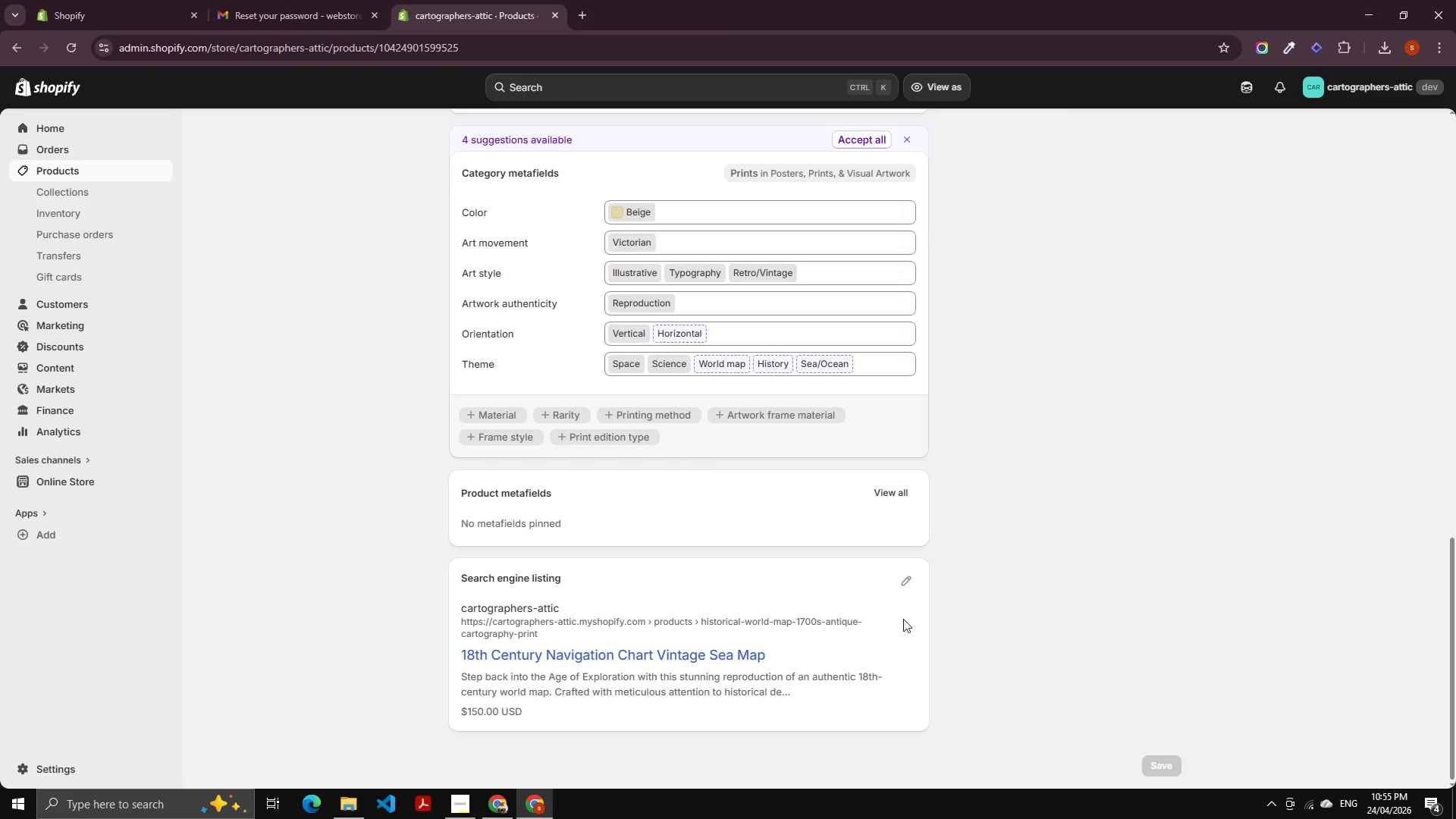 
left_click([903, 582])
 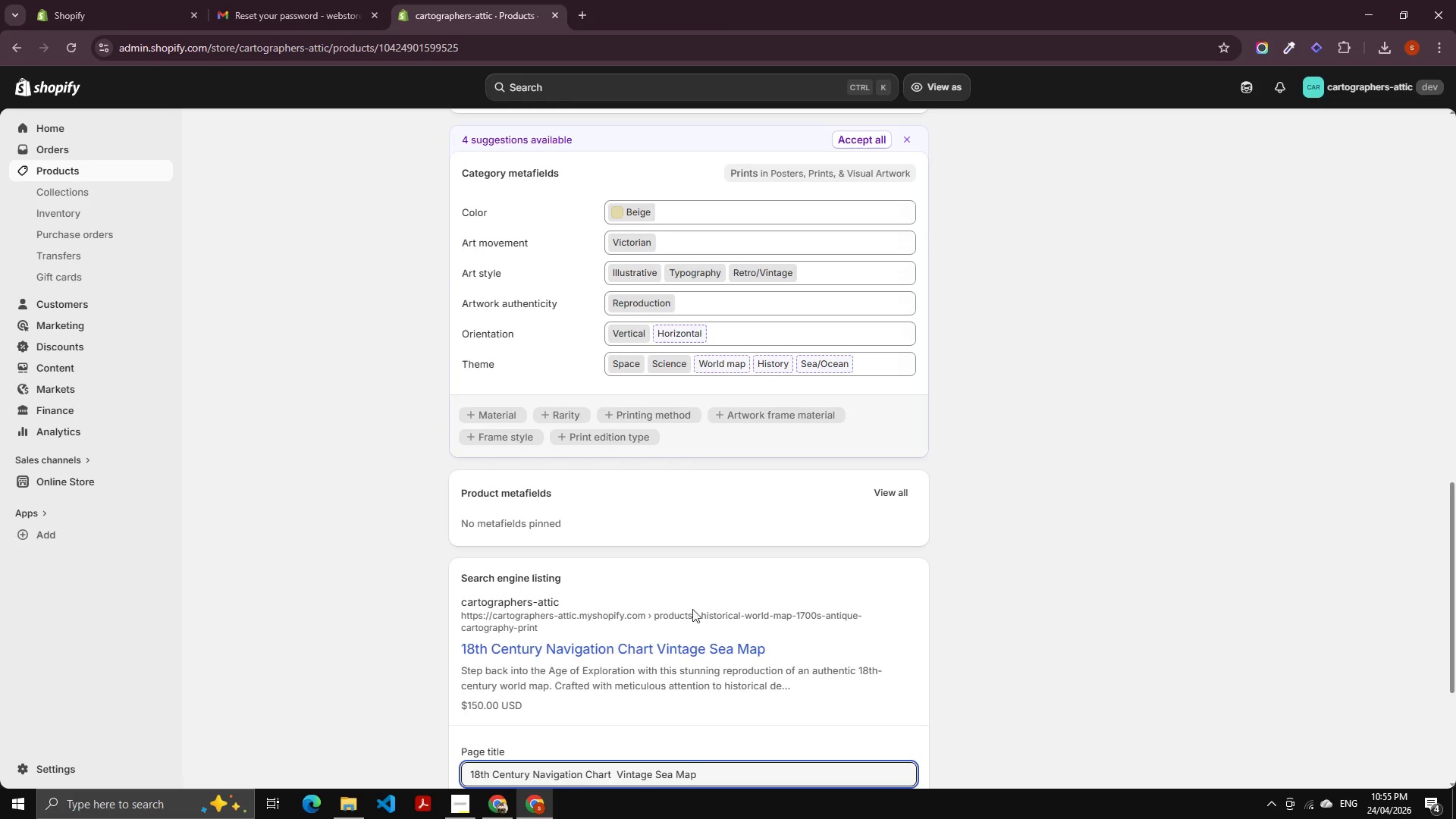 
scroll: coordinate [617, 613], scroll_direction: down, amount: 6.0
 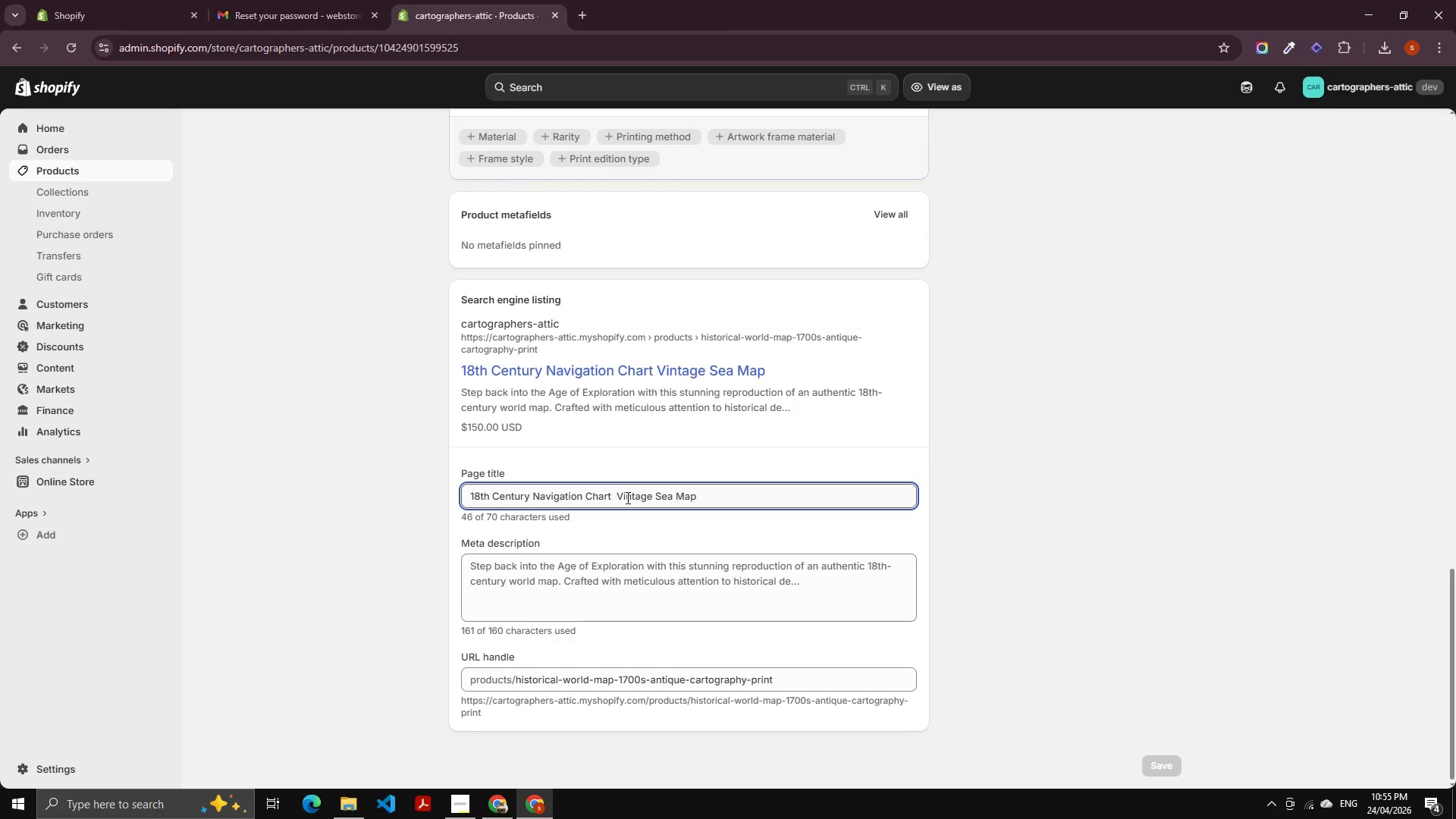 
left_click([632, 497])
 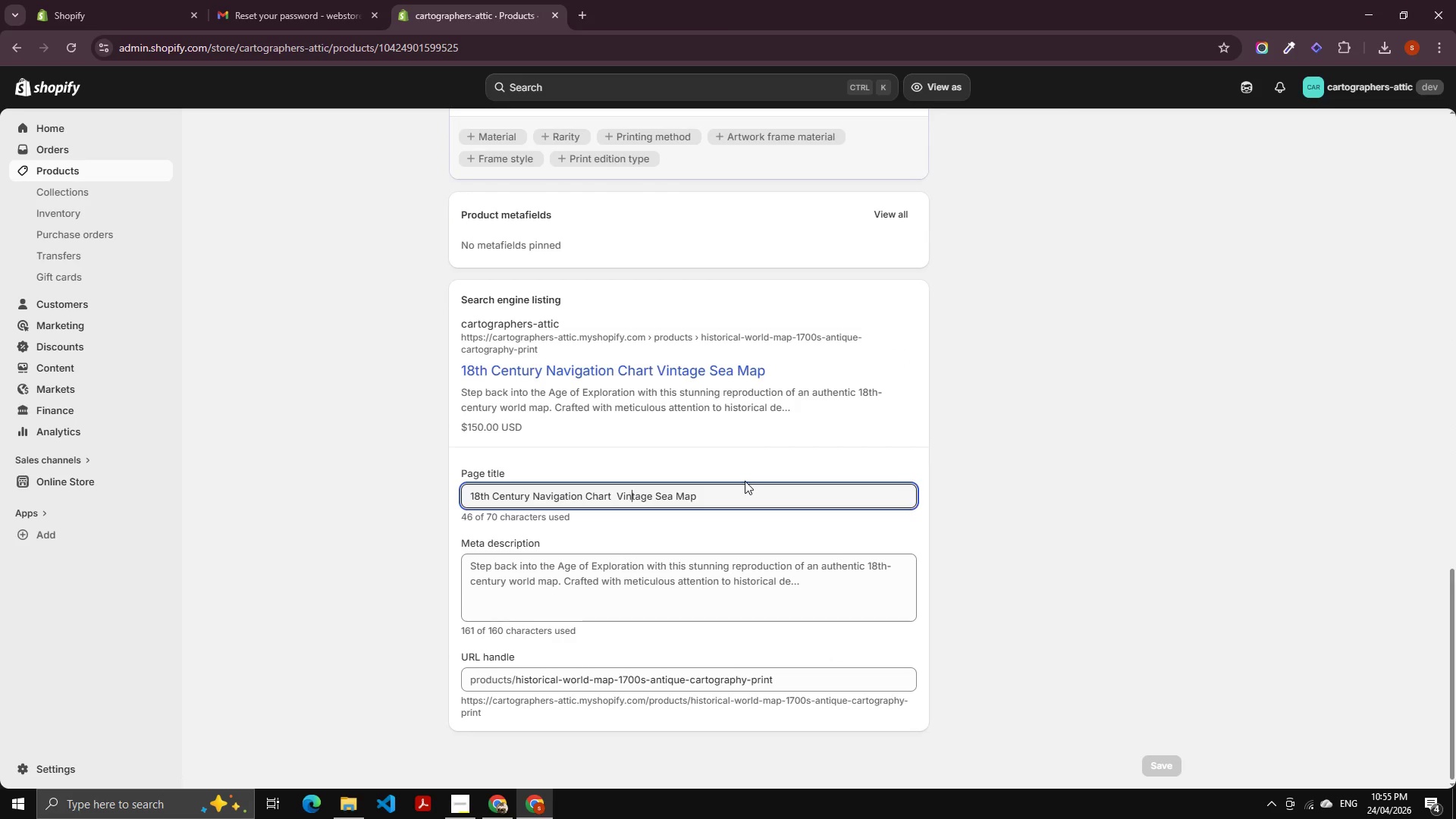 
left_click_drag(start_coordinate=[743, 485], to_coordinate=[219, 412])
 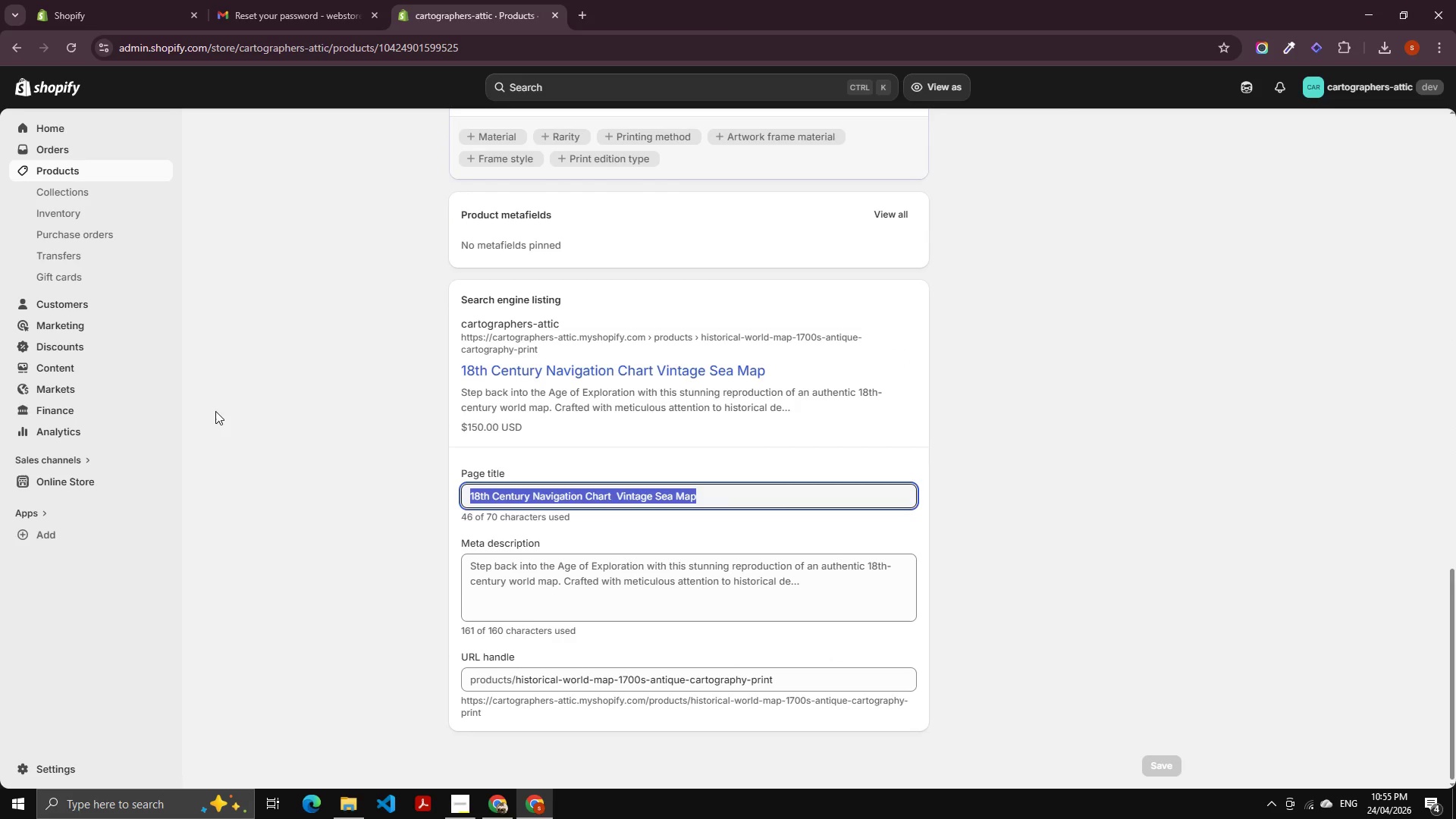 
key(Space)
 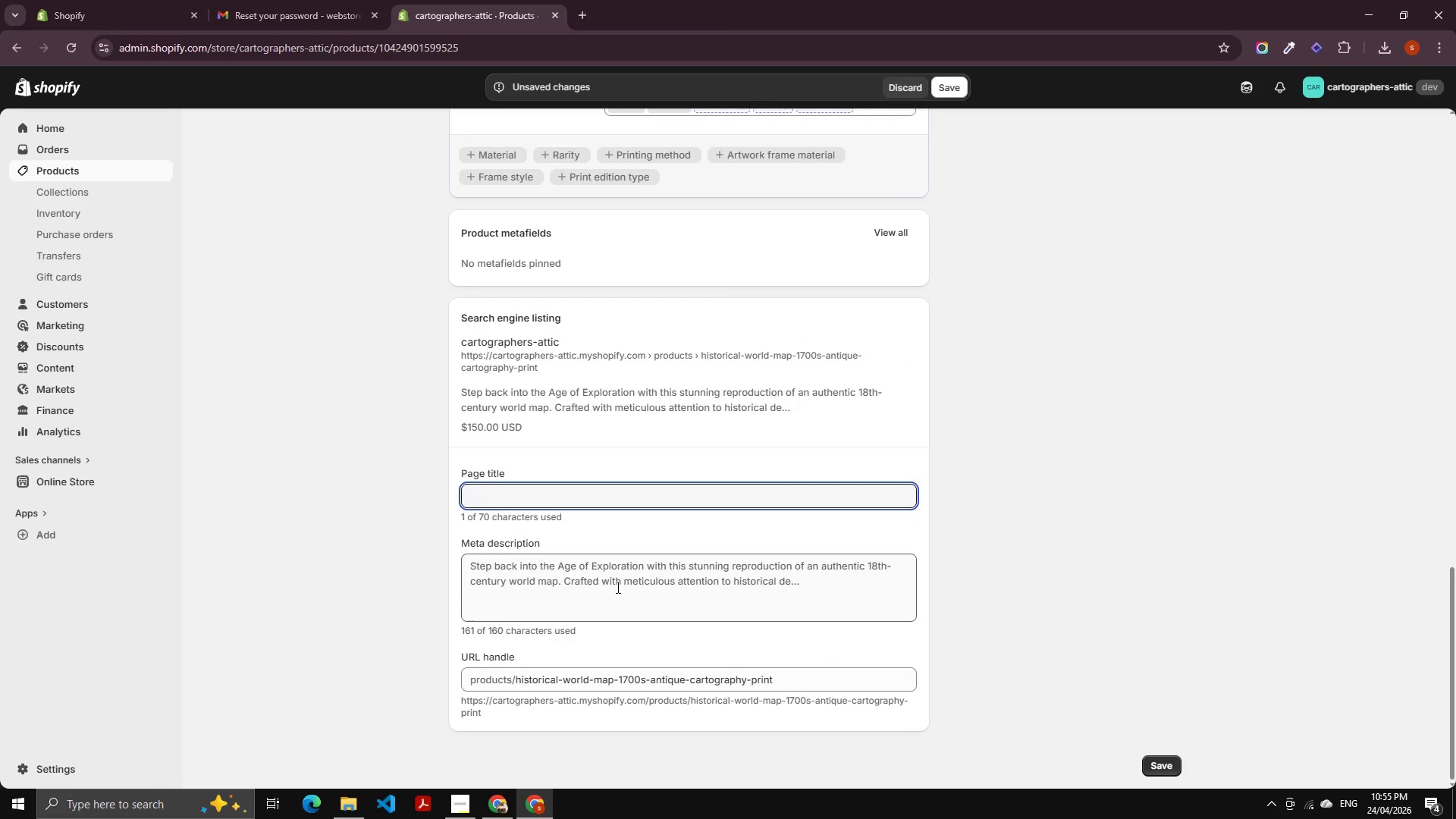 
left_click([619, 587])
 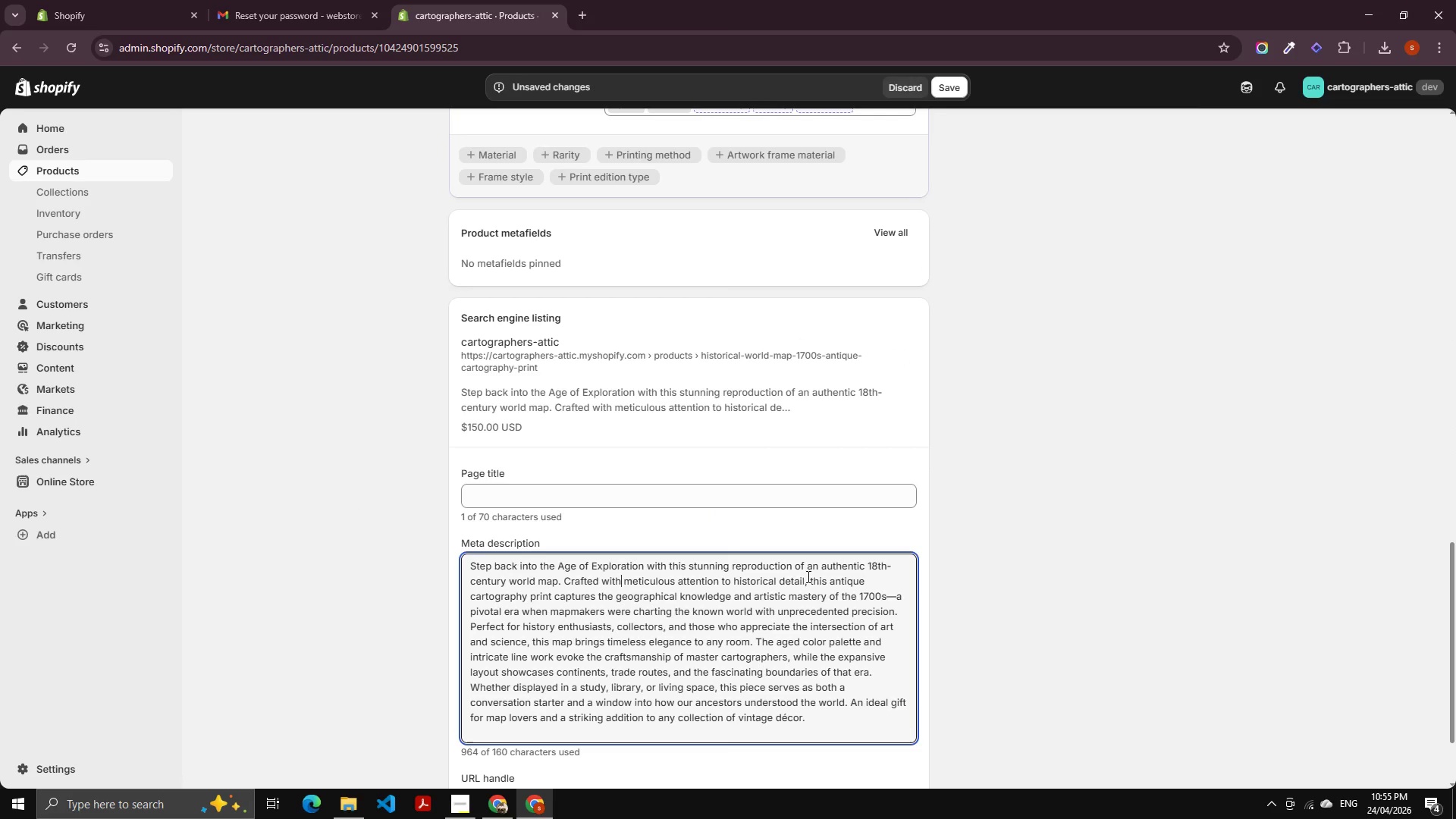 
left_click([810, 593])
 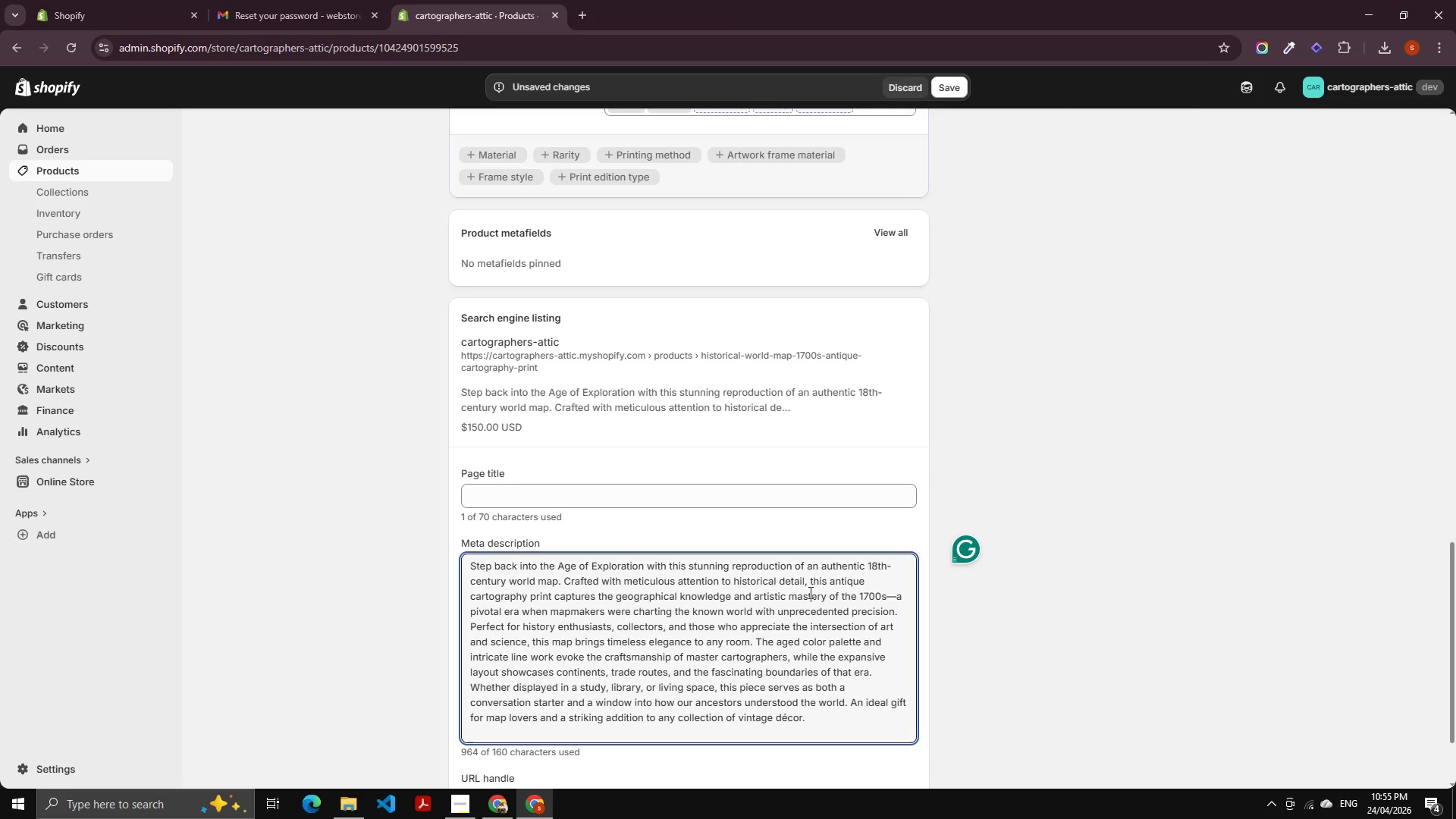 
key(Control+A)
 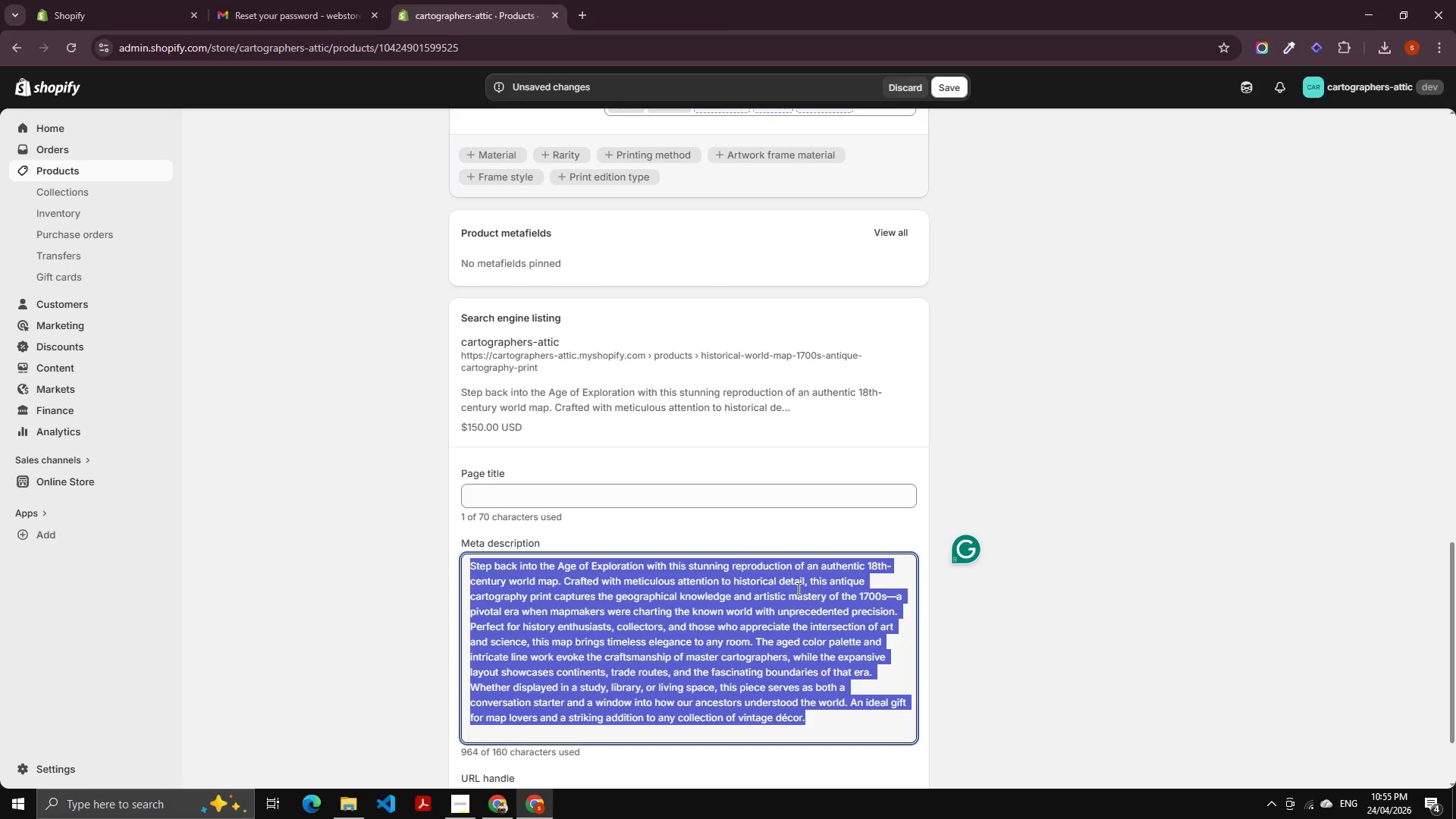 
key(Space)
 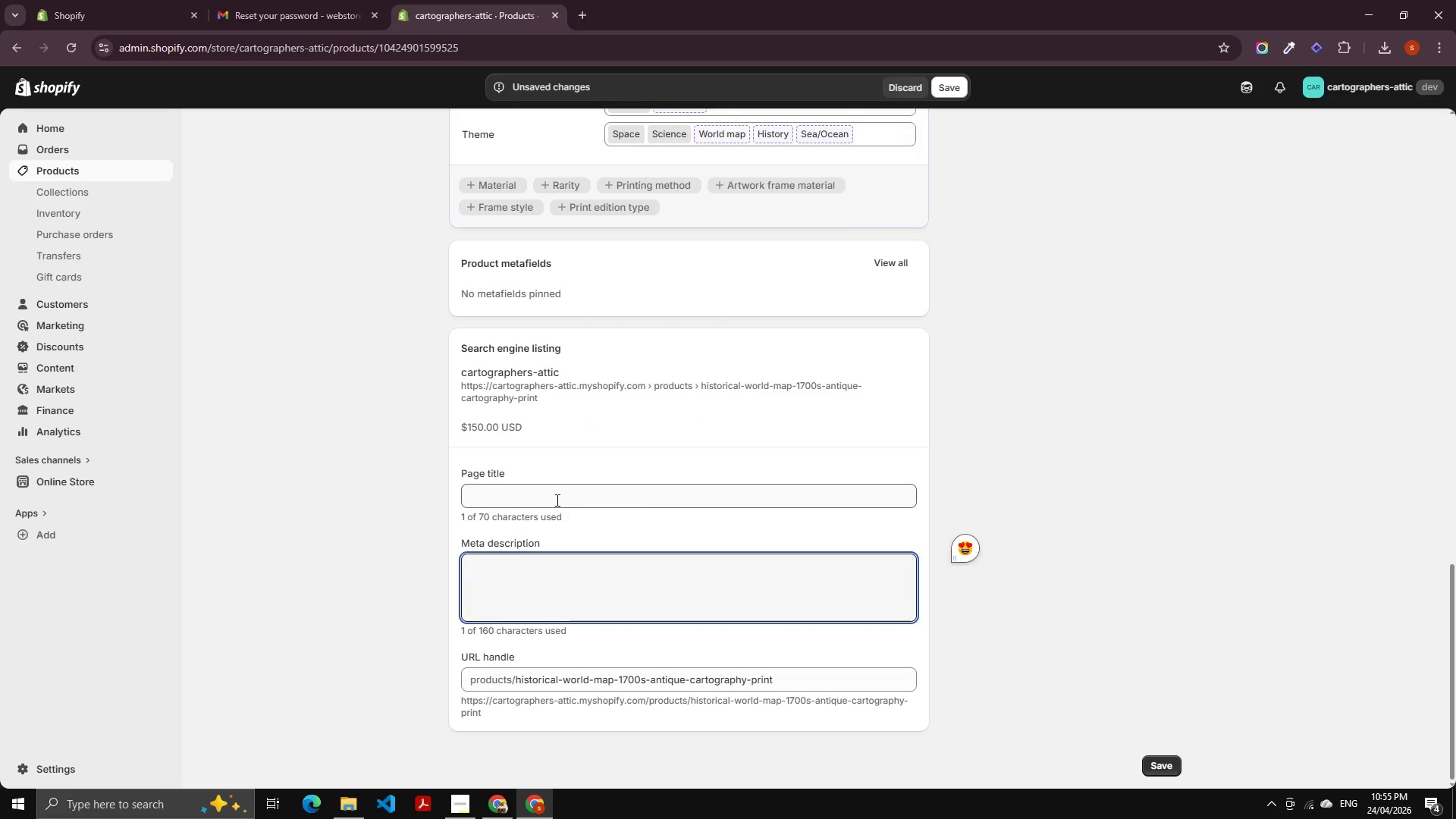 
left_click([543, 493])
 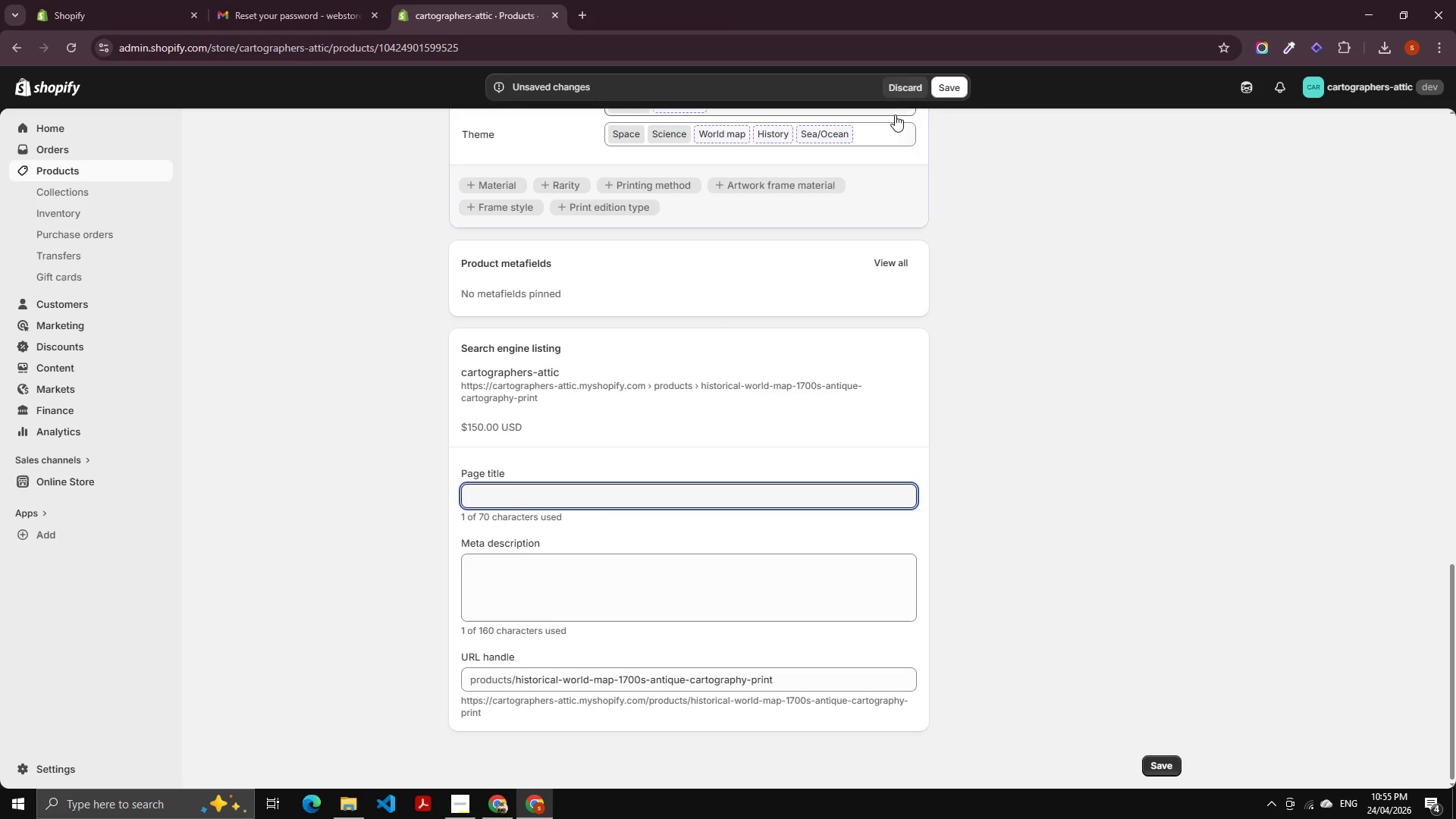 
left_click_drag(start_coordinate=[978, 73], to_coordinate=[974, 74])
 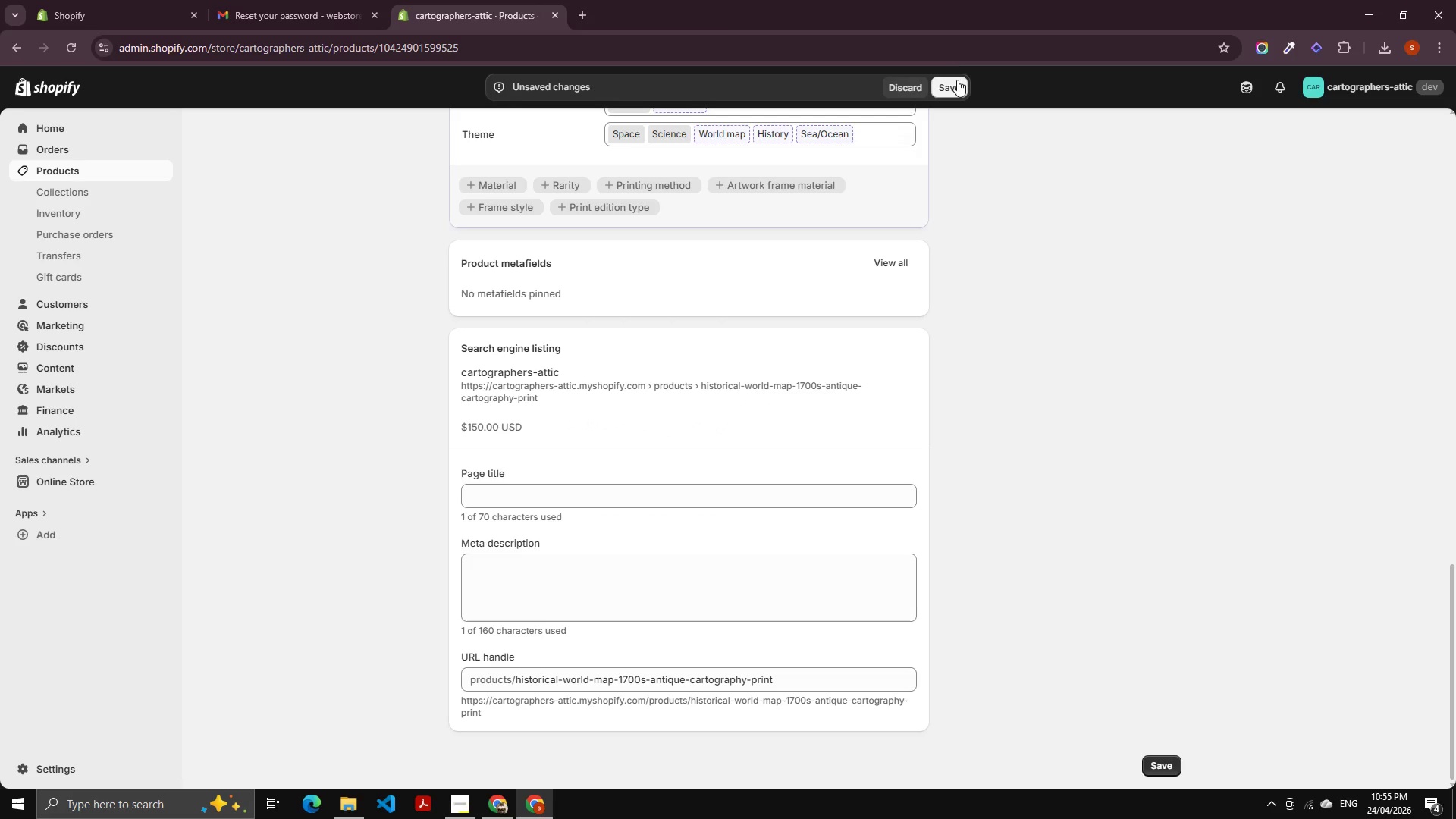 
double_click([957, 80])
 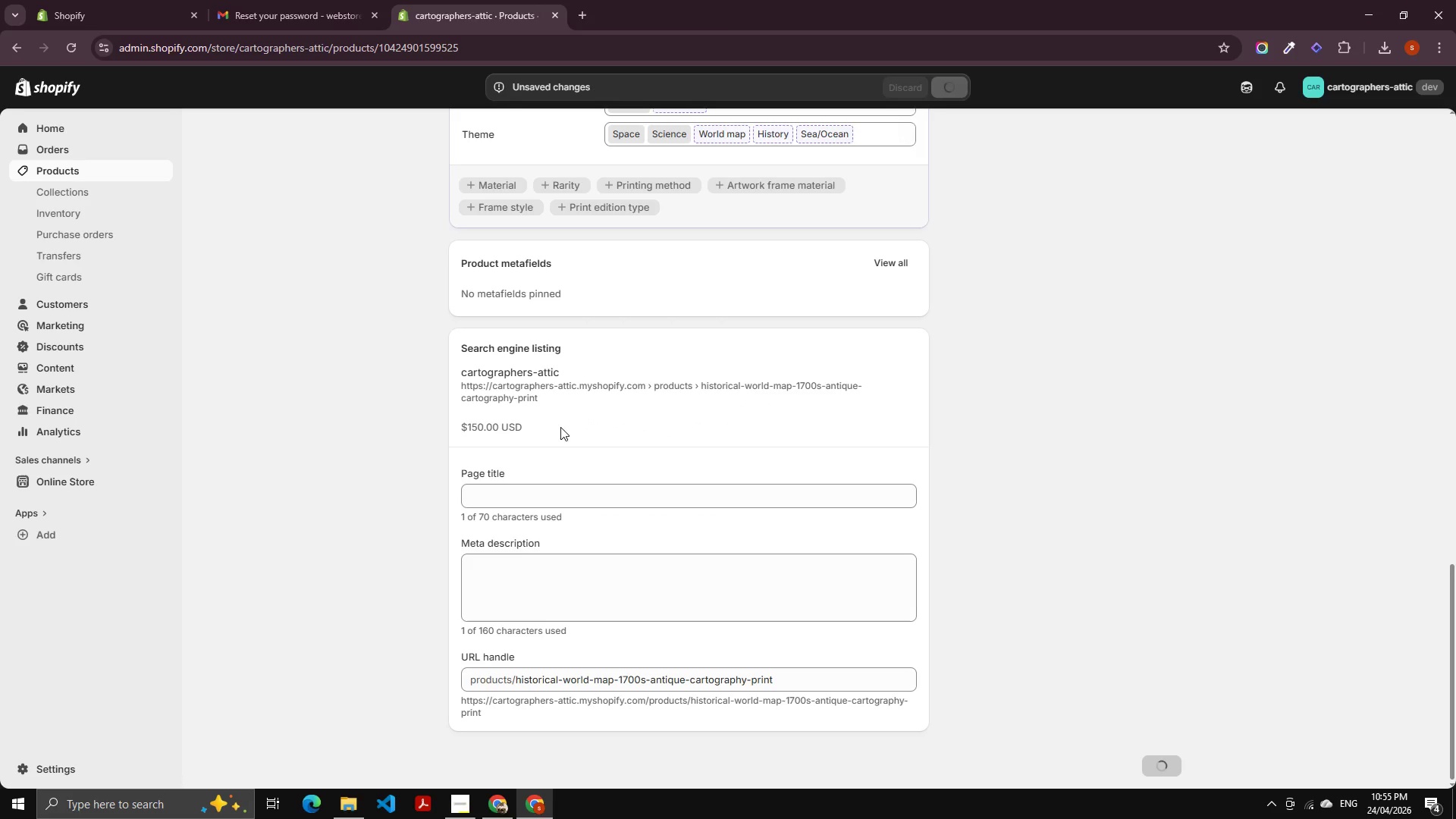 
wait(5.52)
 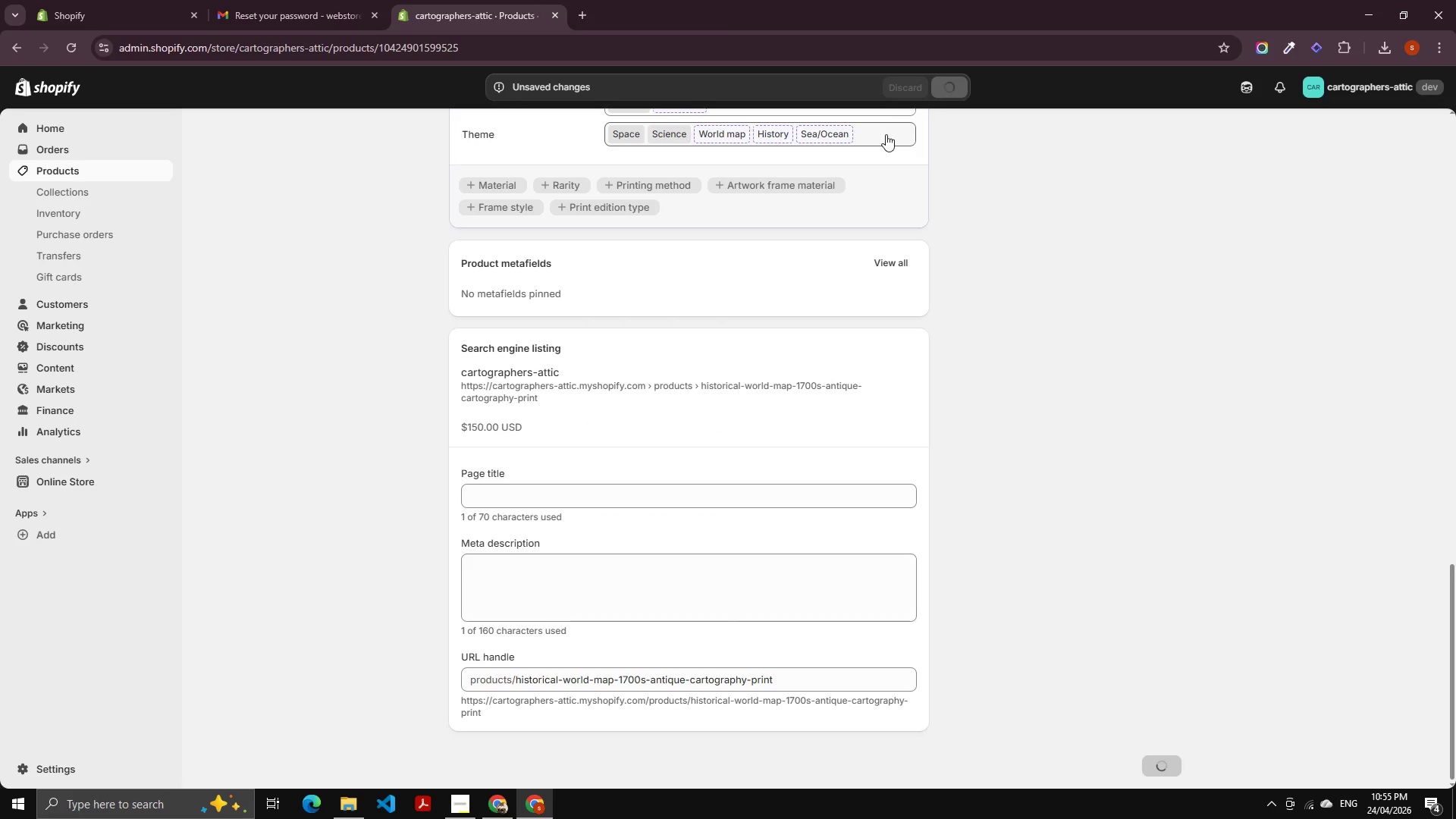 
left_click([502, 503])
 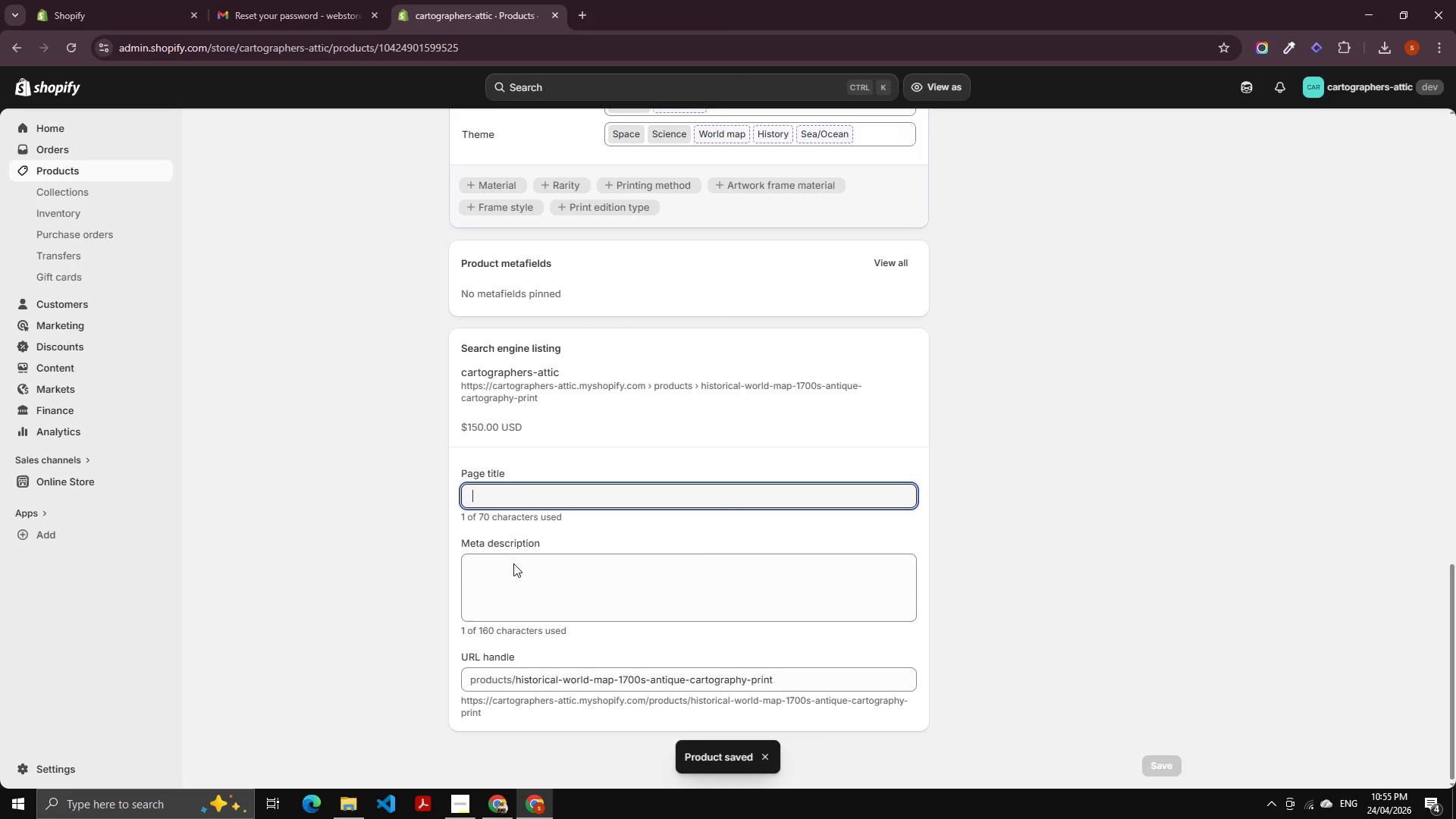 
left_click([507, 583])
 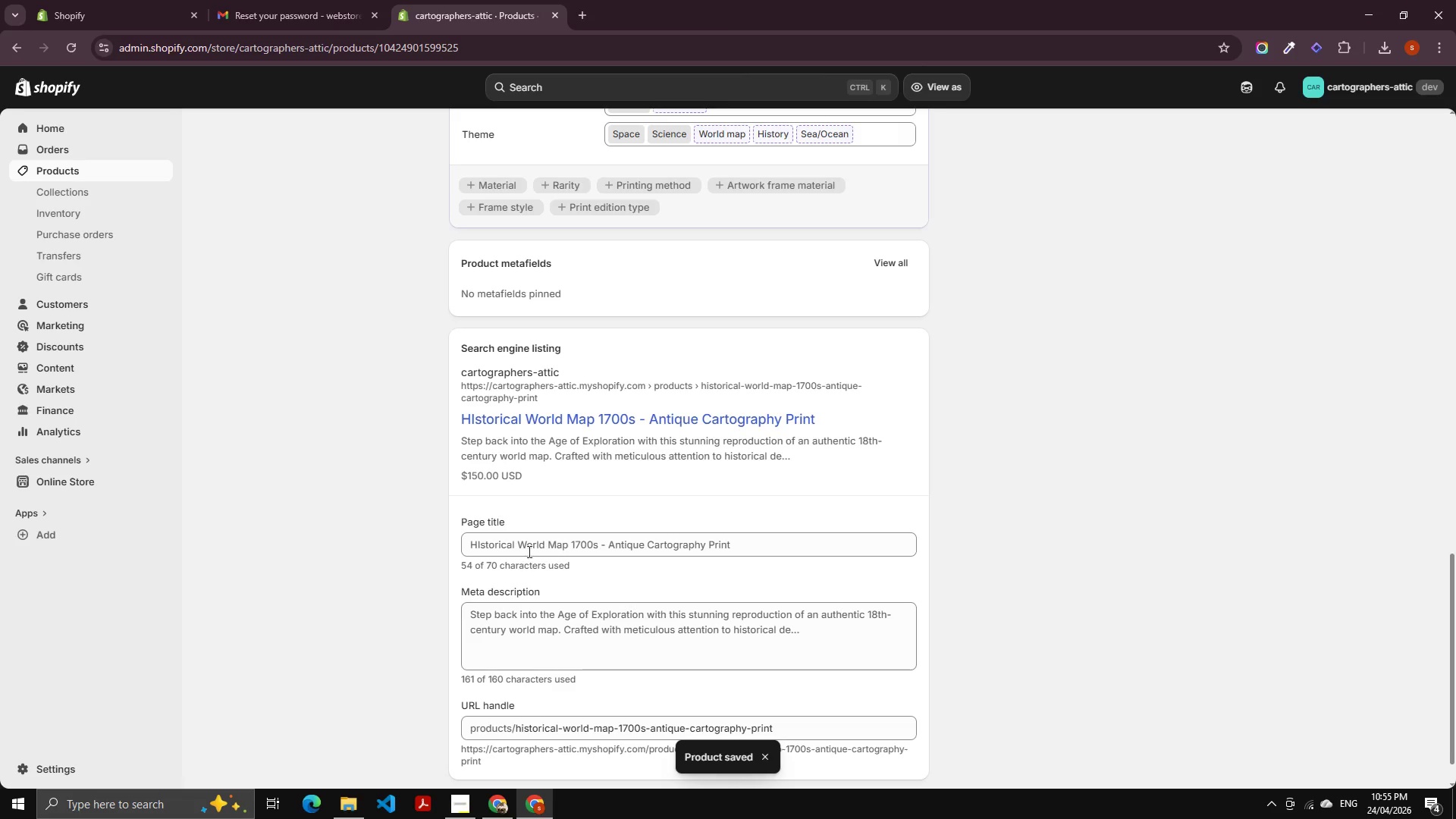 
left_click([535, 540])
 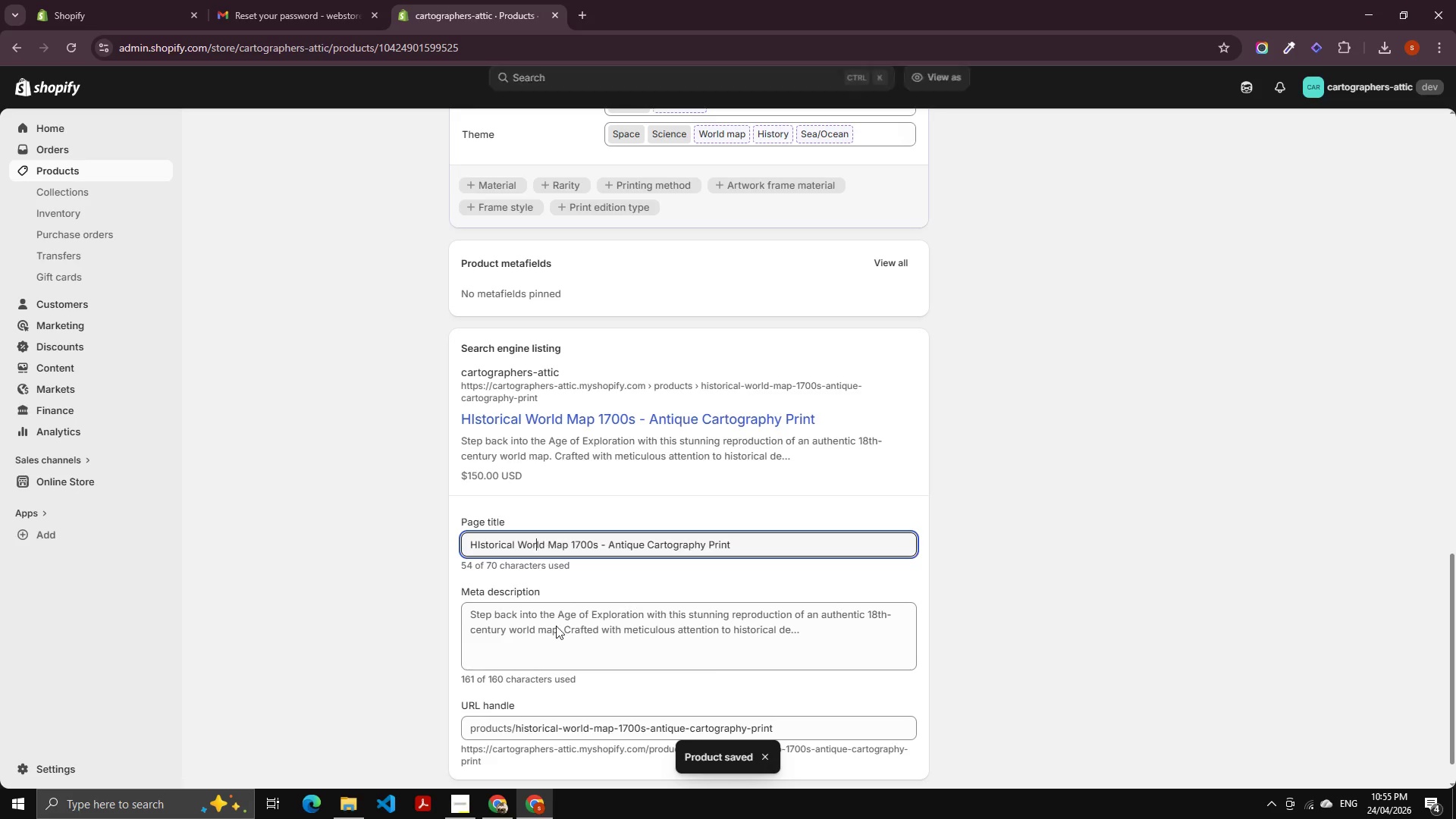 
left_click([544, 636])
 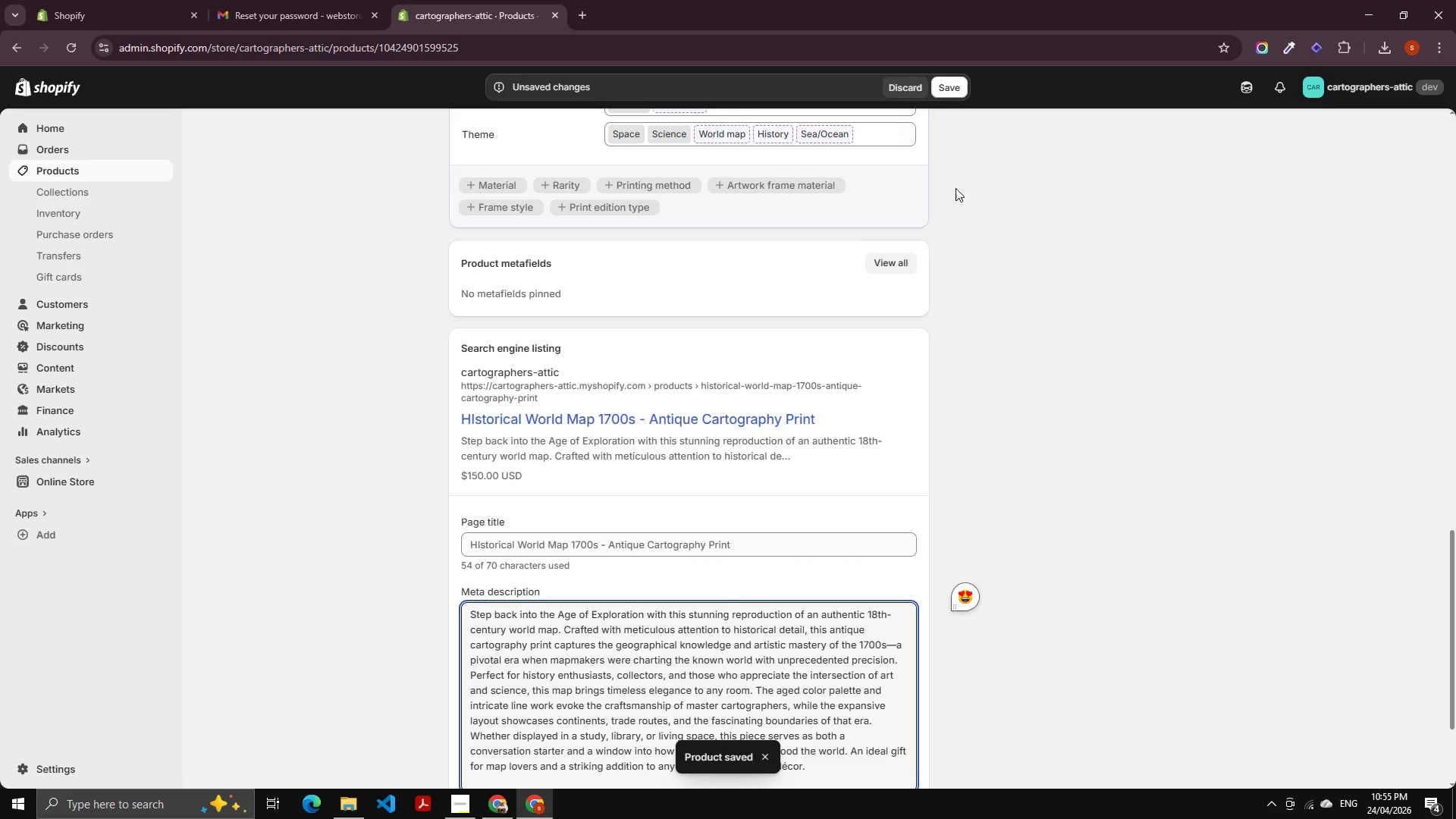 
left_click([949, 82])
 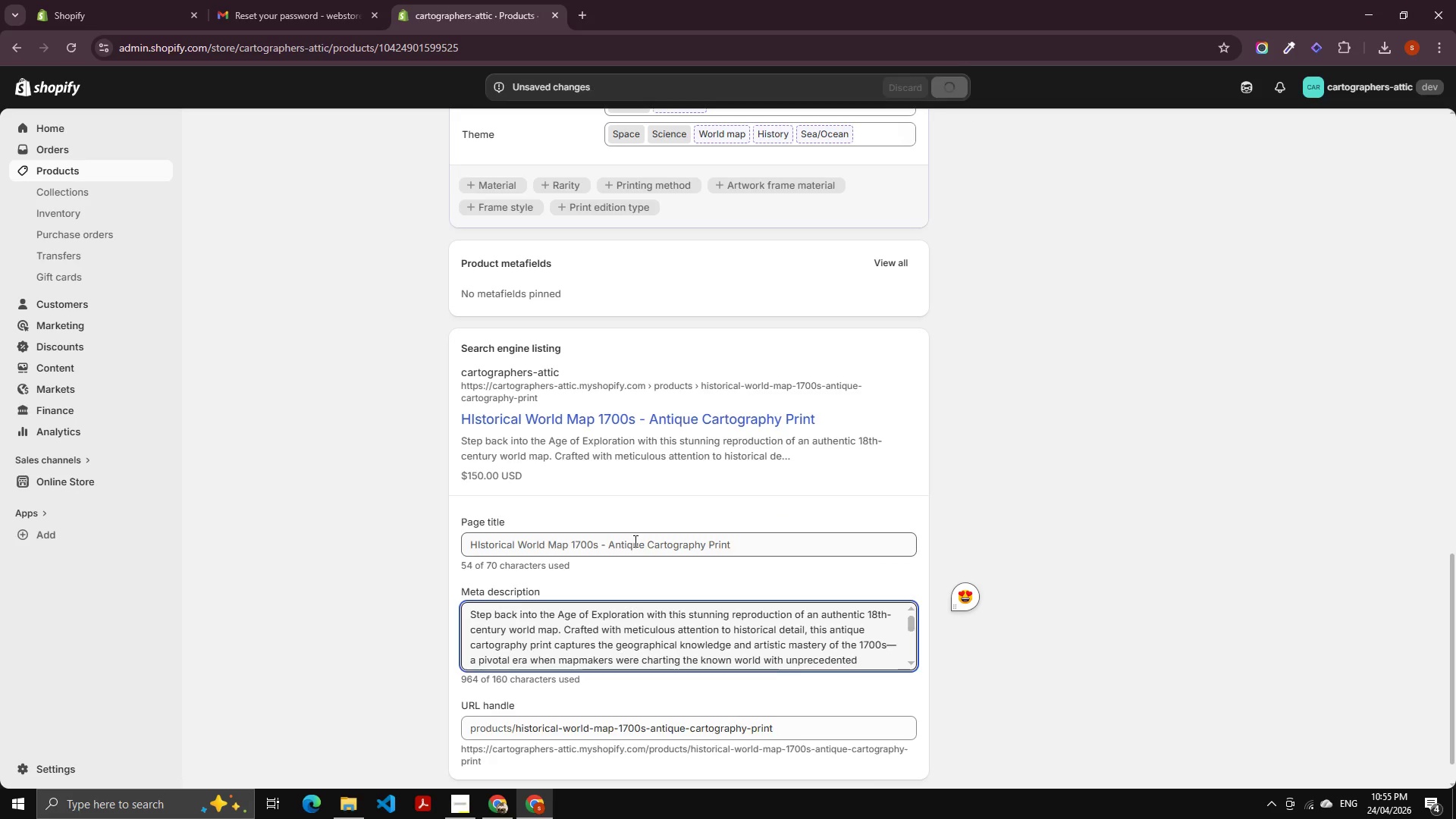 
left_click([632, 546])
 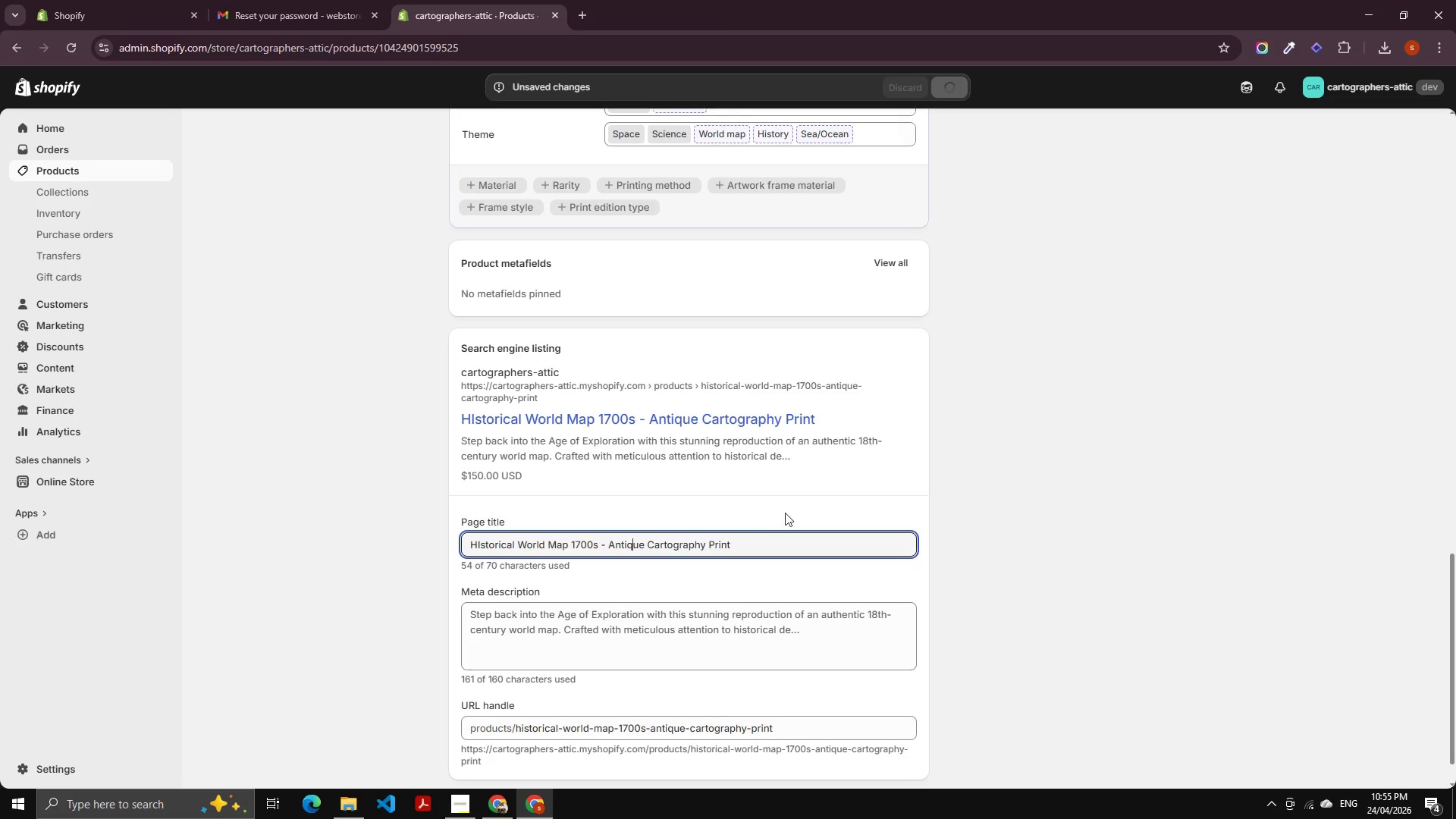 
left_click([752, 534])
 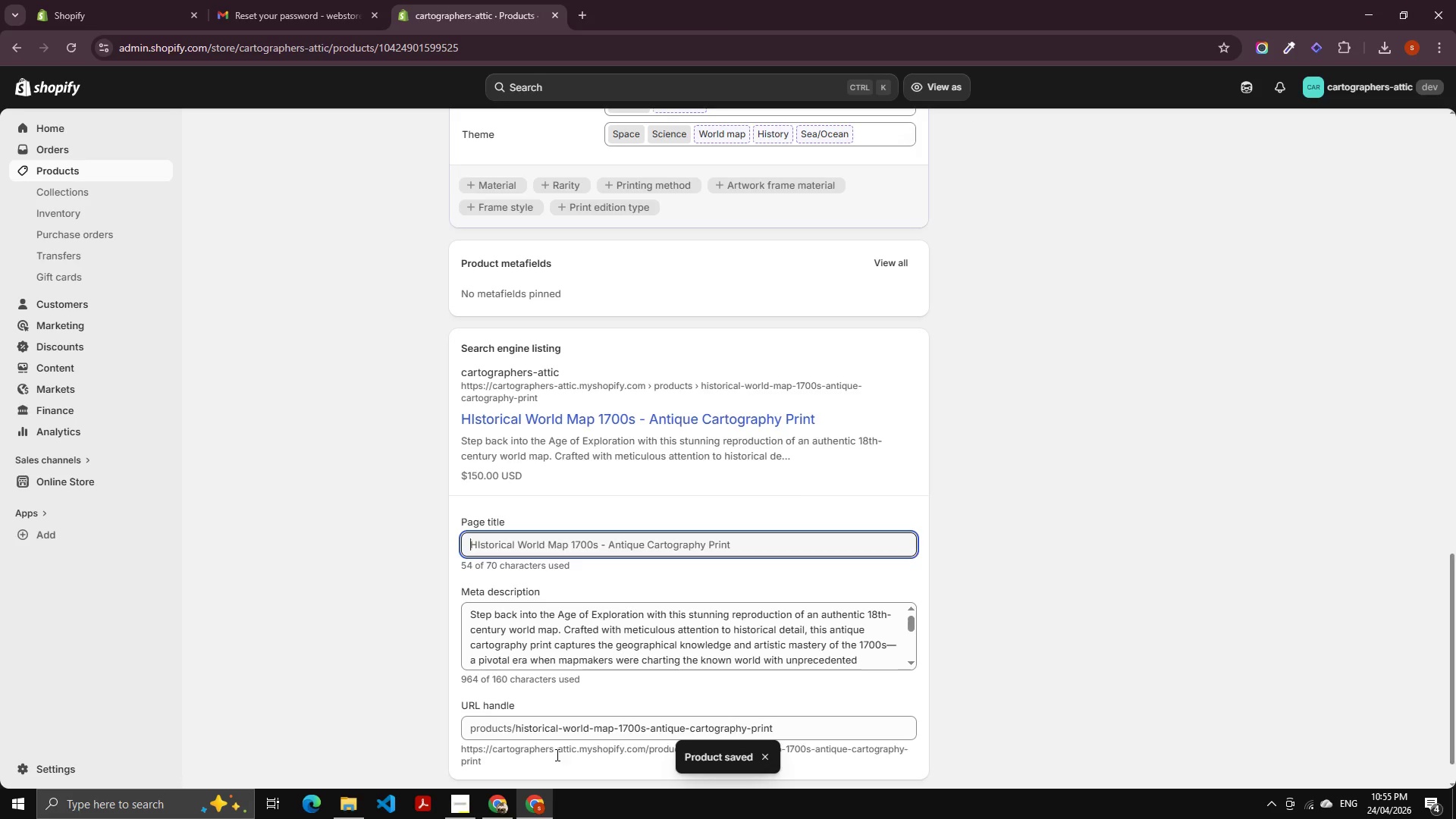 
left_click([728, 554])
 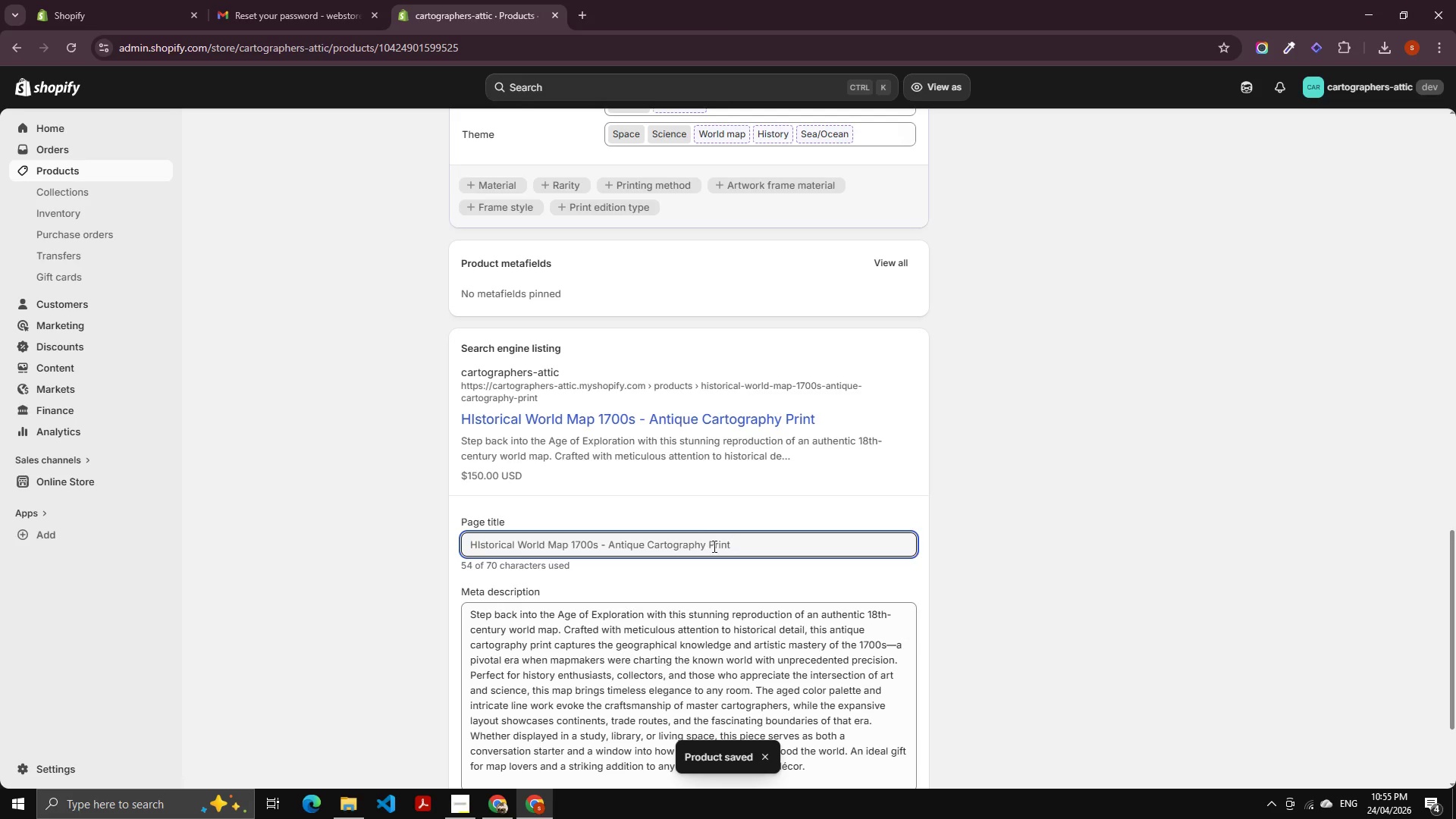 
double_click([557, 566])
 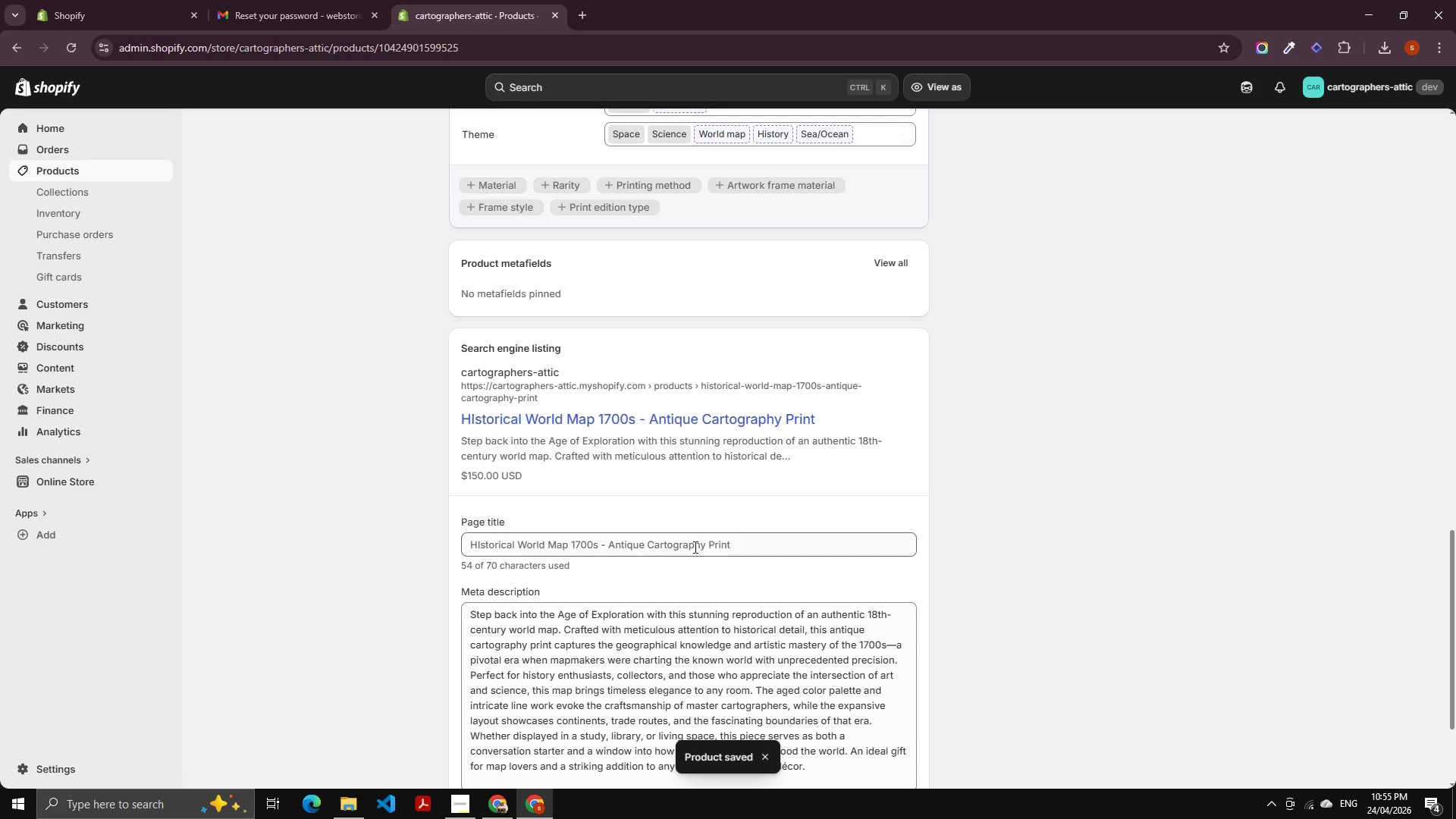 
left_click([703, 540])
 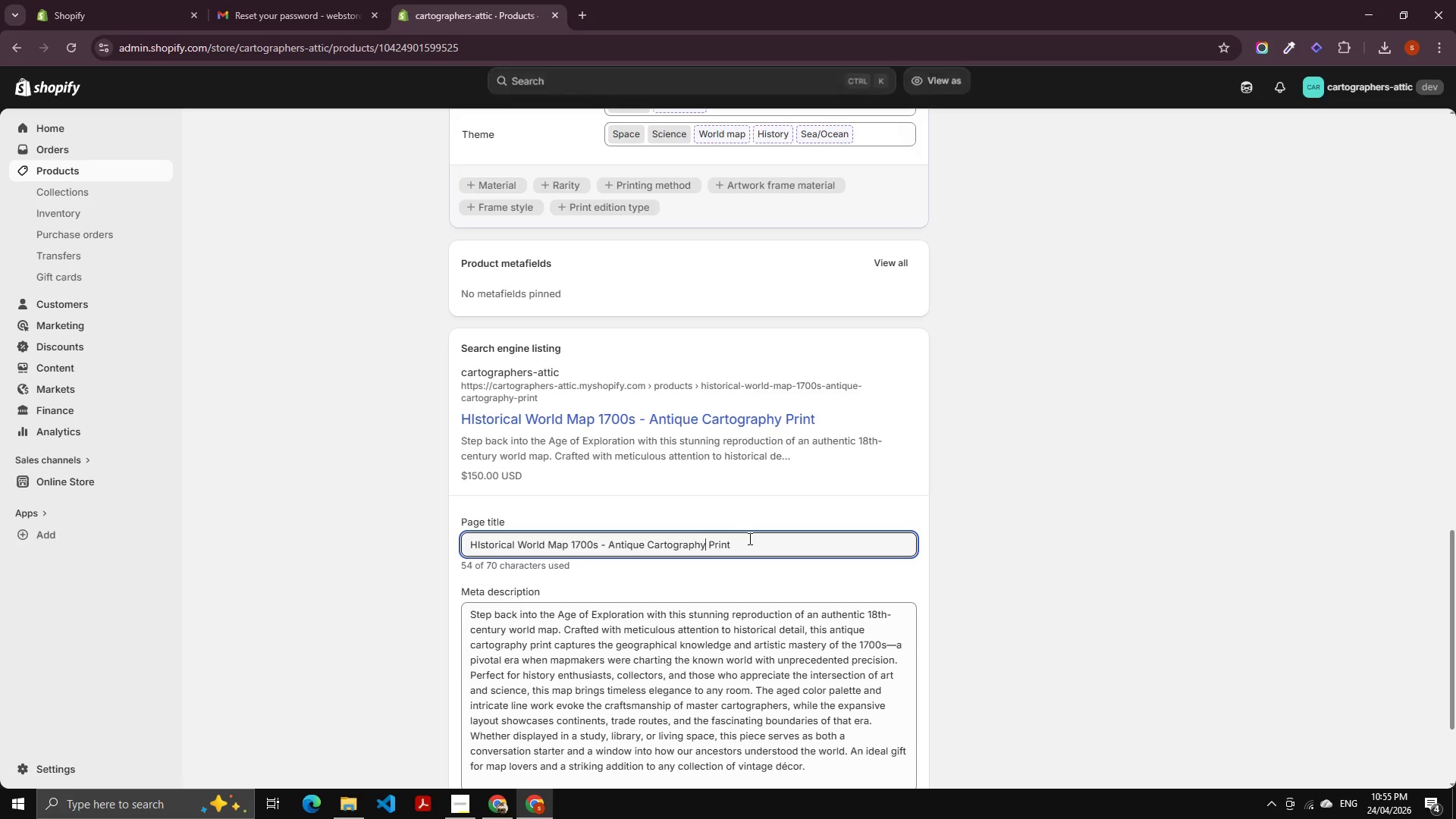 
left_click([752, 539])
 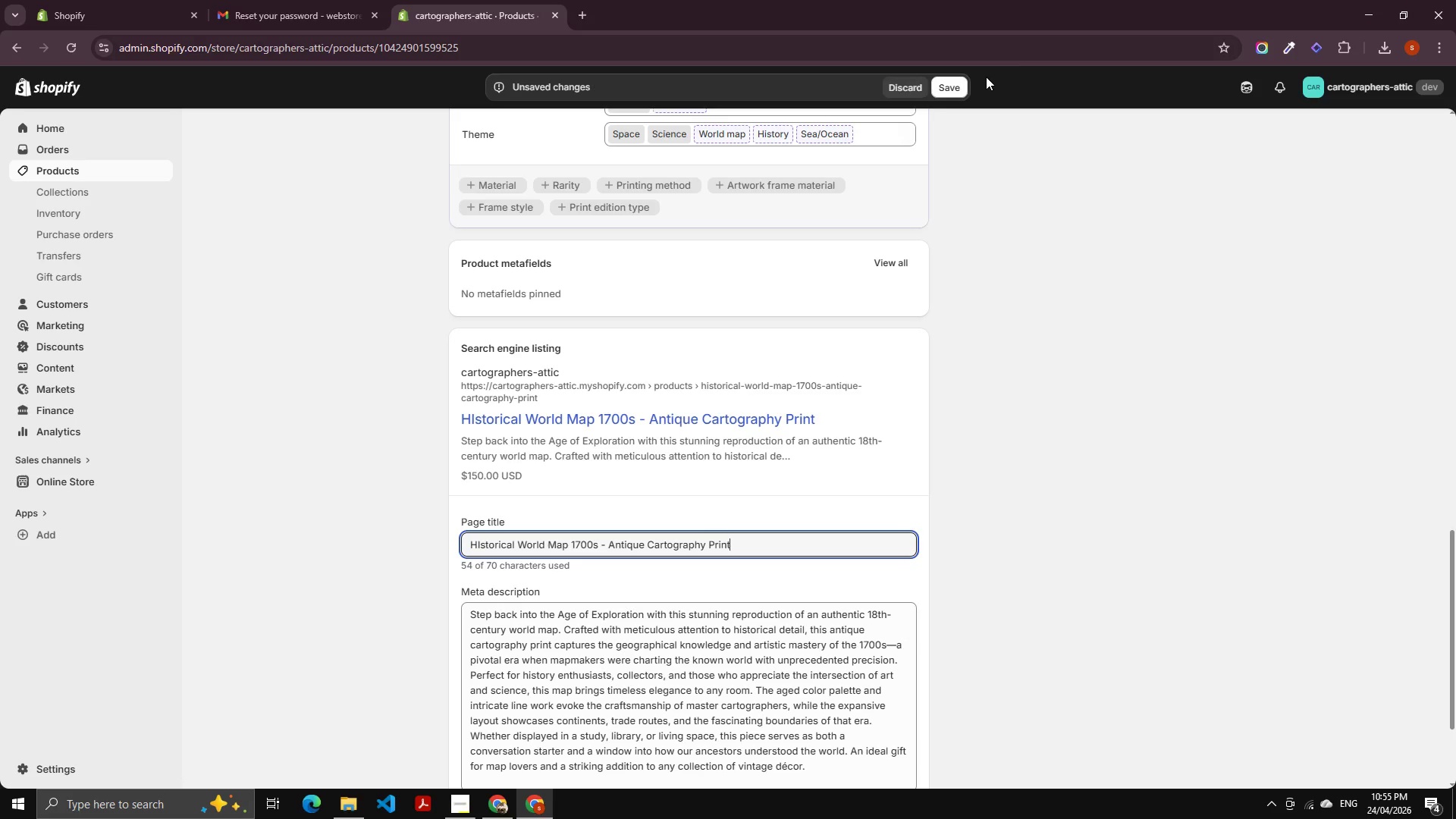 
left_click([963, 77])
 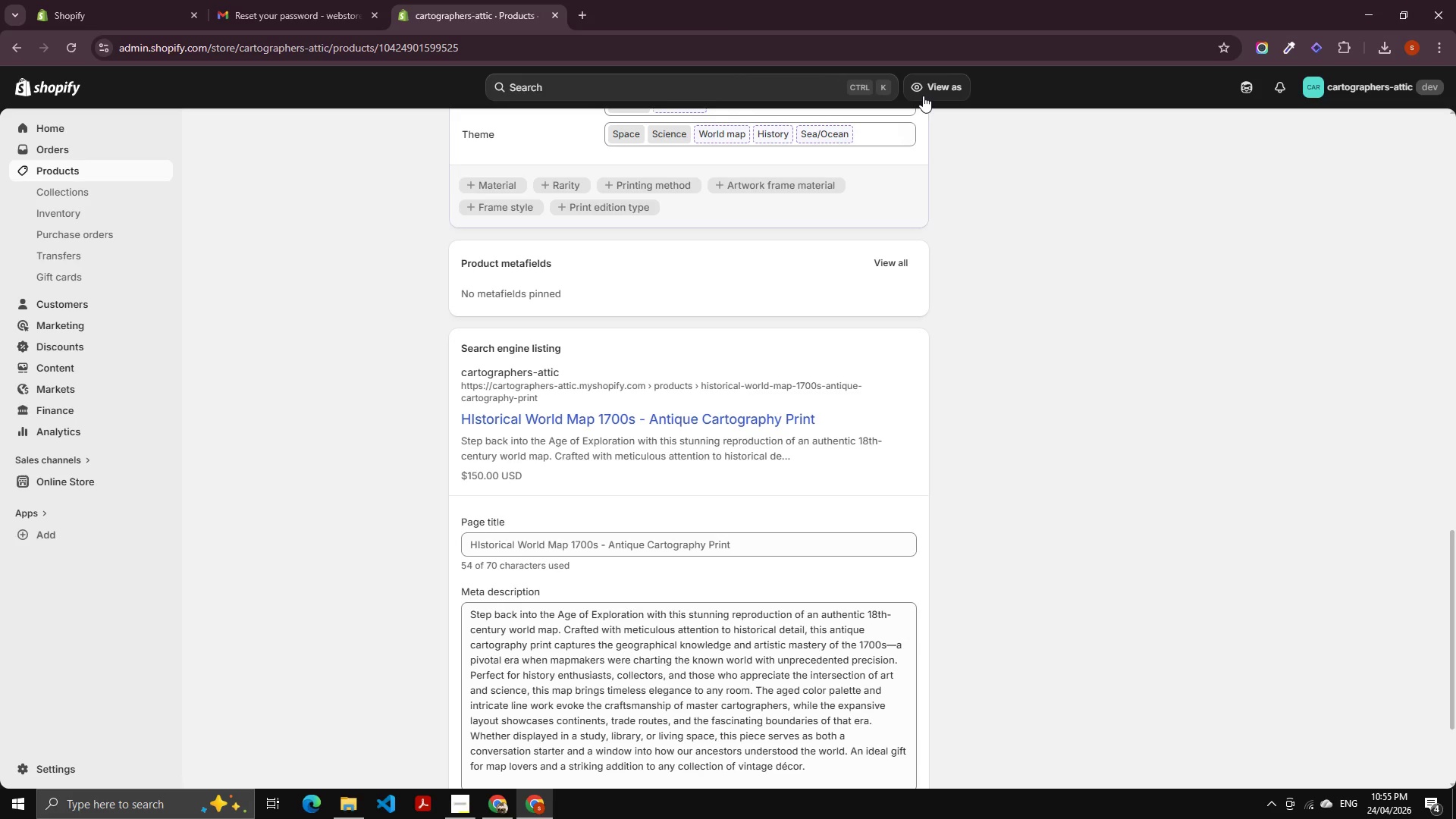 
scroll: coordinate [656, 224], scroll_direction: down, amount: 5.0
 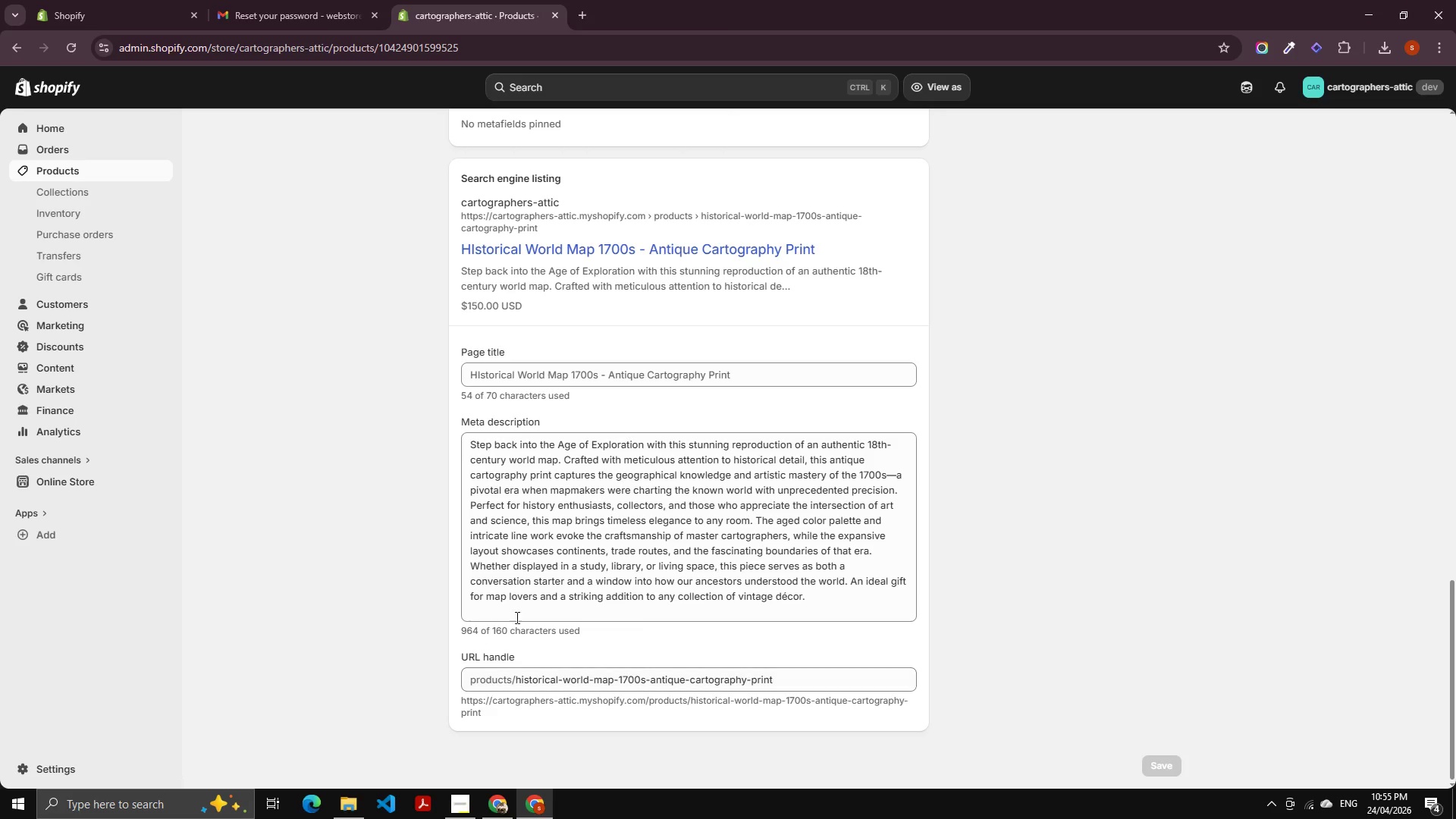 
wait(12.11)
 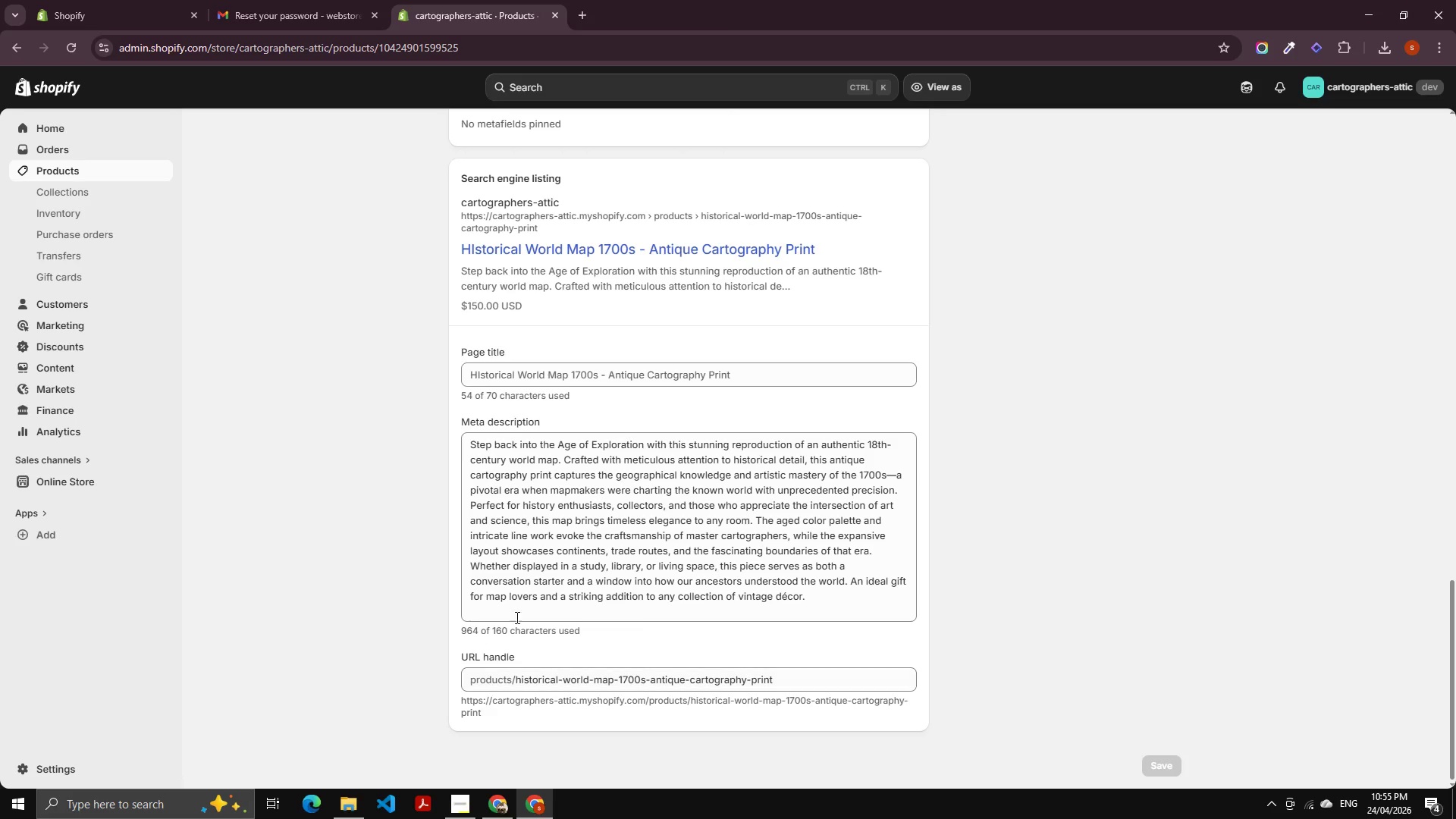 
left_click_drag(start_coordinate=[643, 679], to_coordinate=[617, 678])
 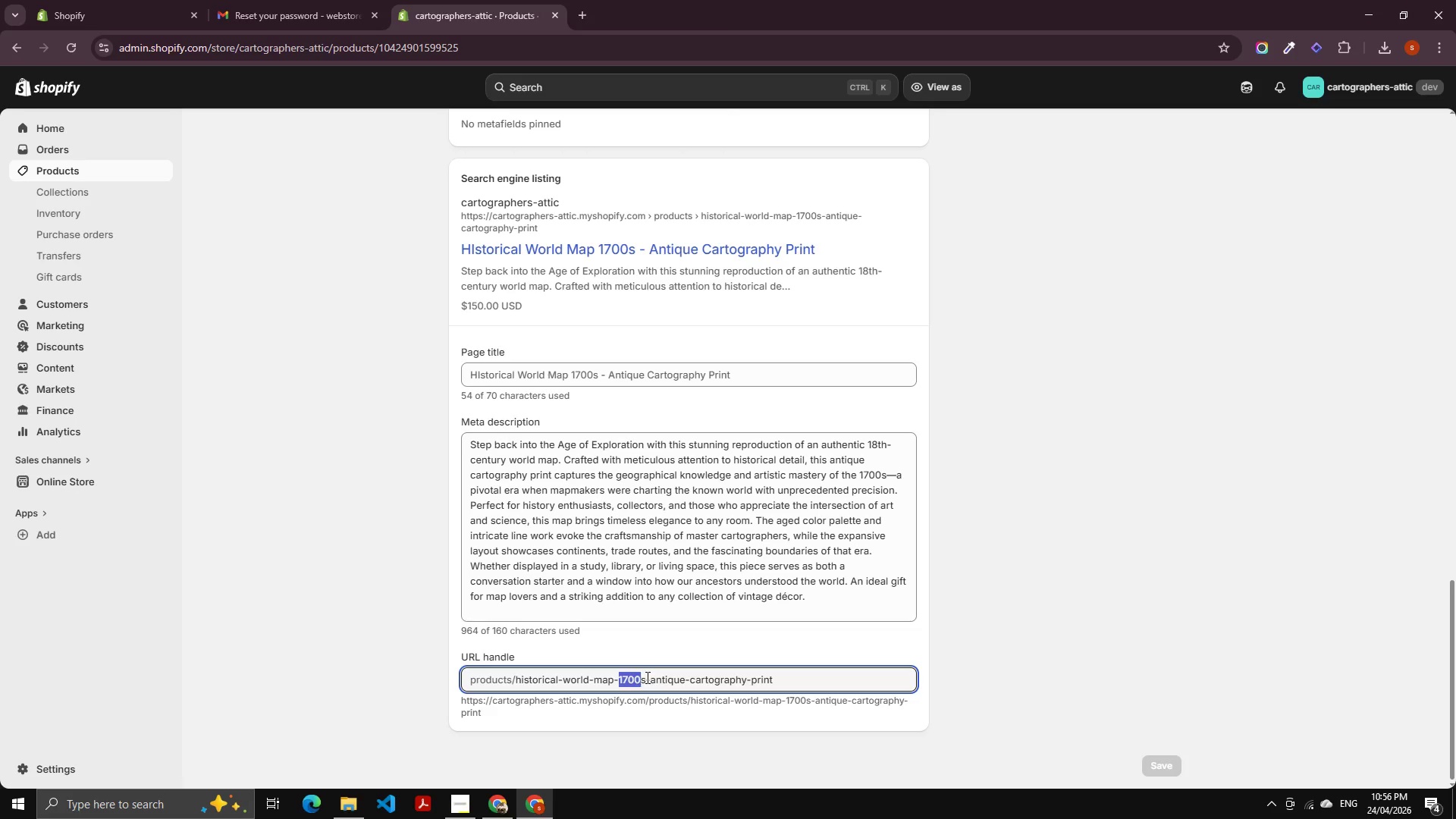 
left_click_drag(start_coordinate=[646, 677], to_coordinate=[619, 678])
 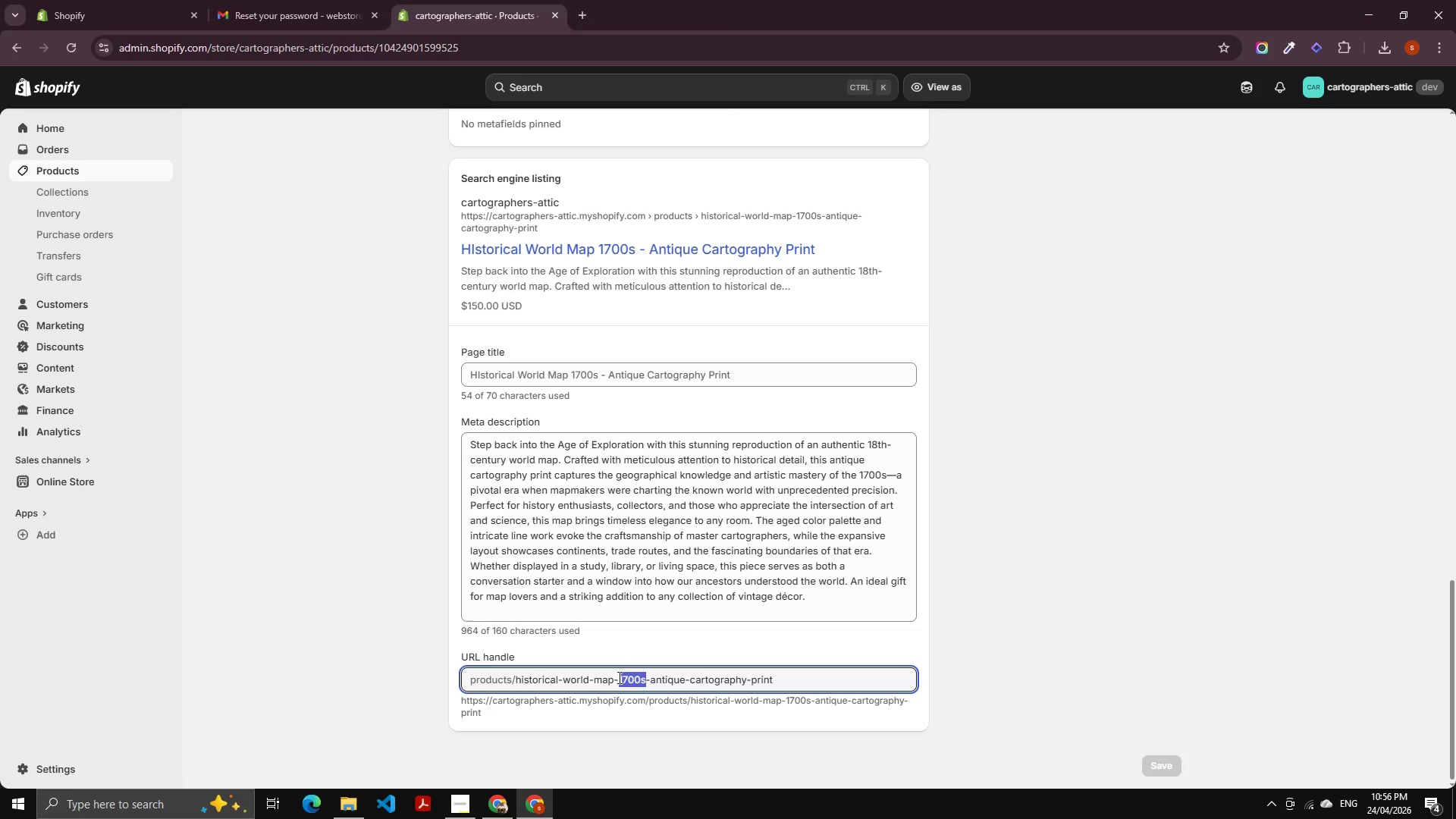 
key(Control+X)
 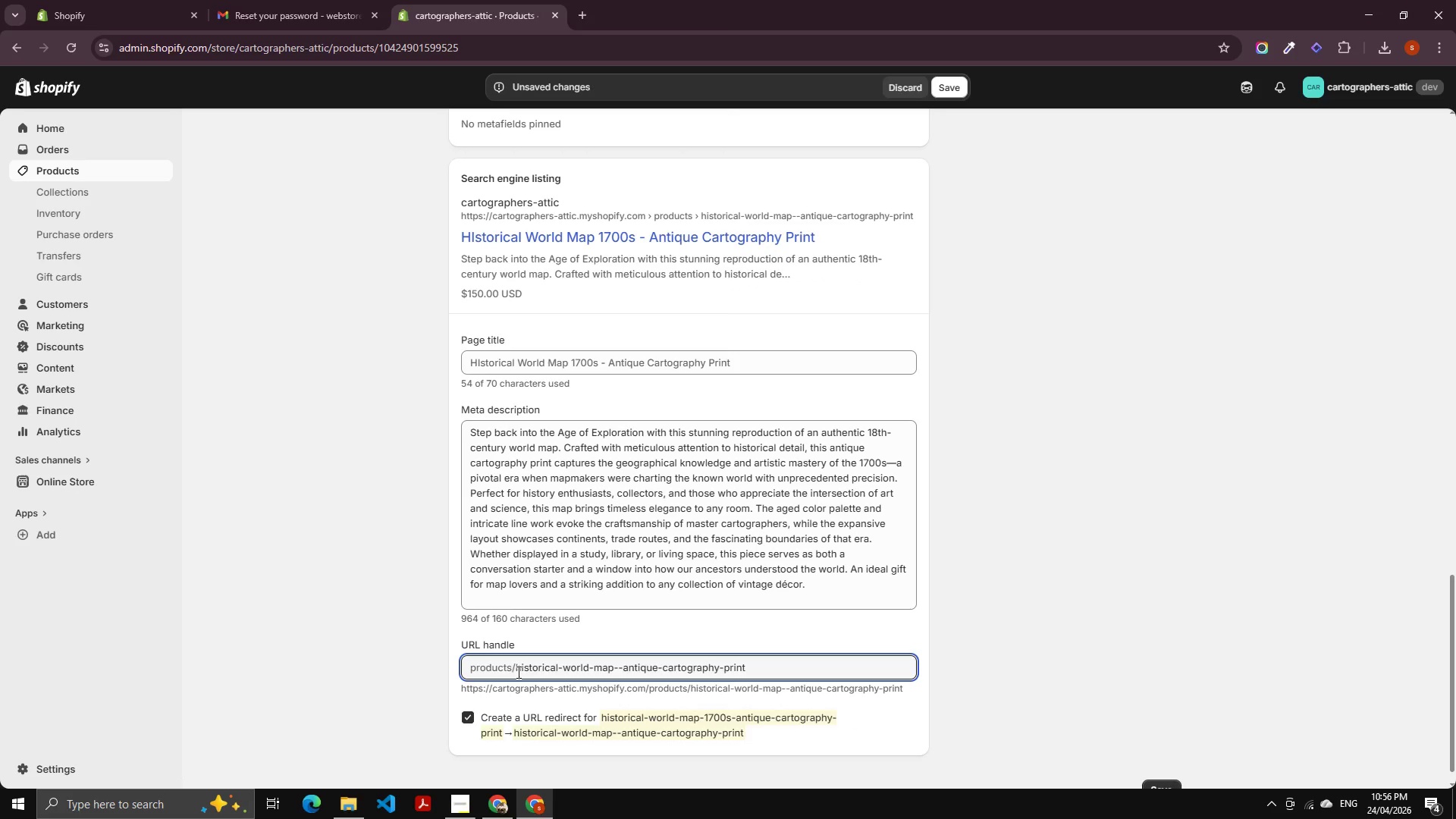 
left_click([516, 670])
 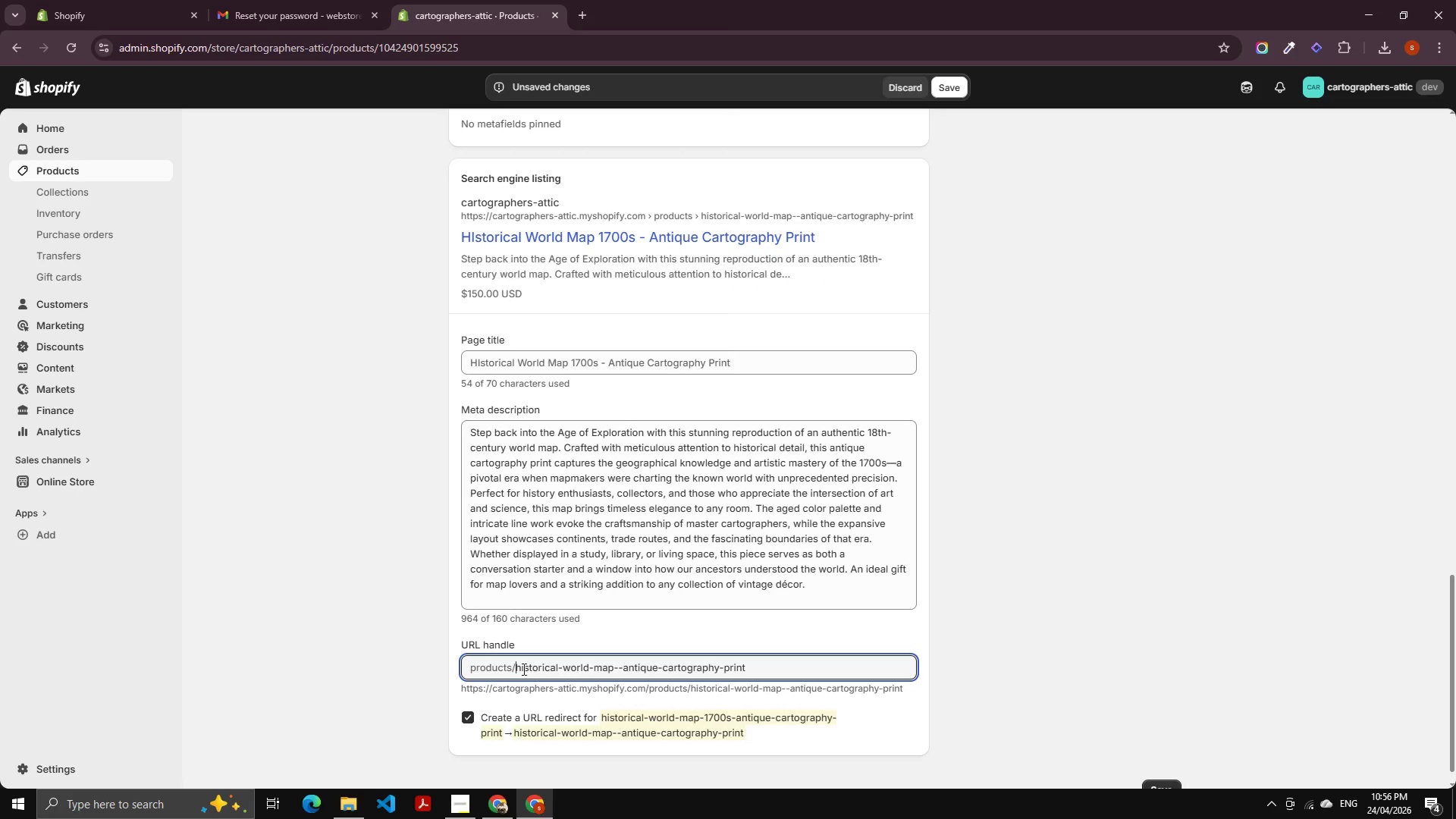 
key(Control+V)
 